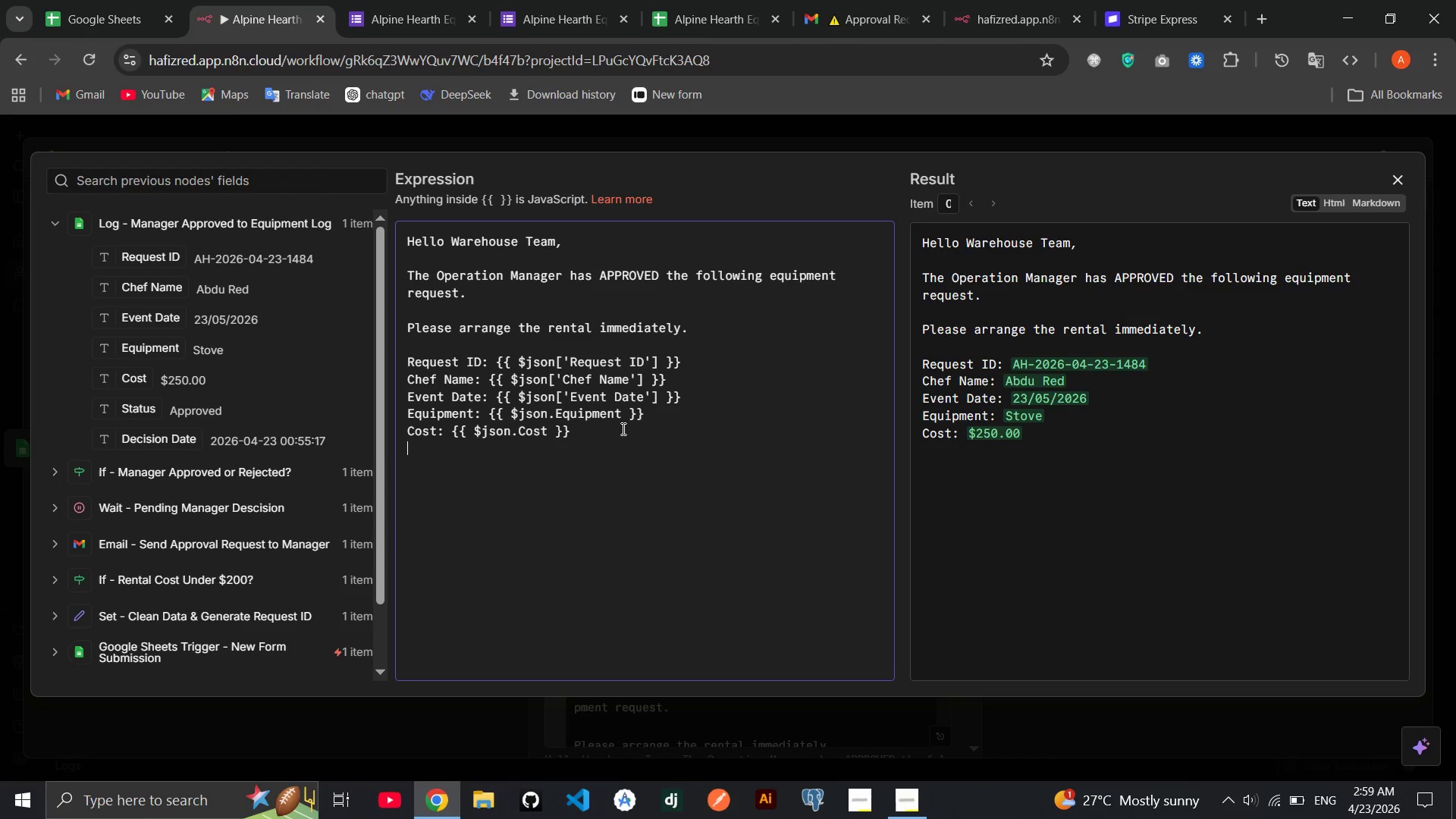 
key(Enter)
 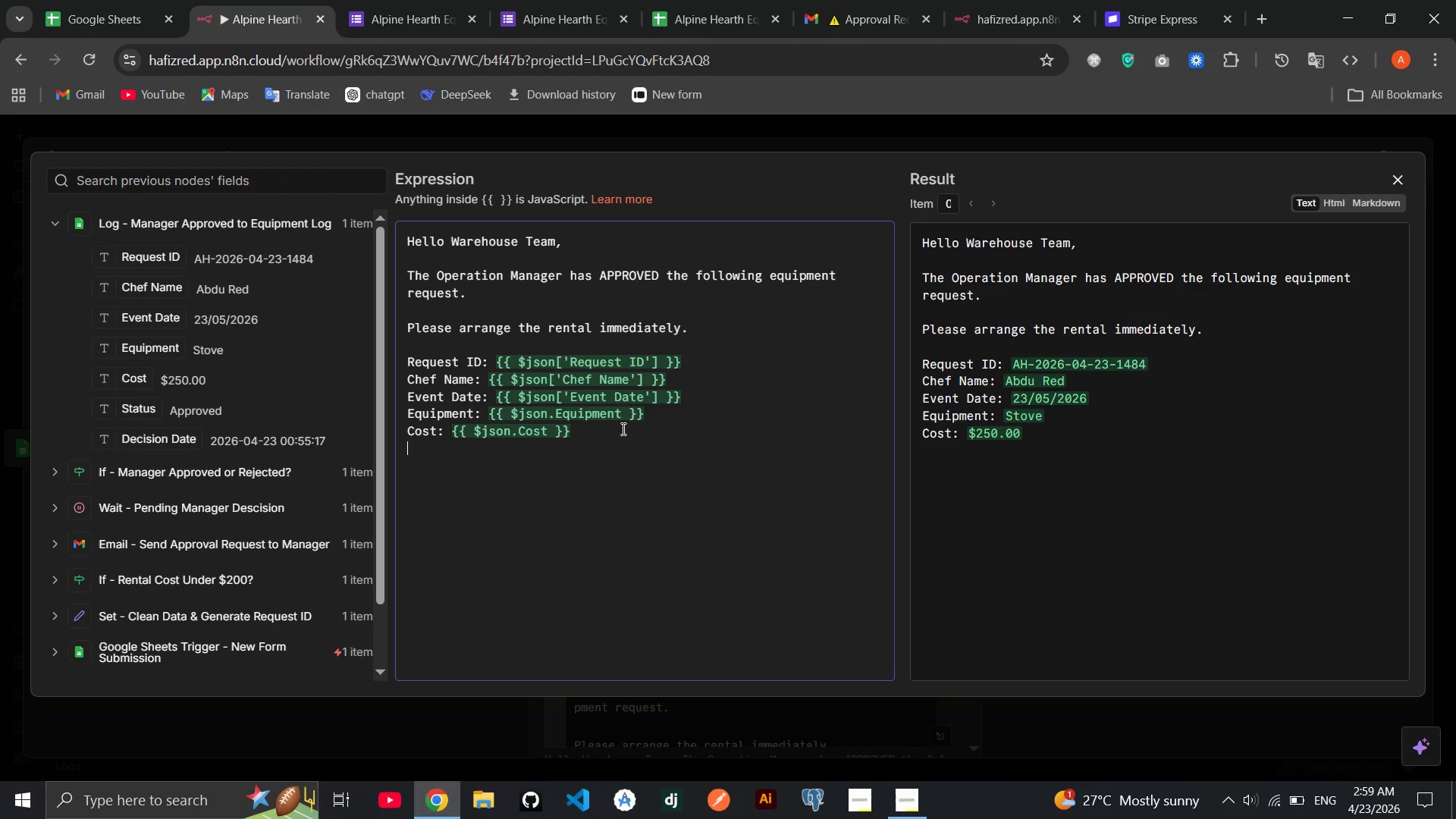 
type(Status: )
 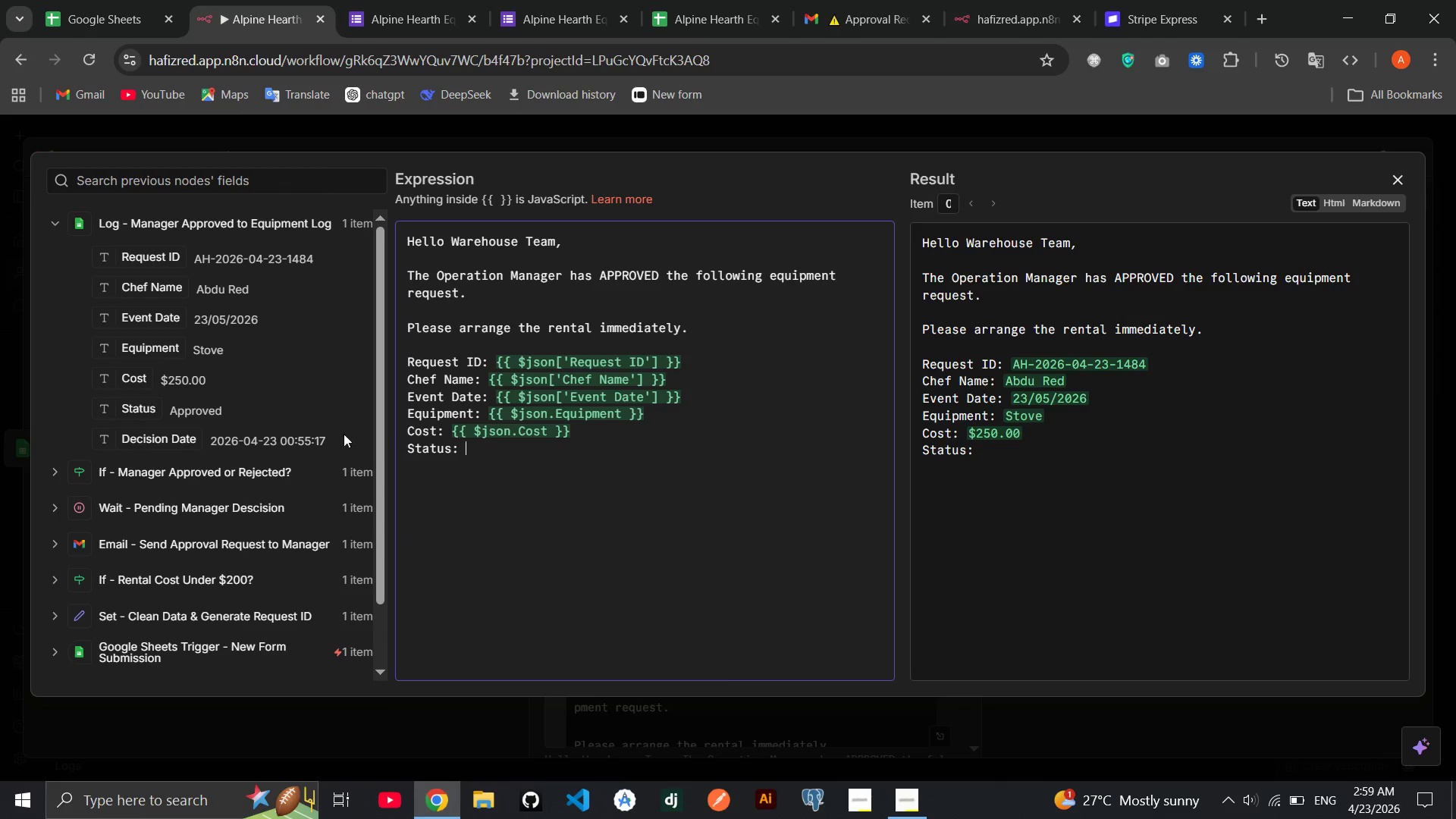 
wait(5.97)
 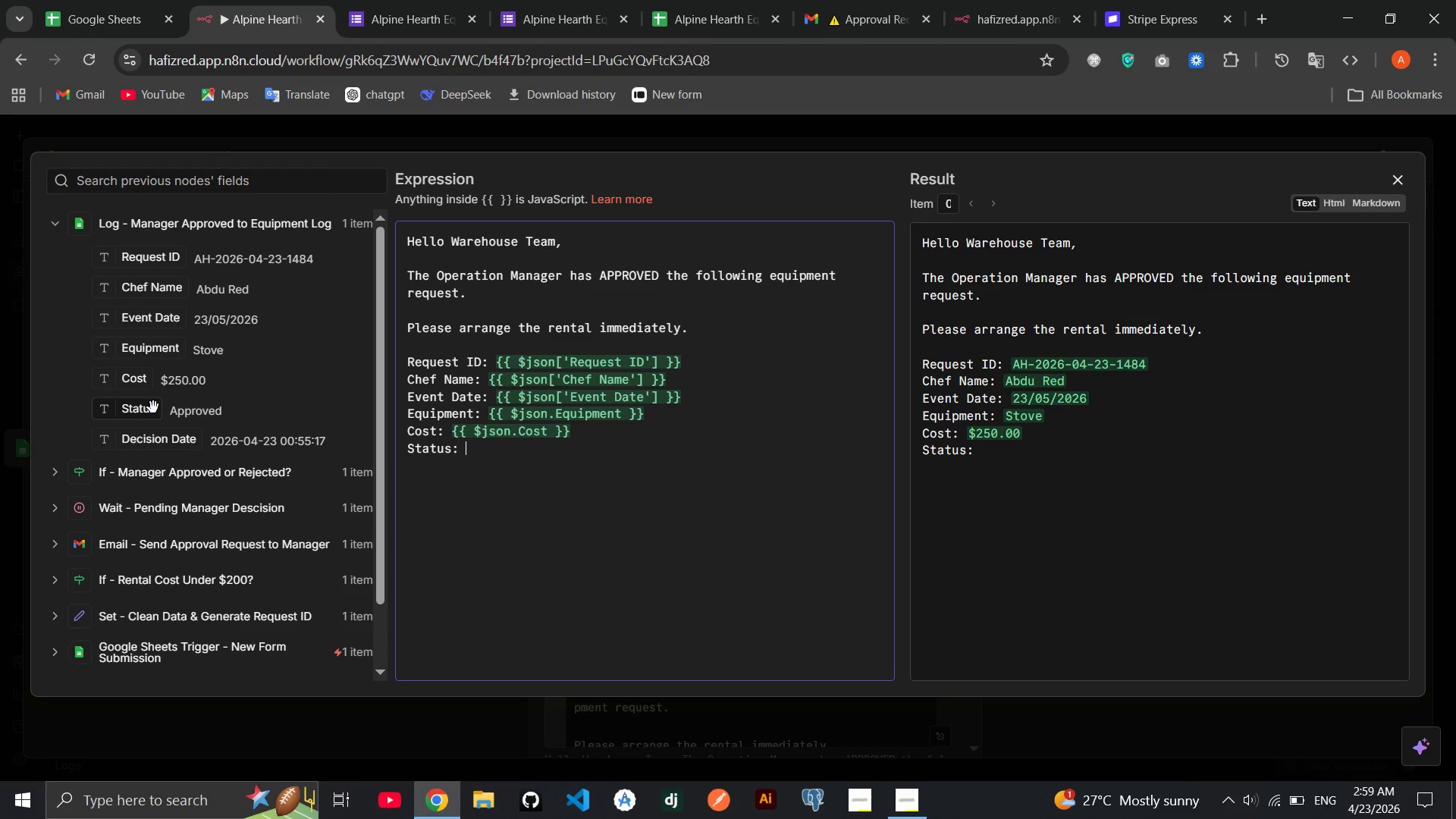 
left_click_drag(start_coordinate=[144, 408], to_coordinate=[494, 452])
 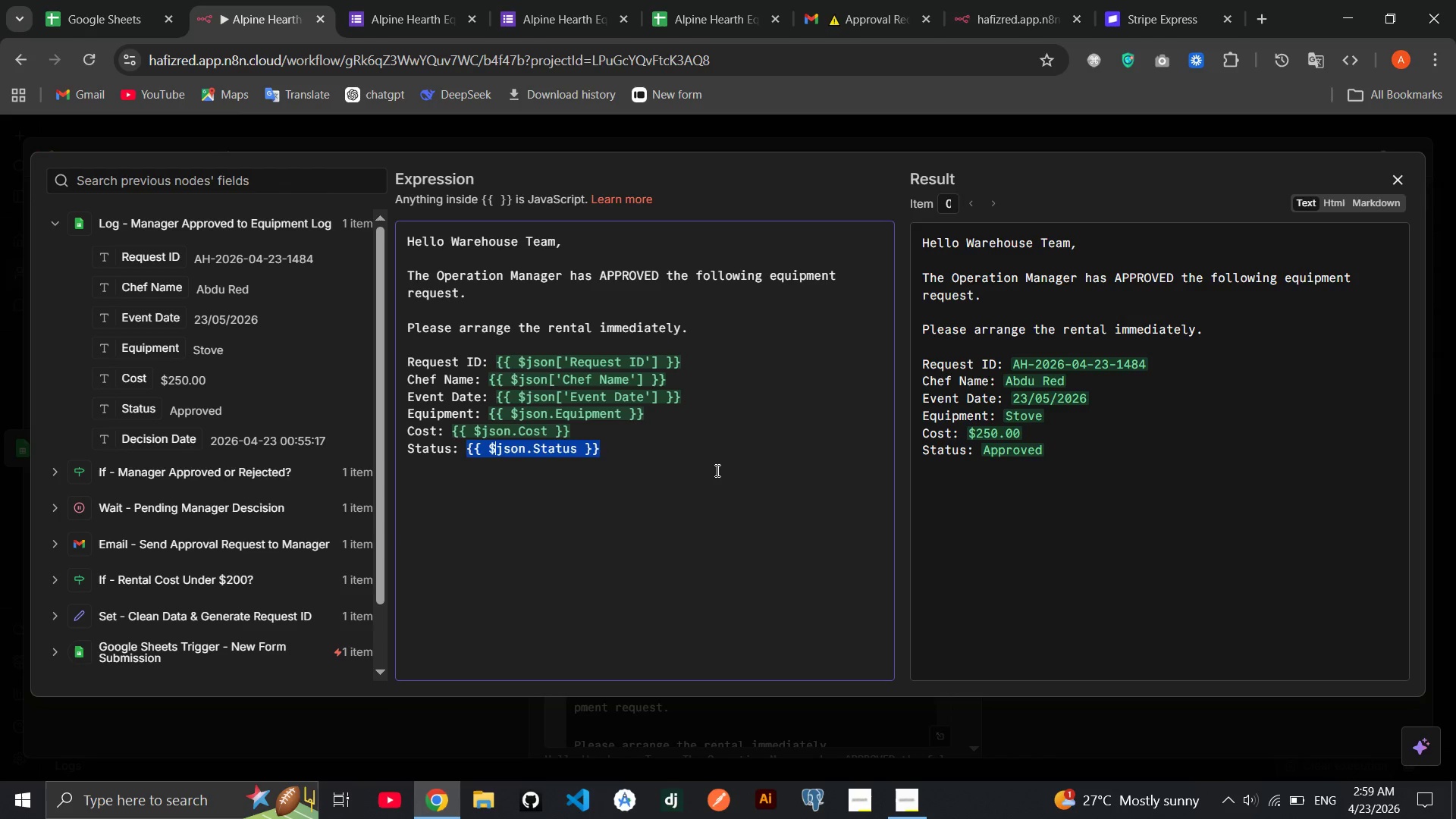 
left_click([716, 470])
 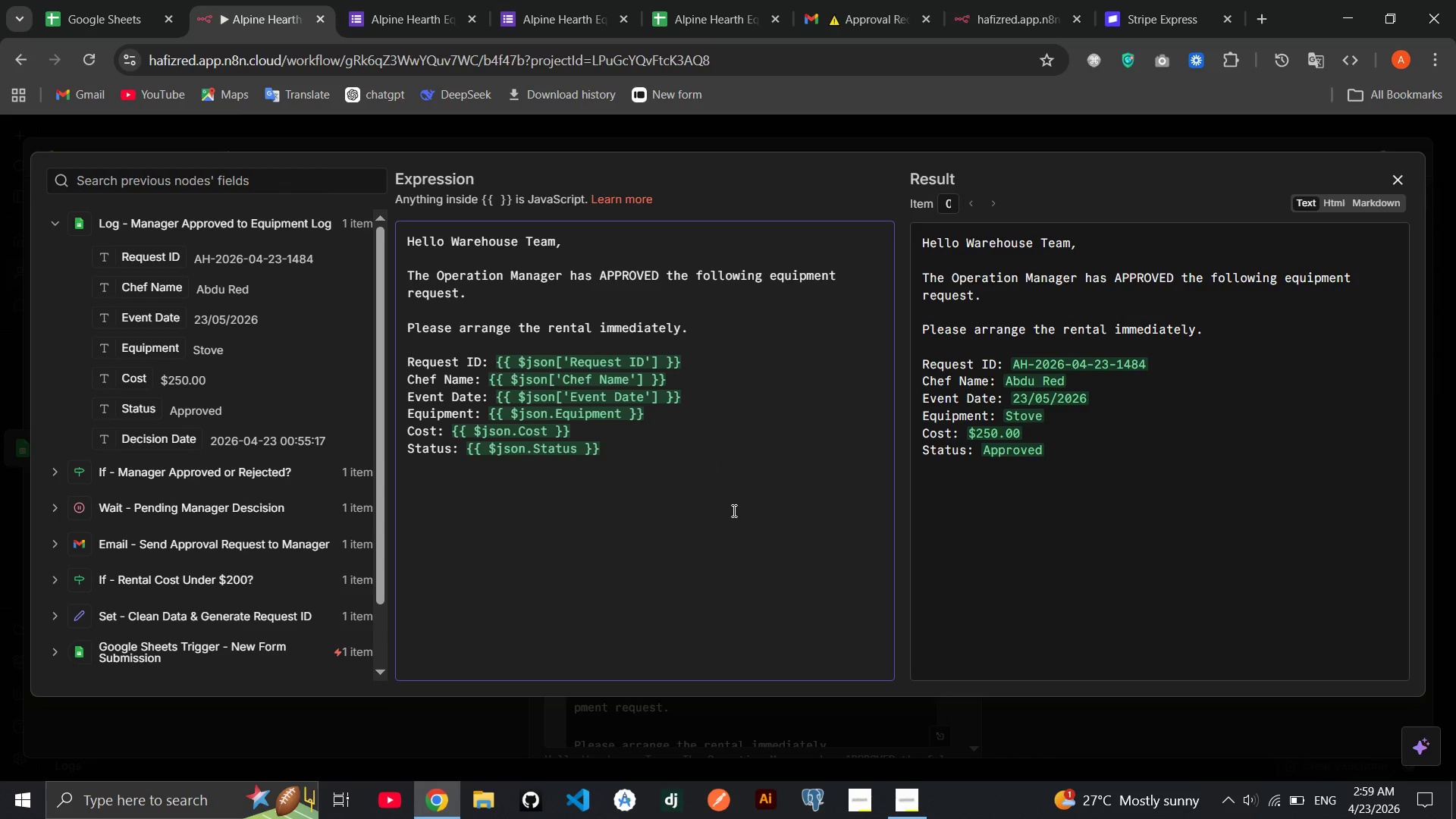 
key(Enter)
 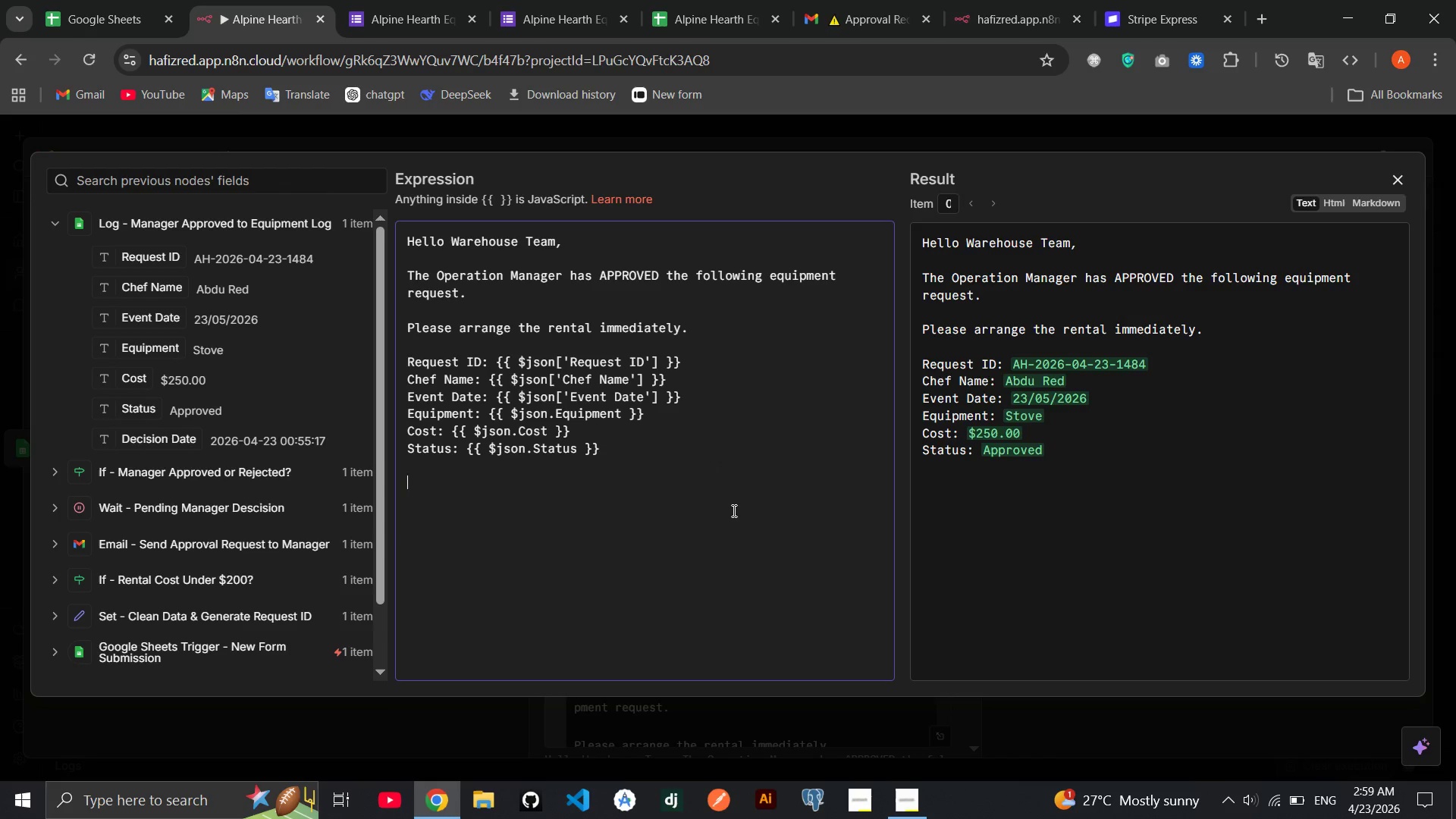 
key(Enter)
 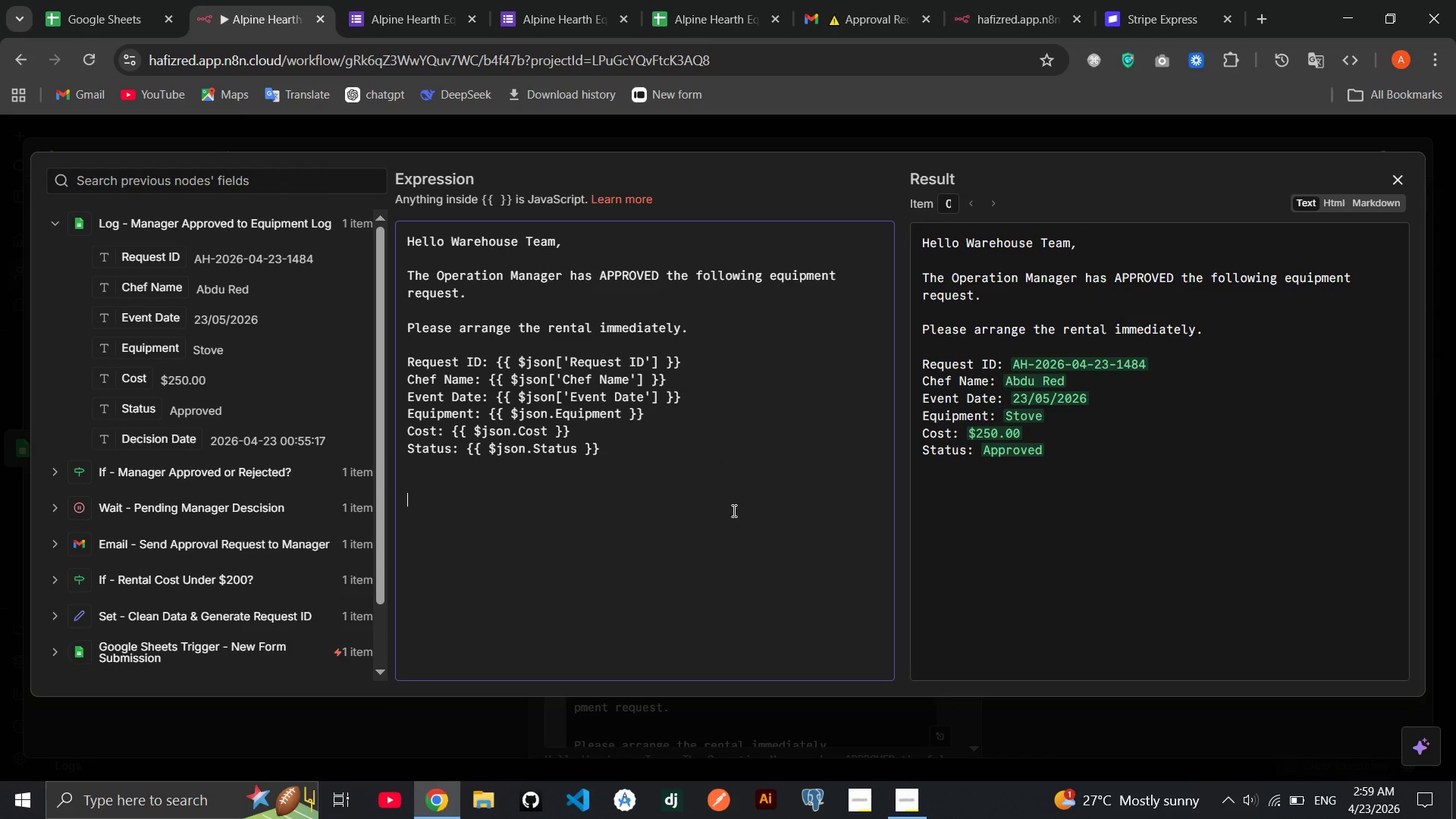 
type(Aline Heath Automated System)
 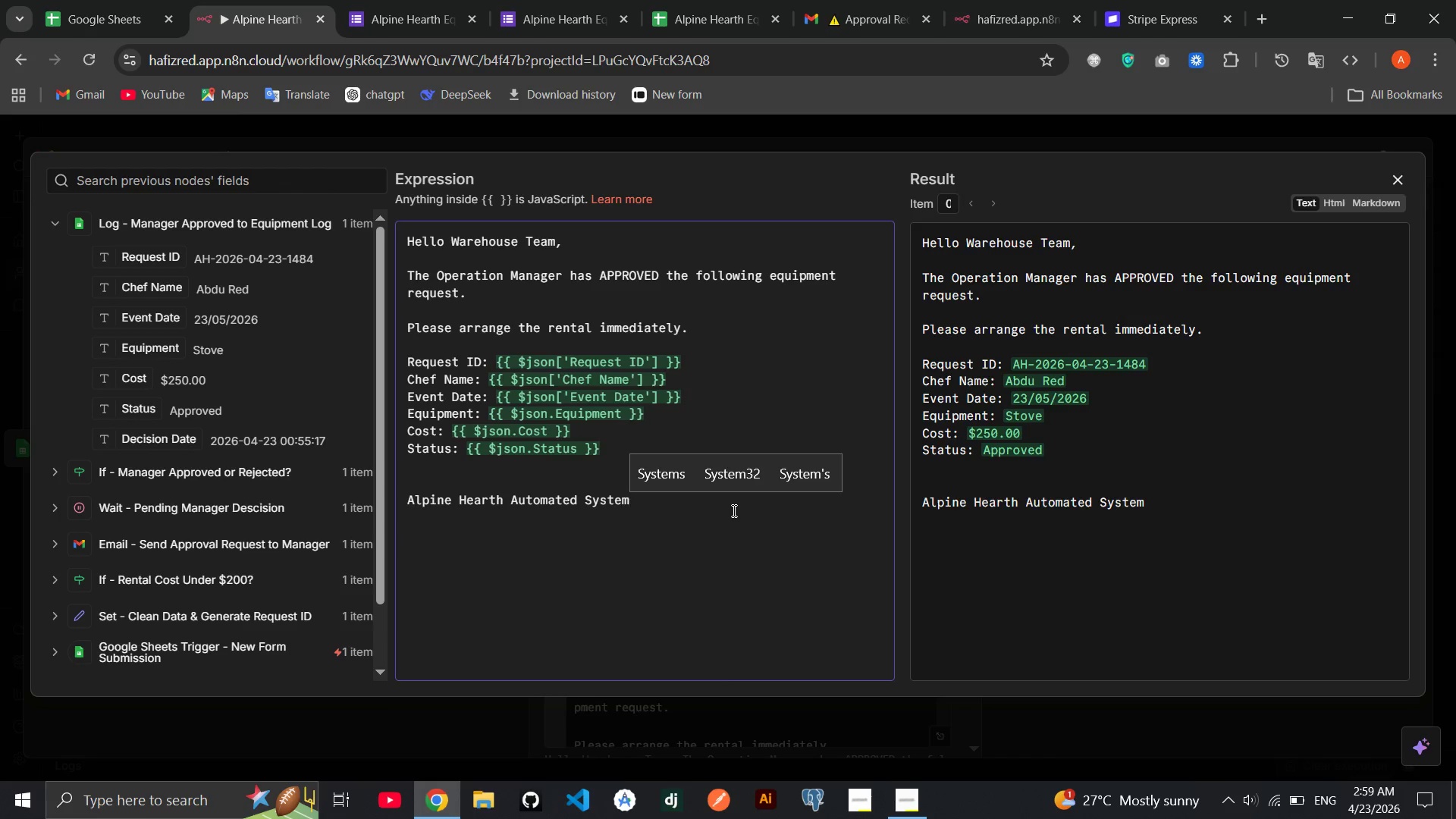 
hold_key(key=P, duration=0.31)
 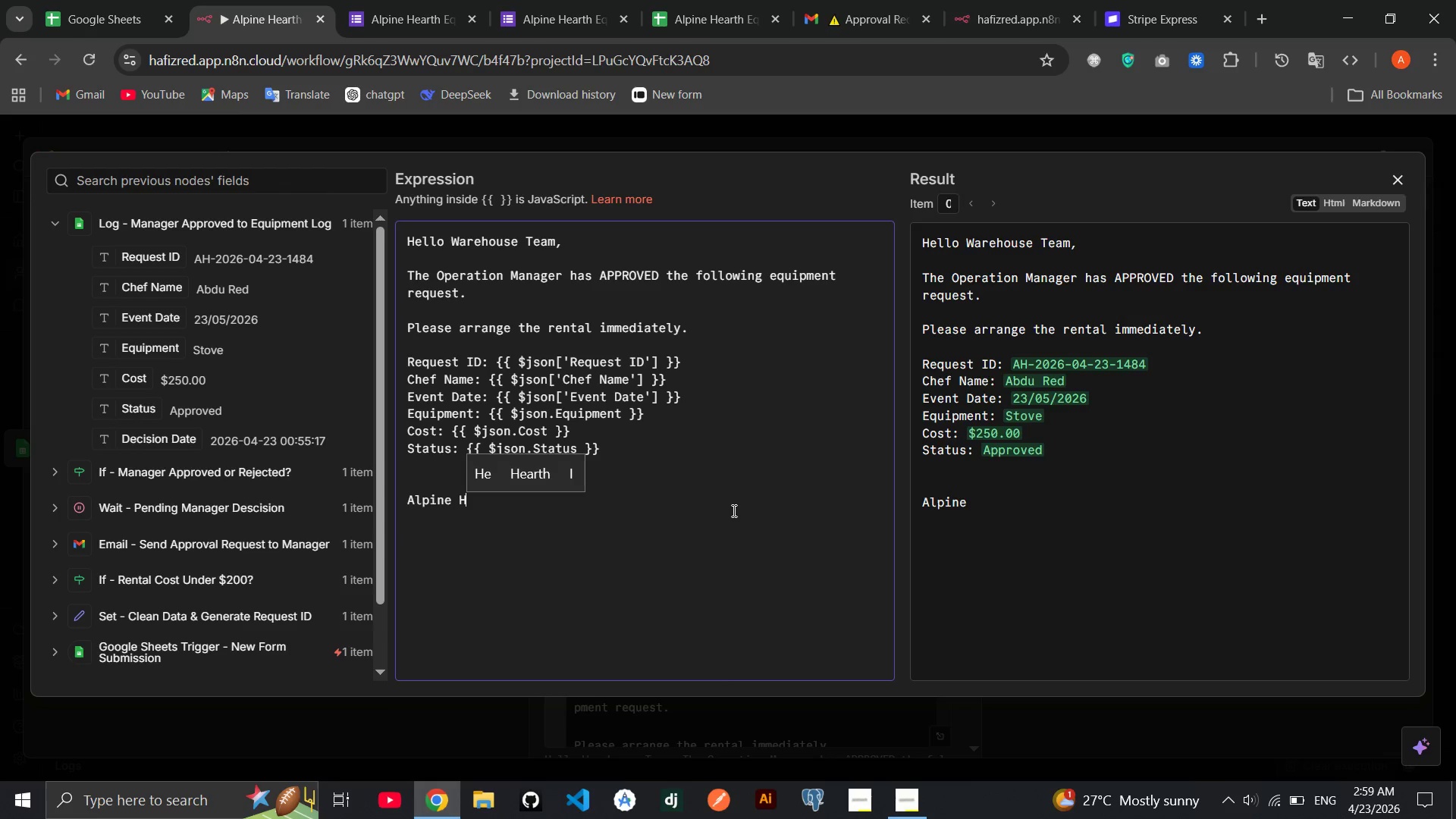 
hold_key(key=R, duration=0.31)
 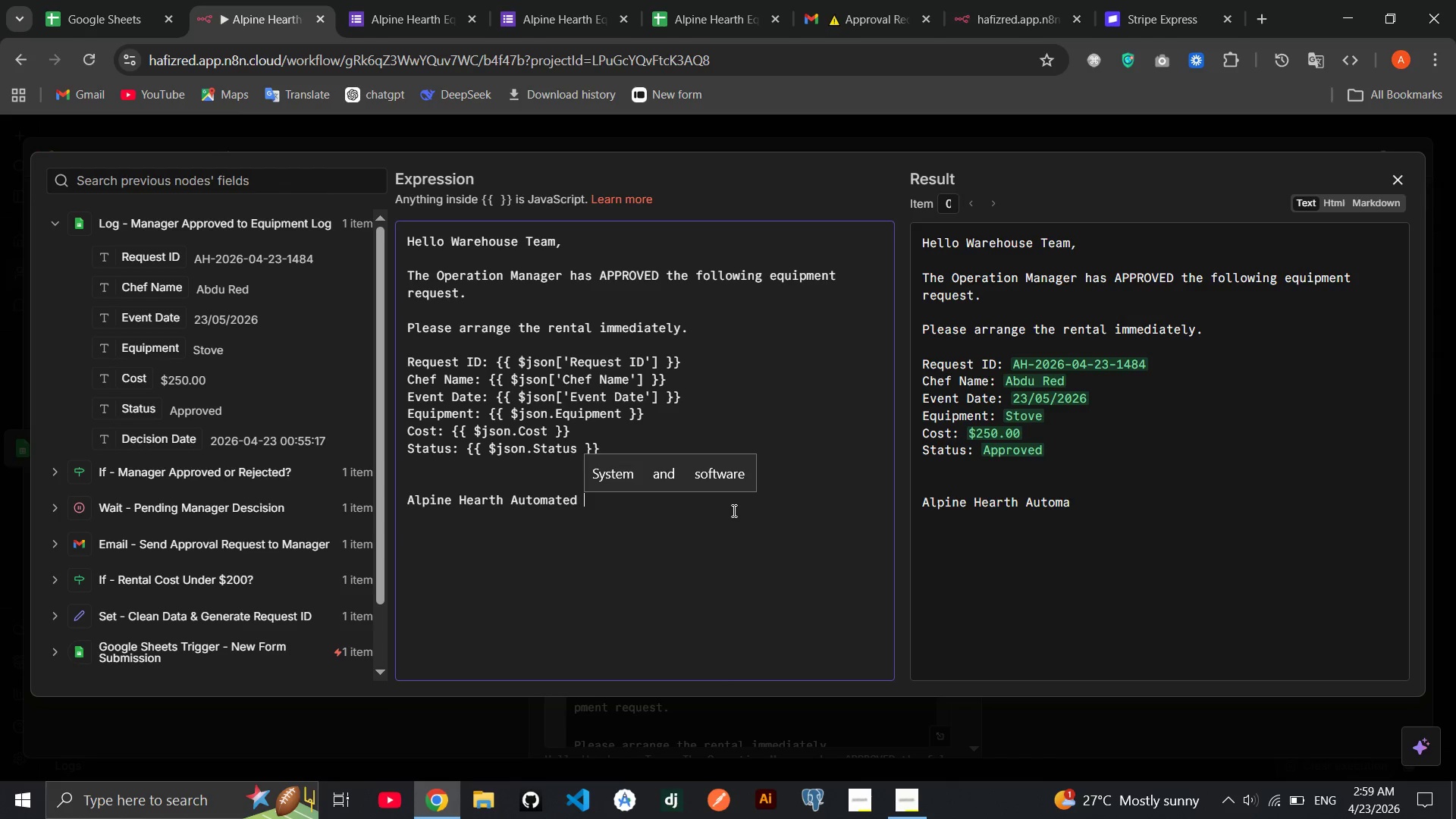 
left_click([1407, 178])
 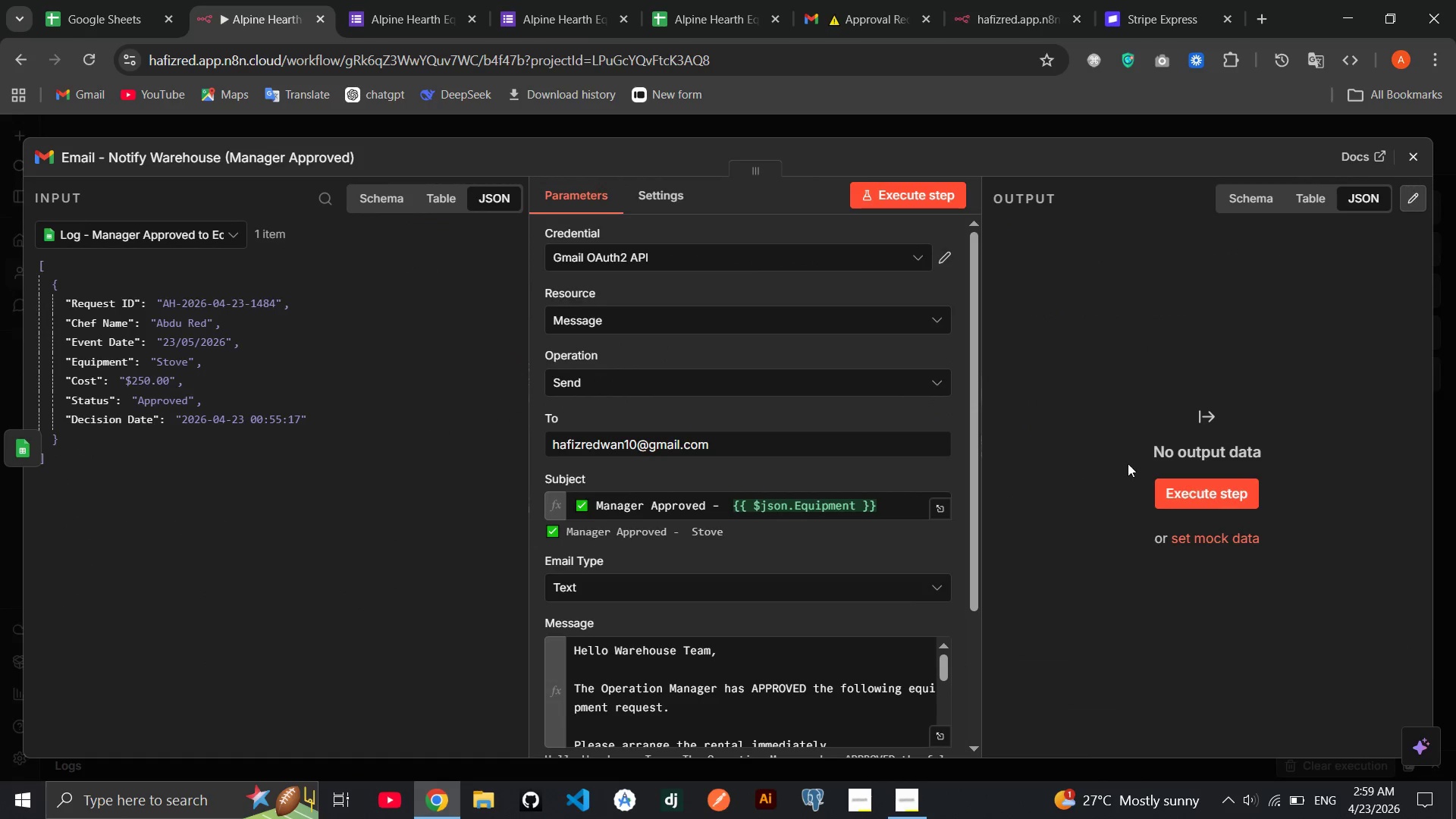 
mouse_move([849, 618])
 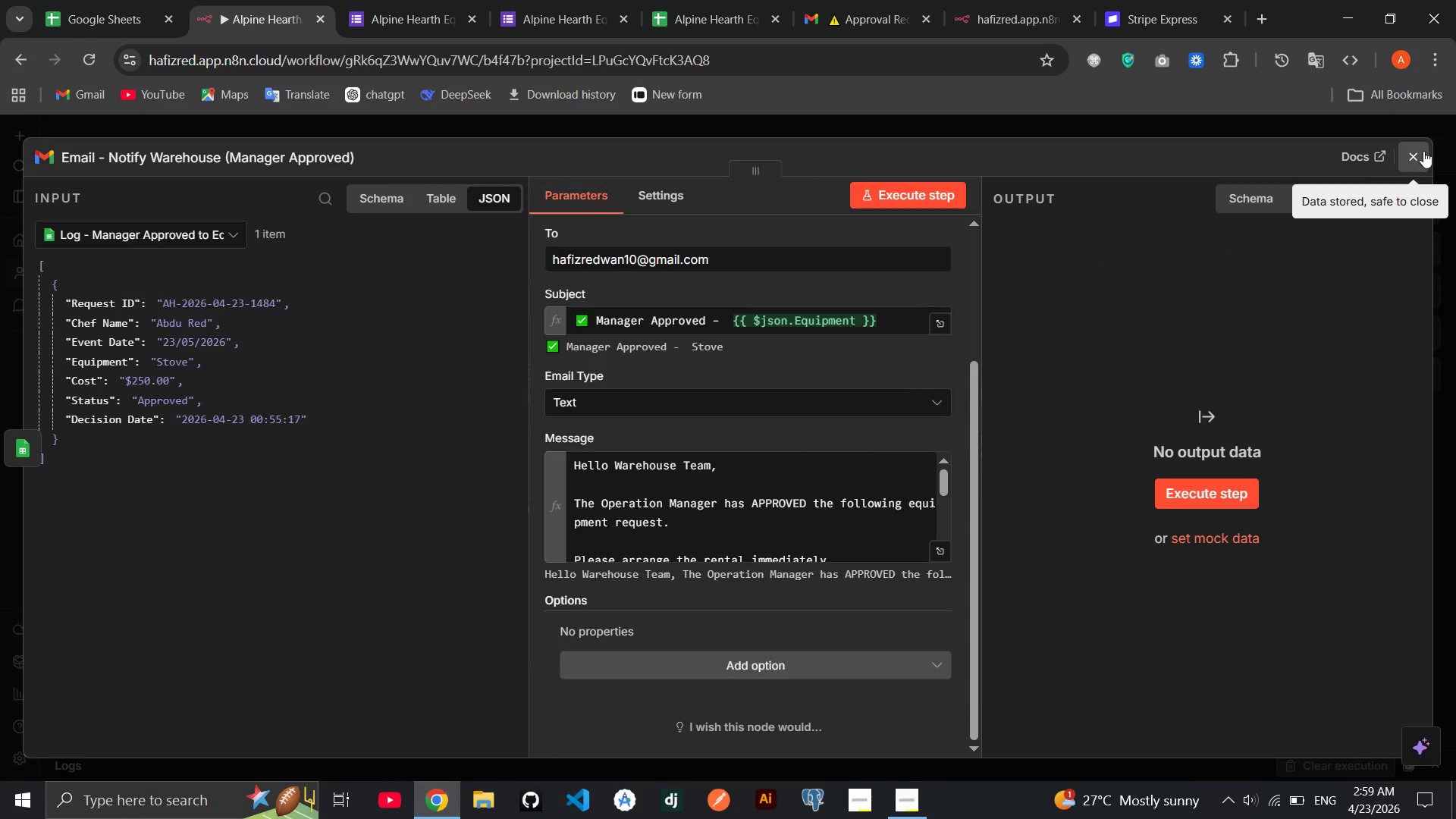 
left_click([1423, 151])
 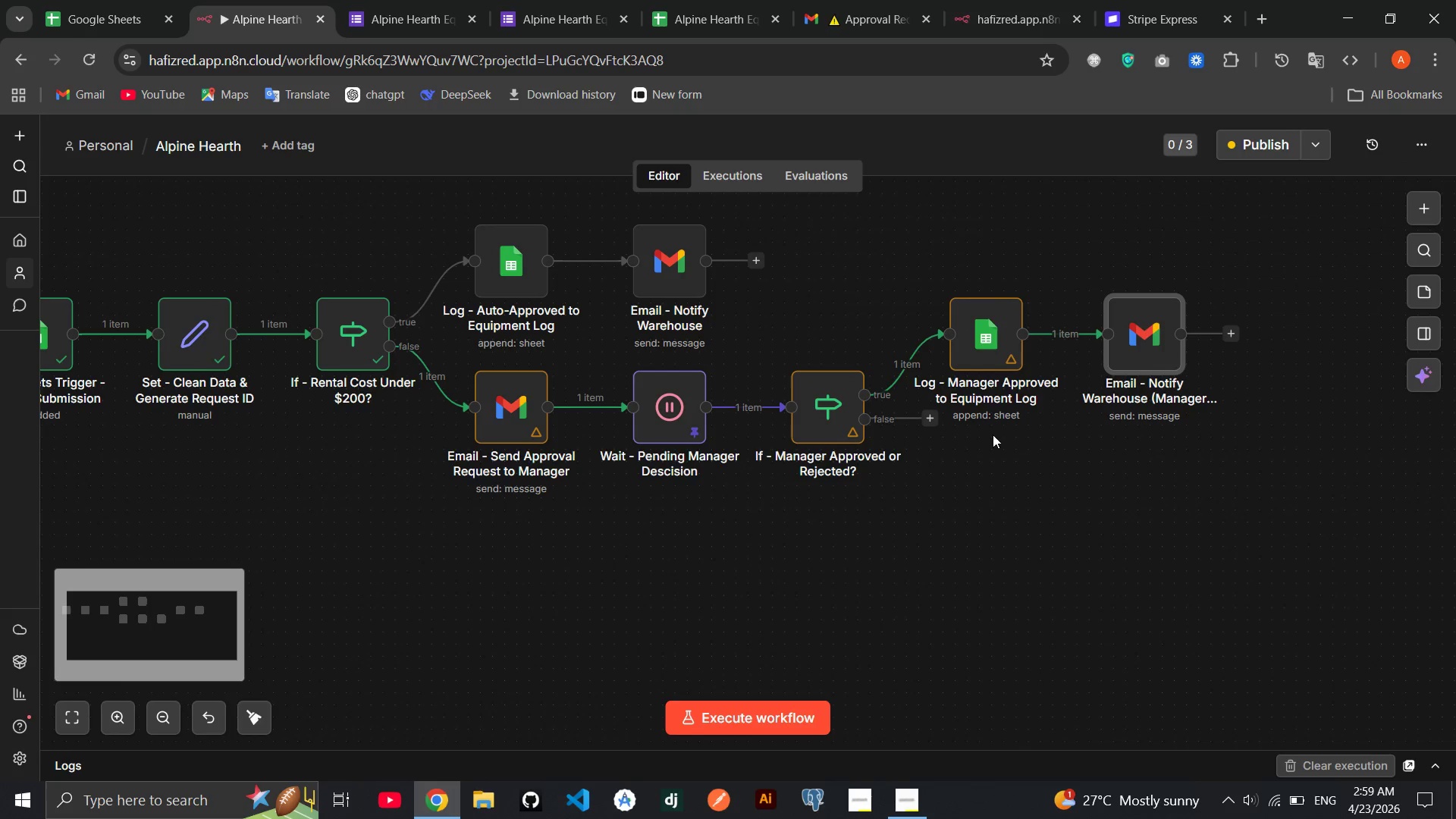 
left_click([930, 419])
 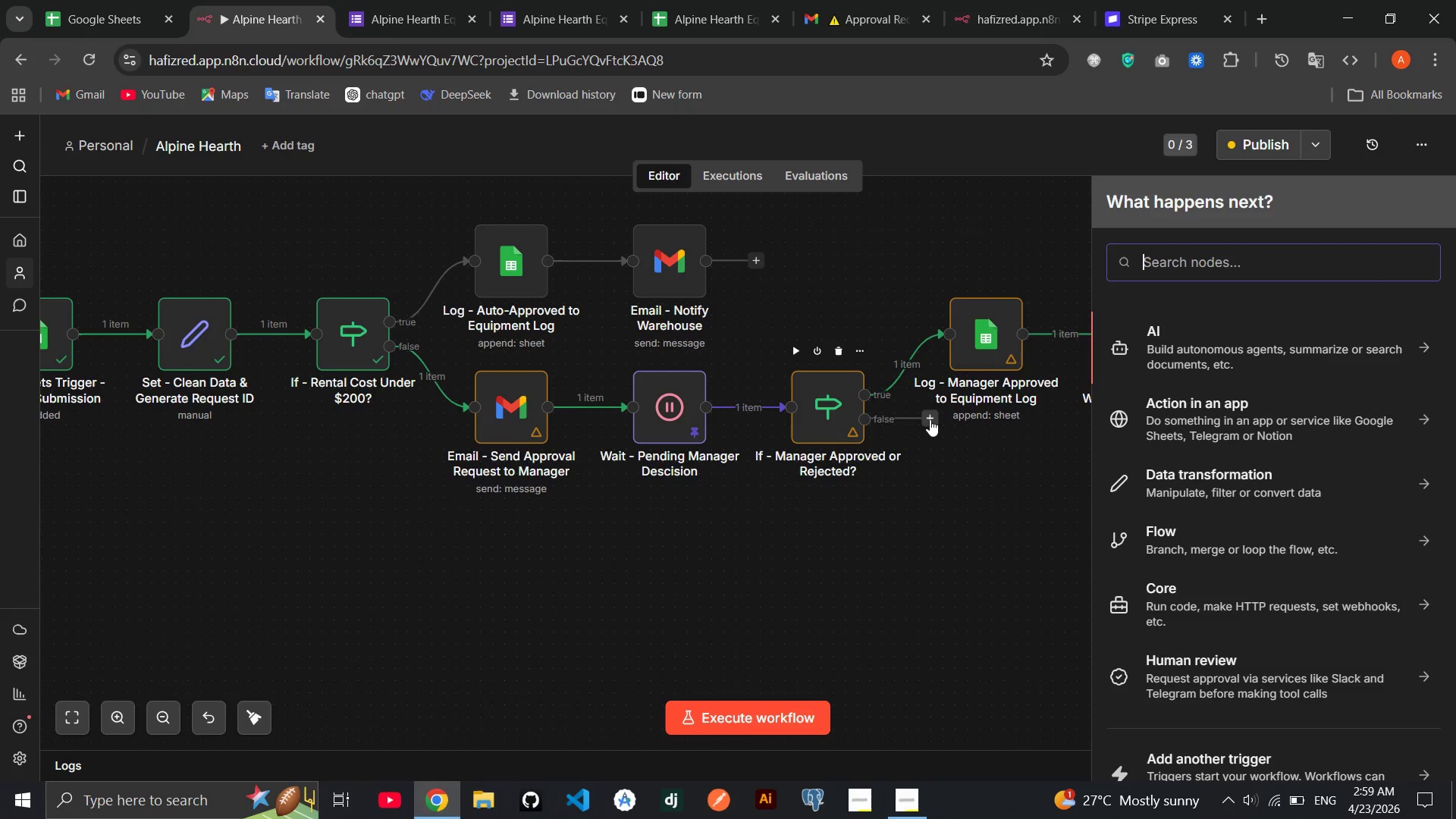 
wait(5.89)
 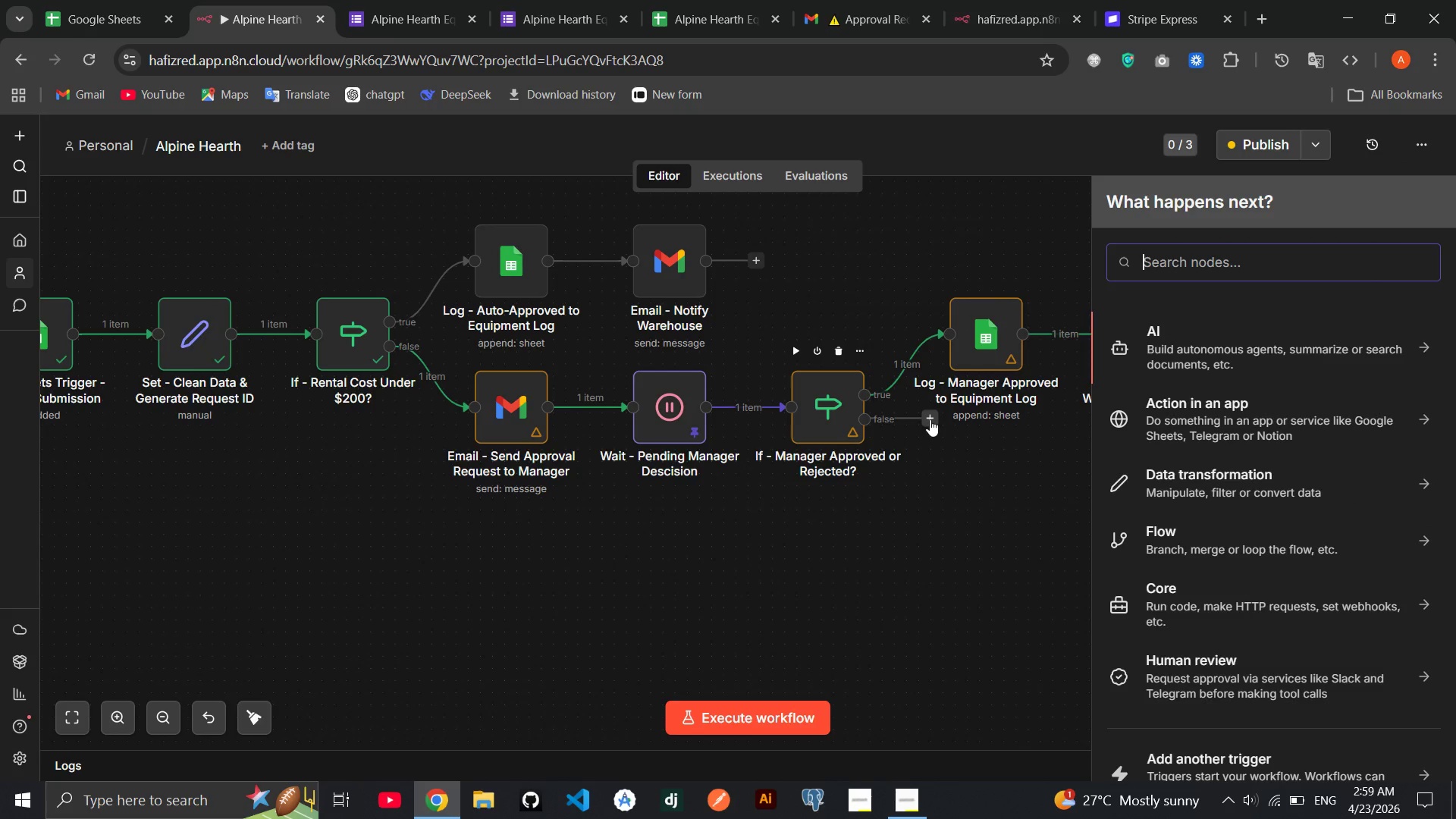 
type(gmail)
 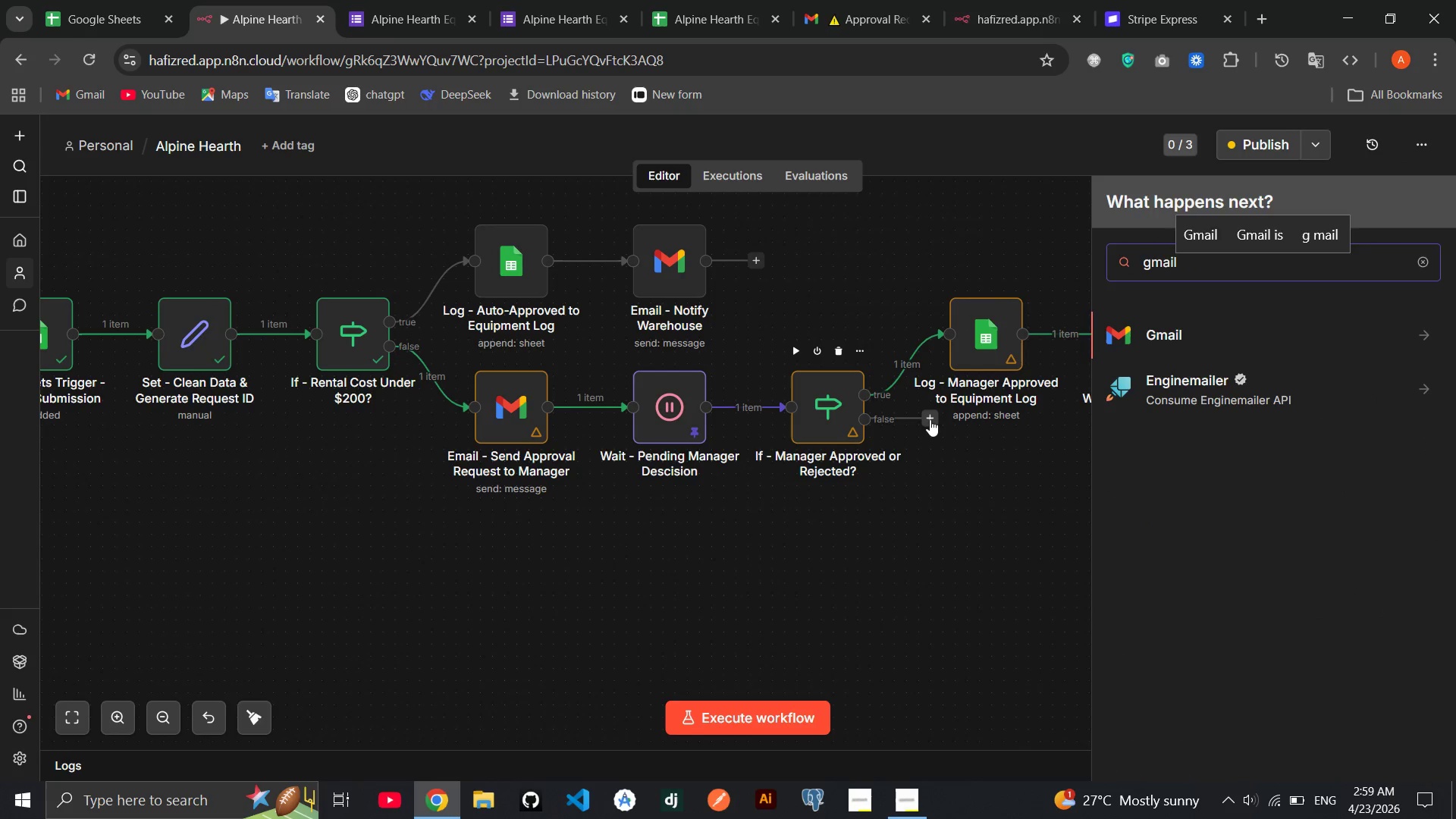 
key(Enter)
 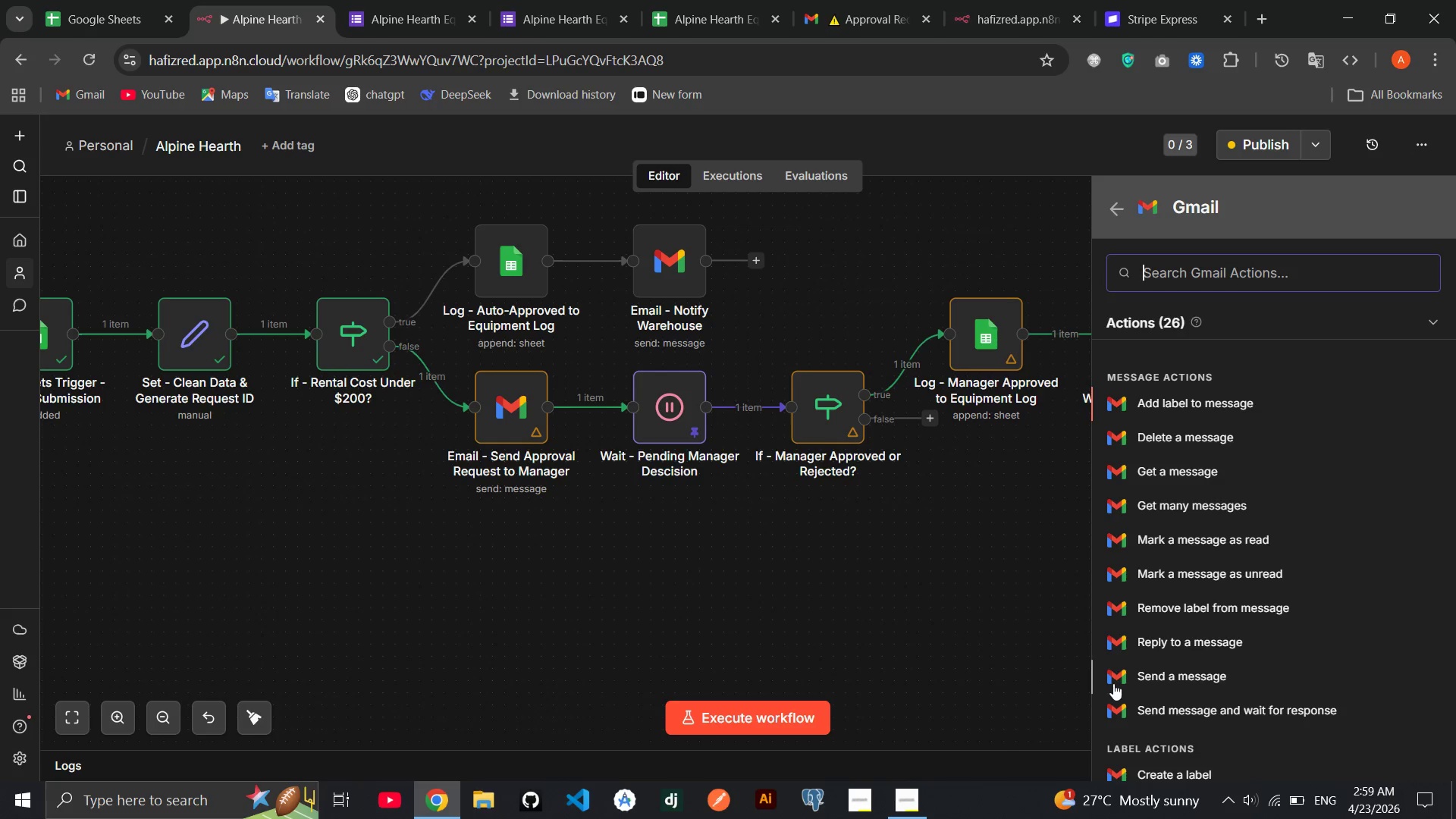 
left_click([1131, 679])
 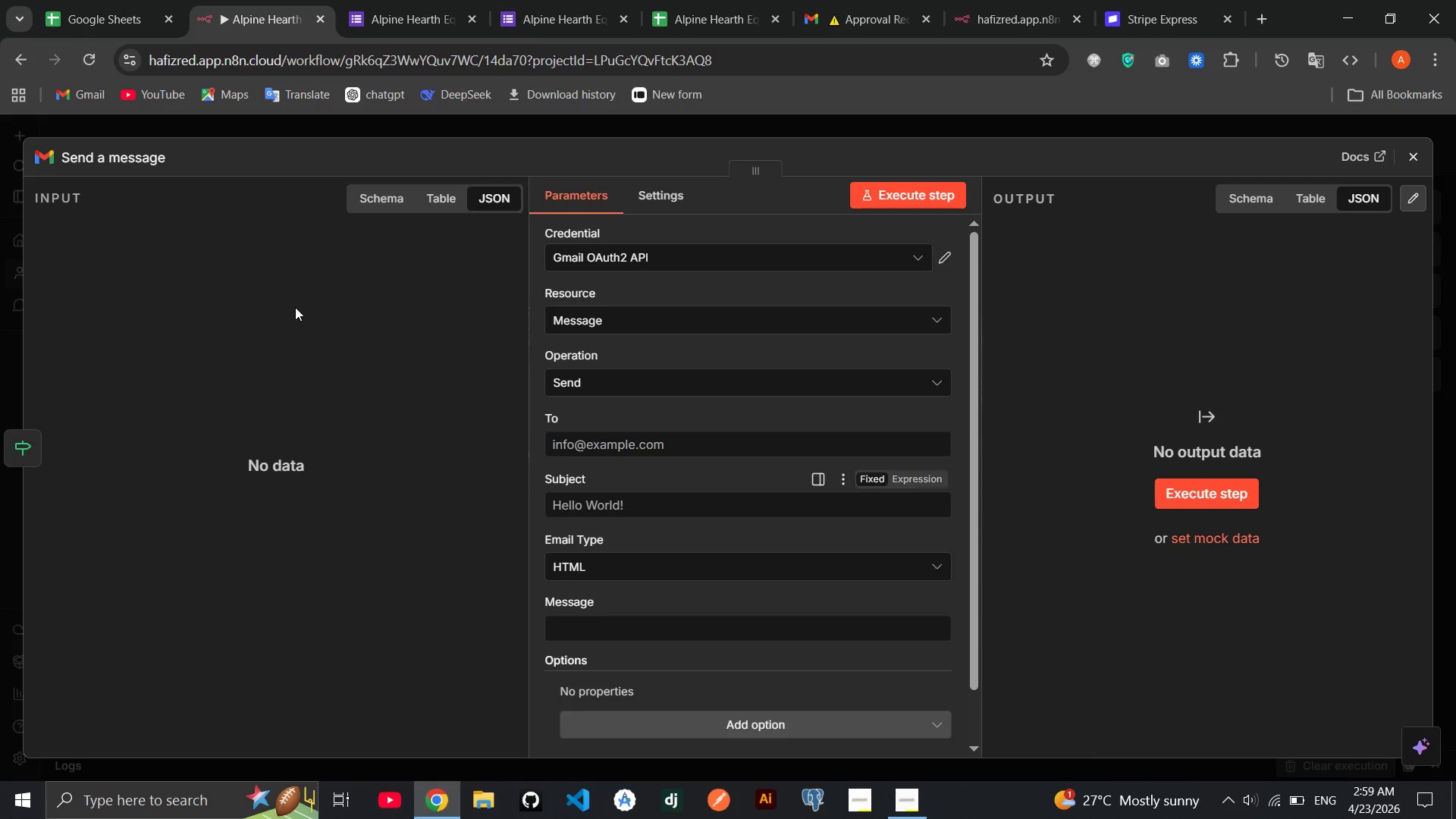 
left_click([158, 155])
 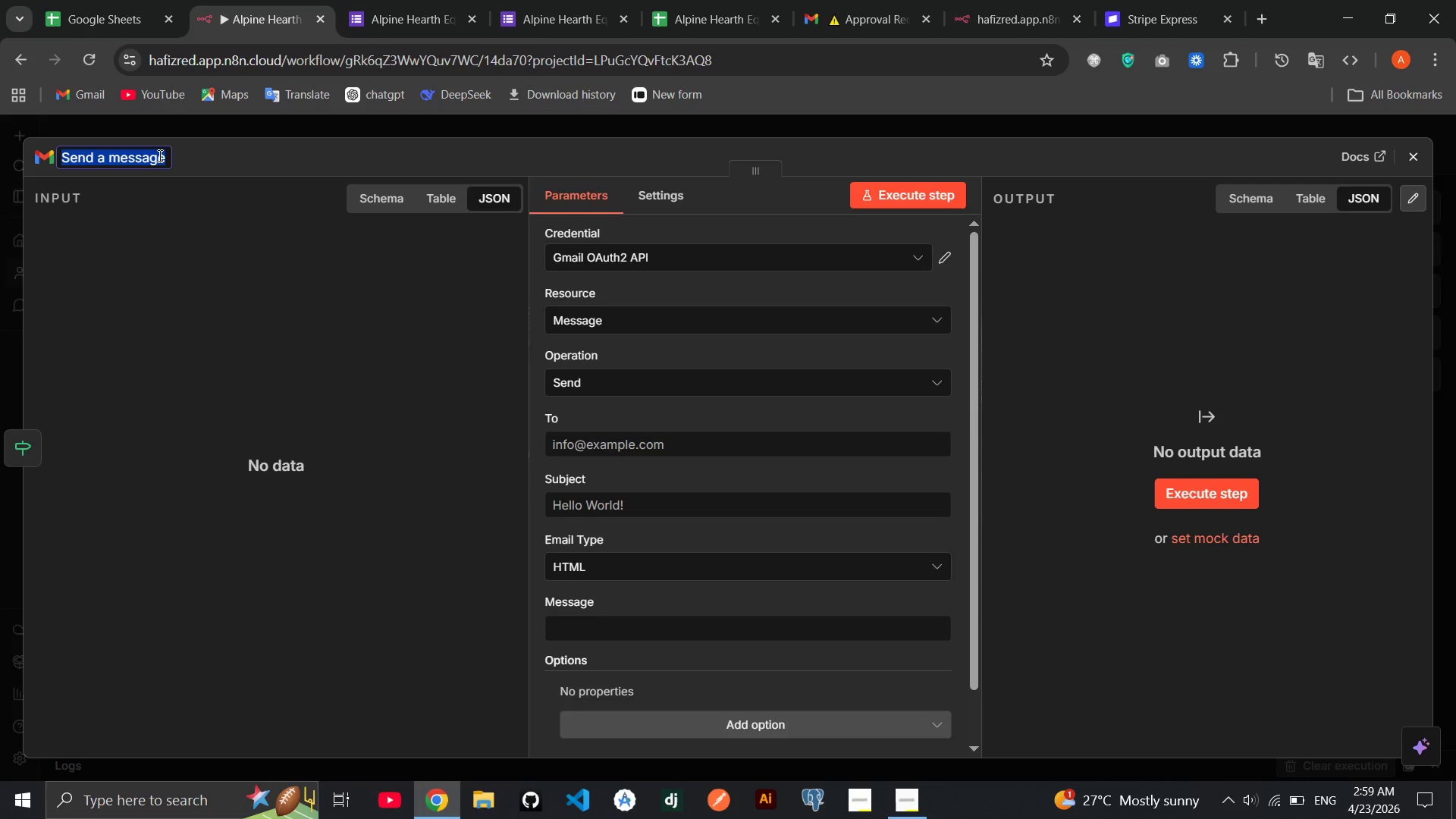 
key(Backspace)
type(Email - Notify Ceh)
key(Backspace)
key(Backspace)
type(hef of Rejection)
 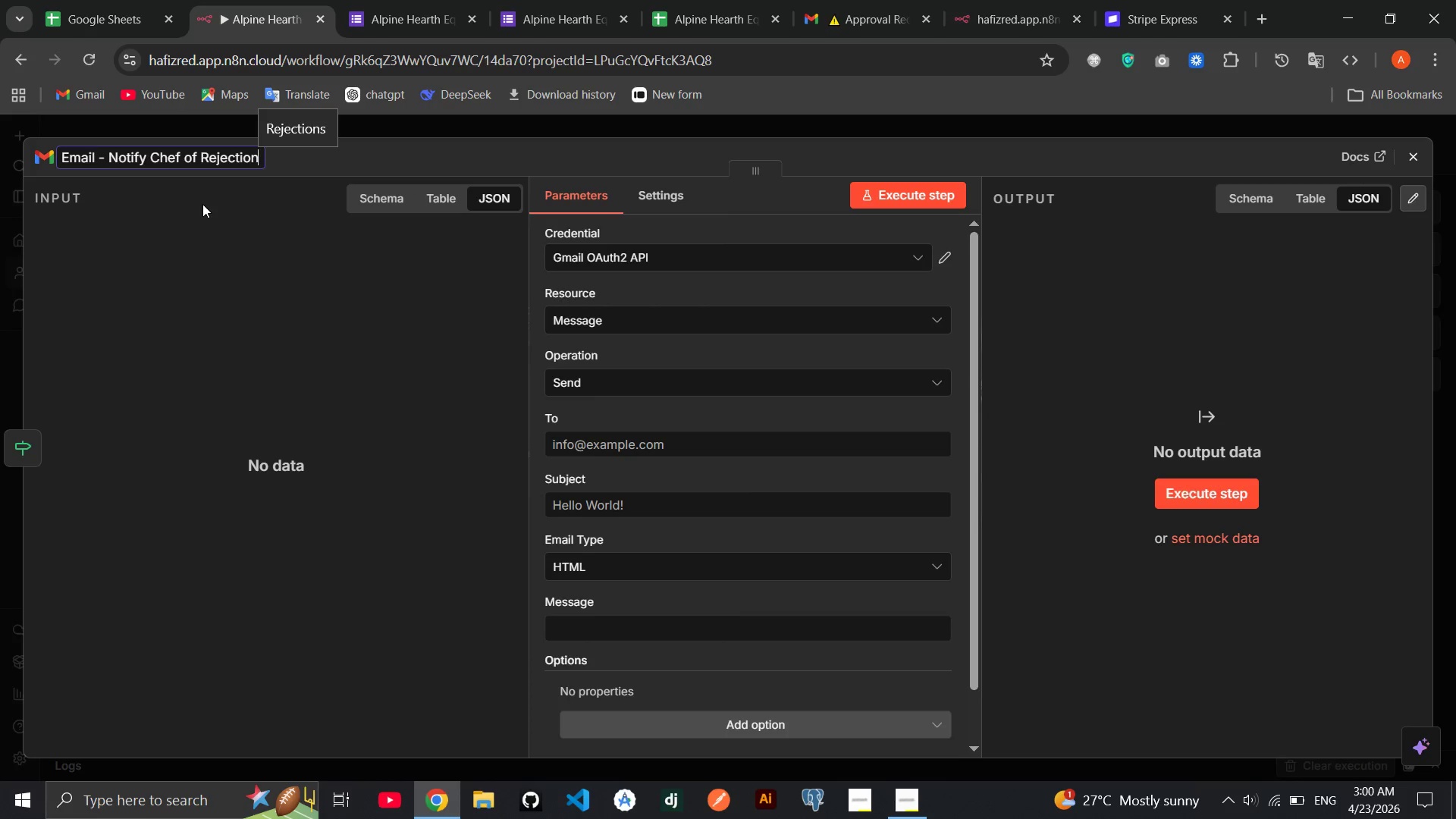 
left_click([202, 204])
 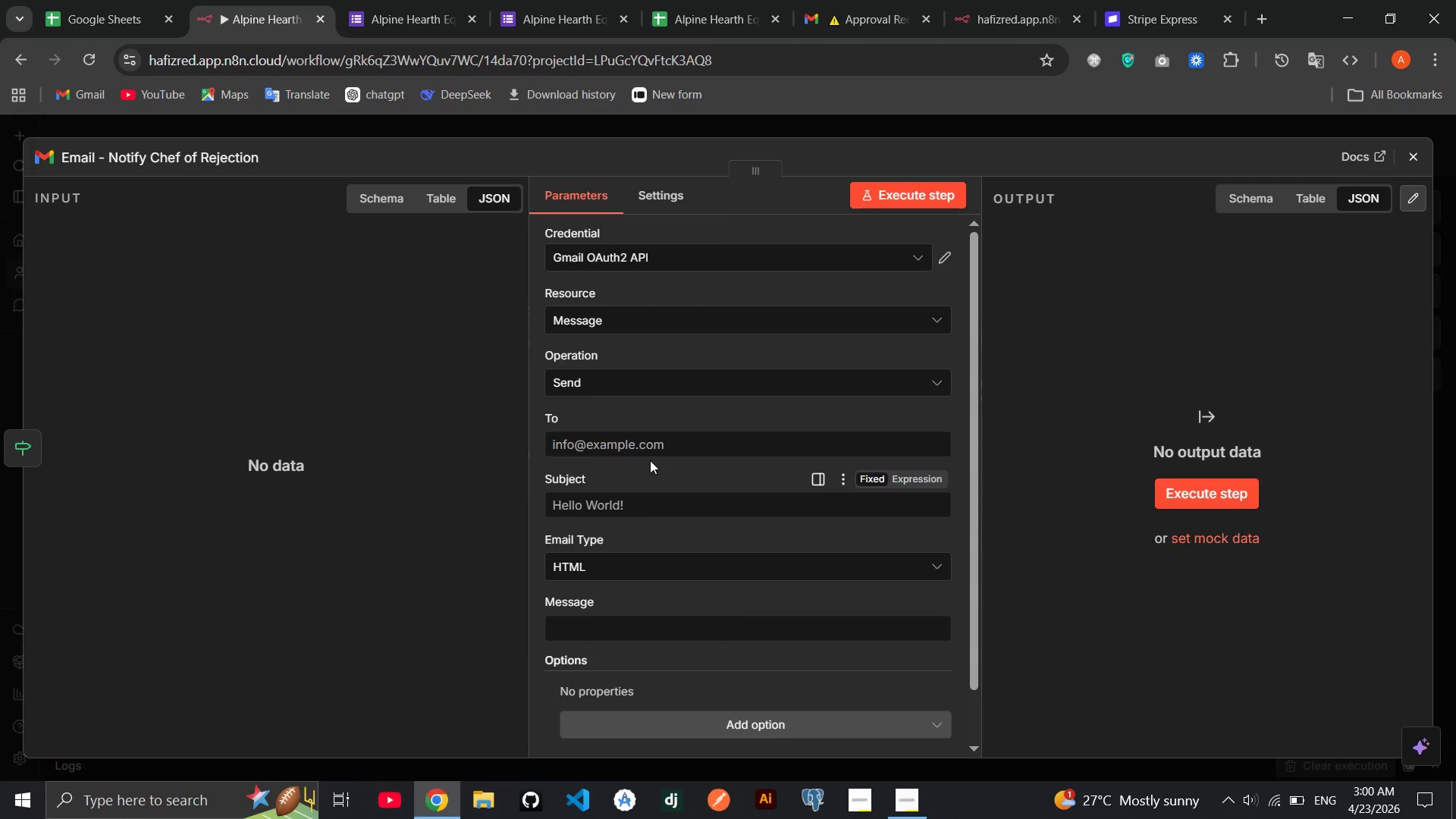 
left_click([645, 450])
 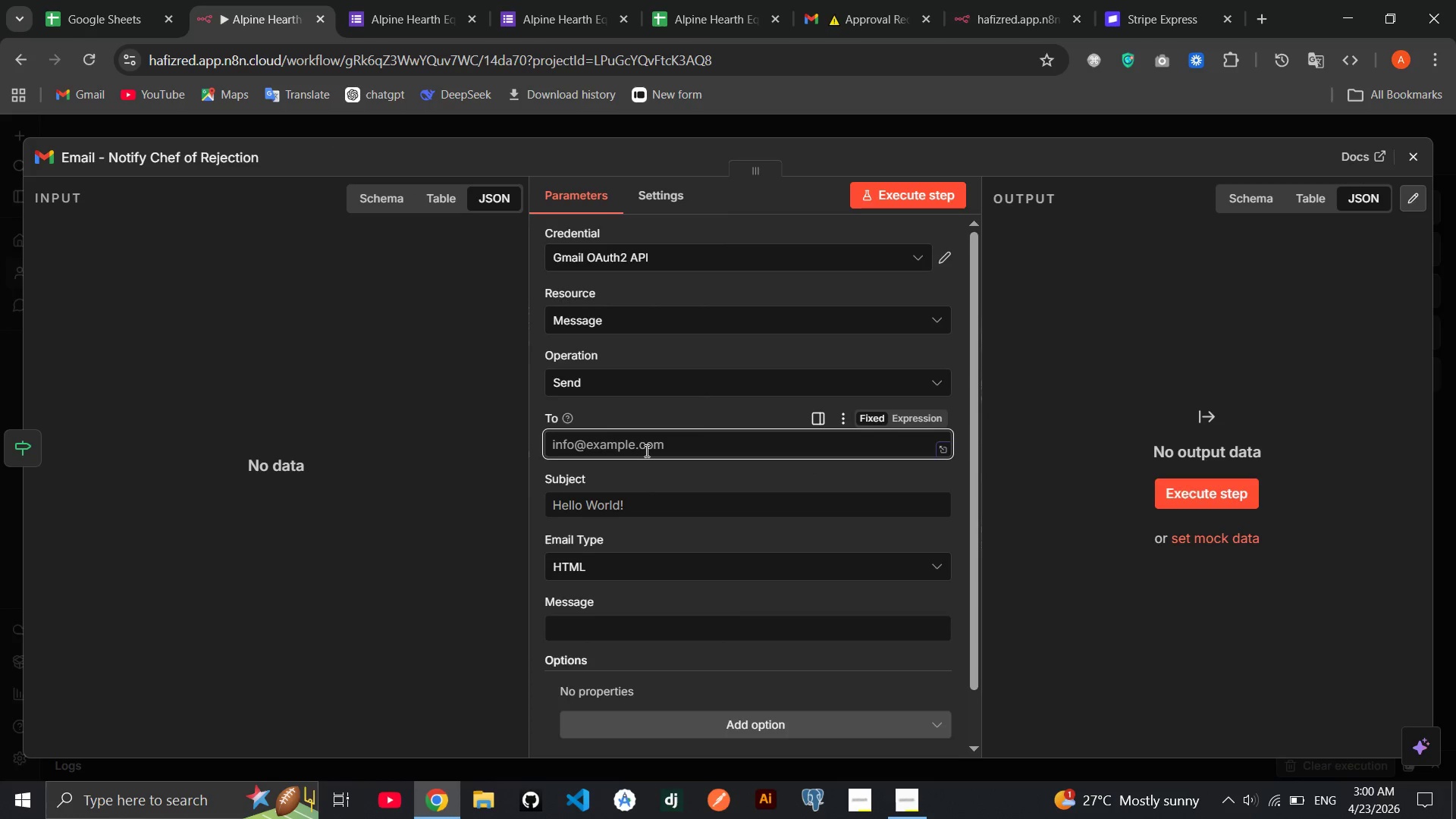 
type(hafiz)
 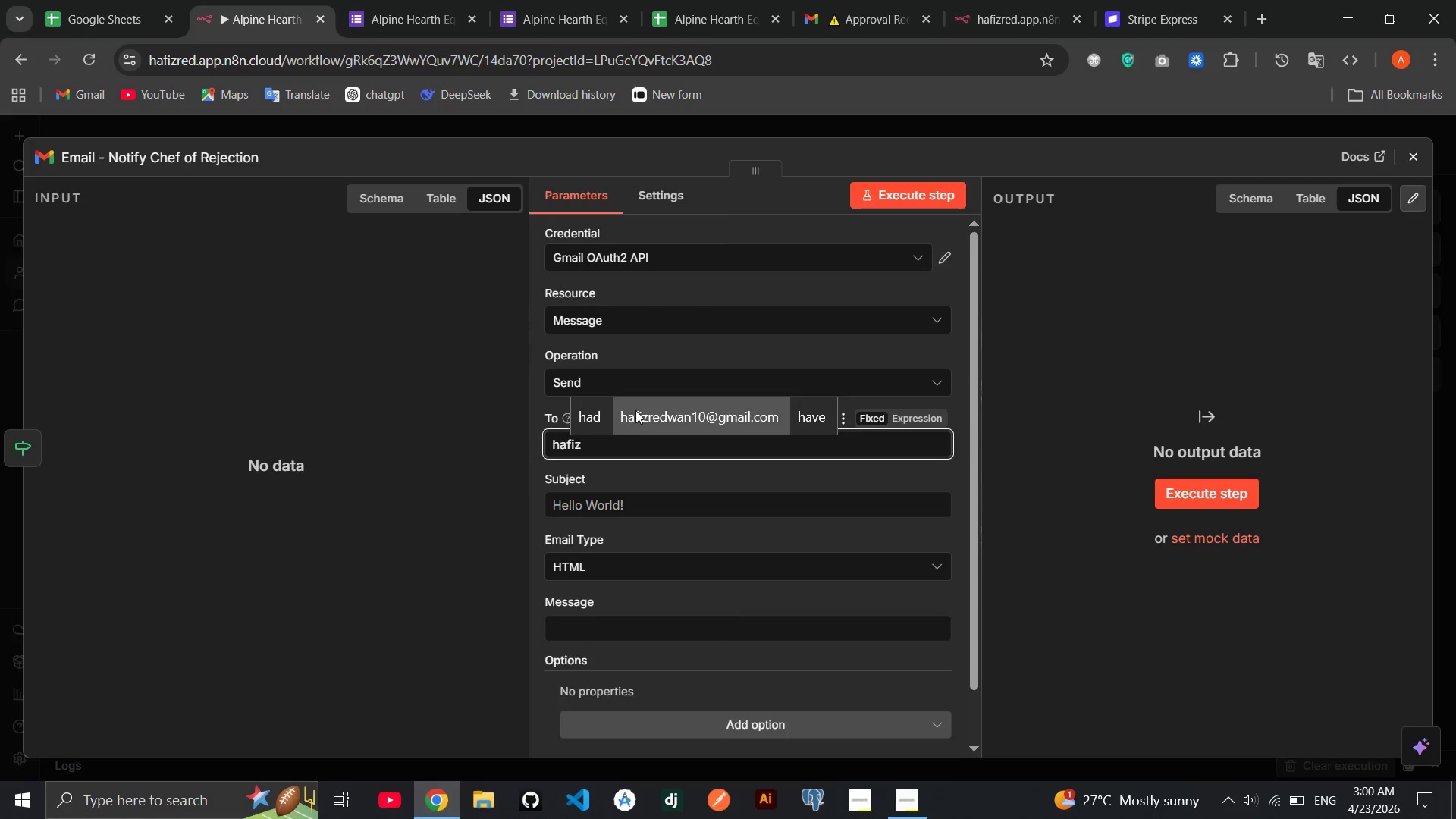 
left_click([636, 410])
 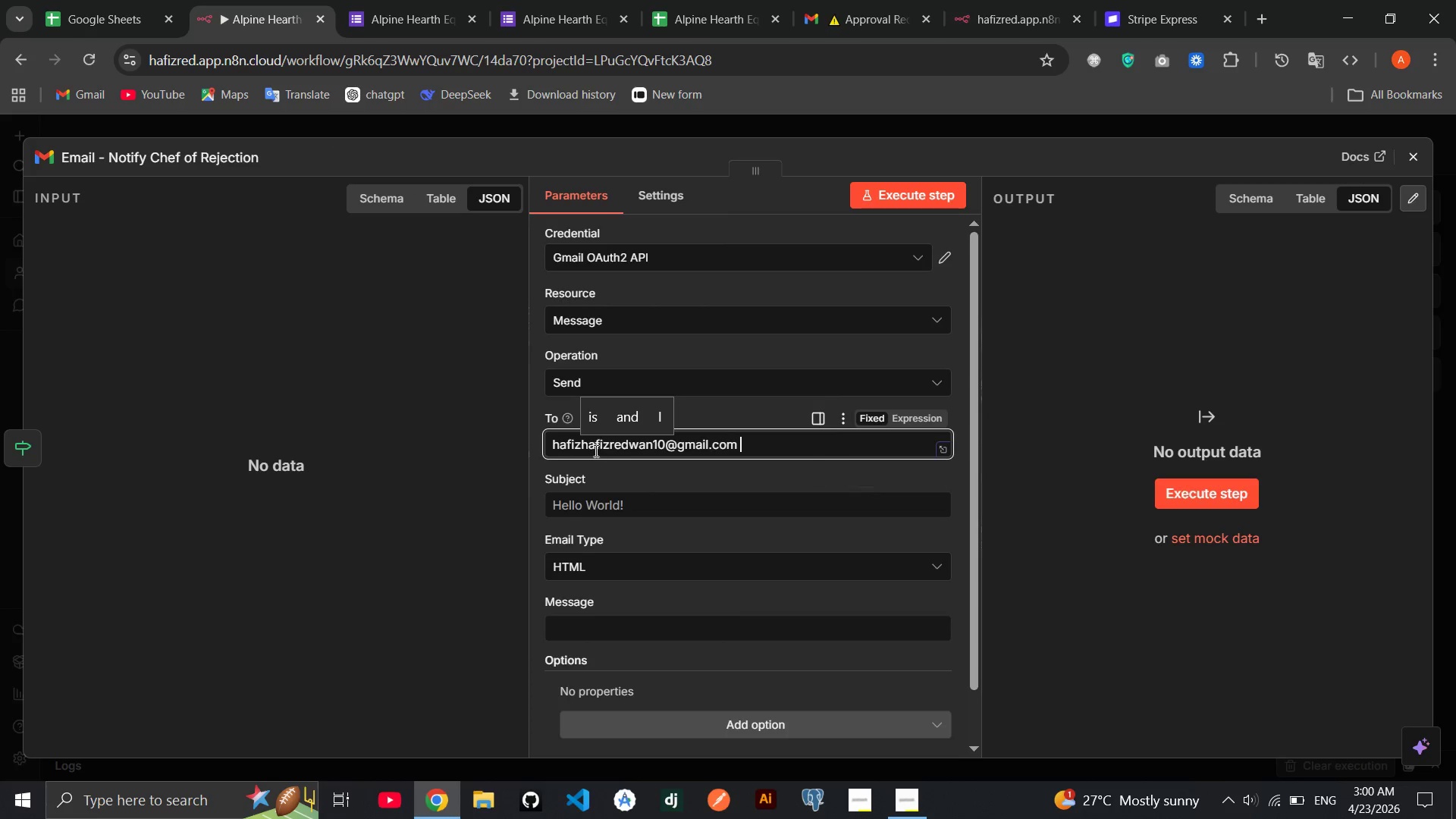 
left_click([579, 445])
 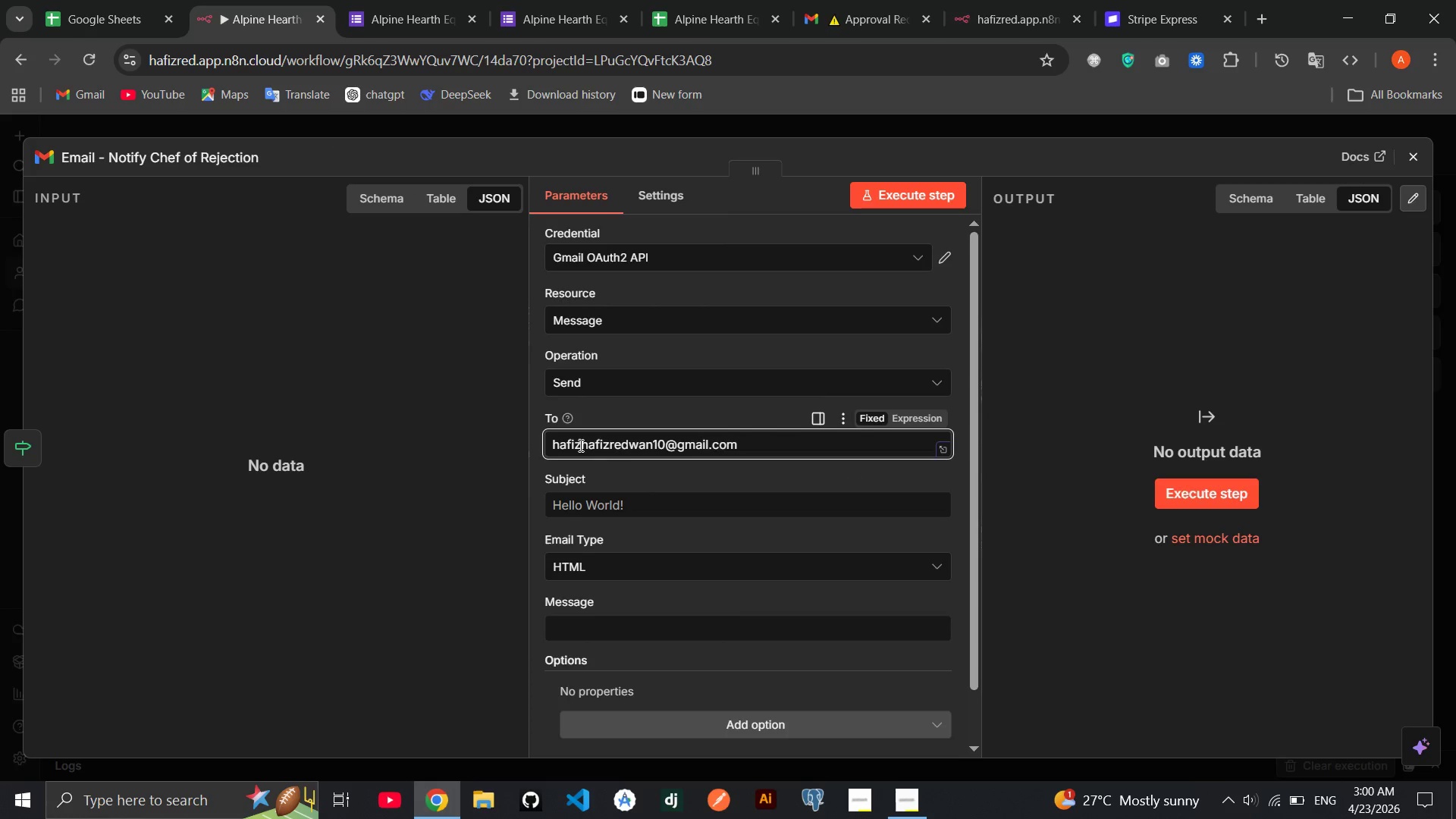 
hold_key(key=Backspace, duration=1.03)
 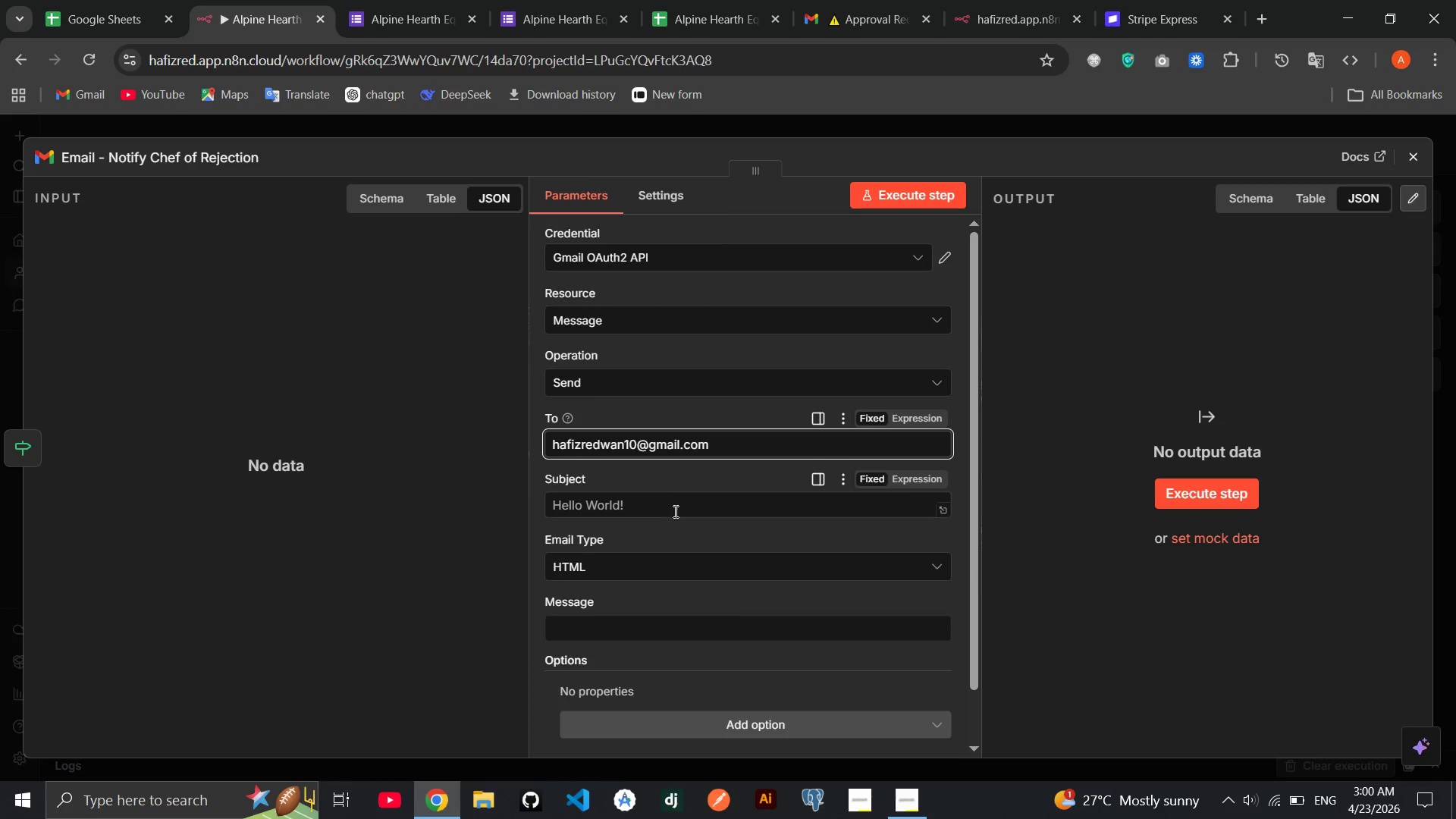 
left_click([673, 511])
 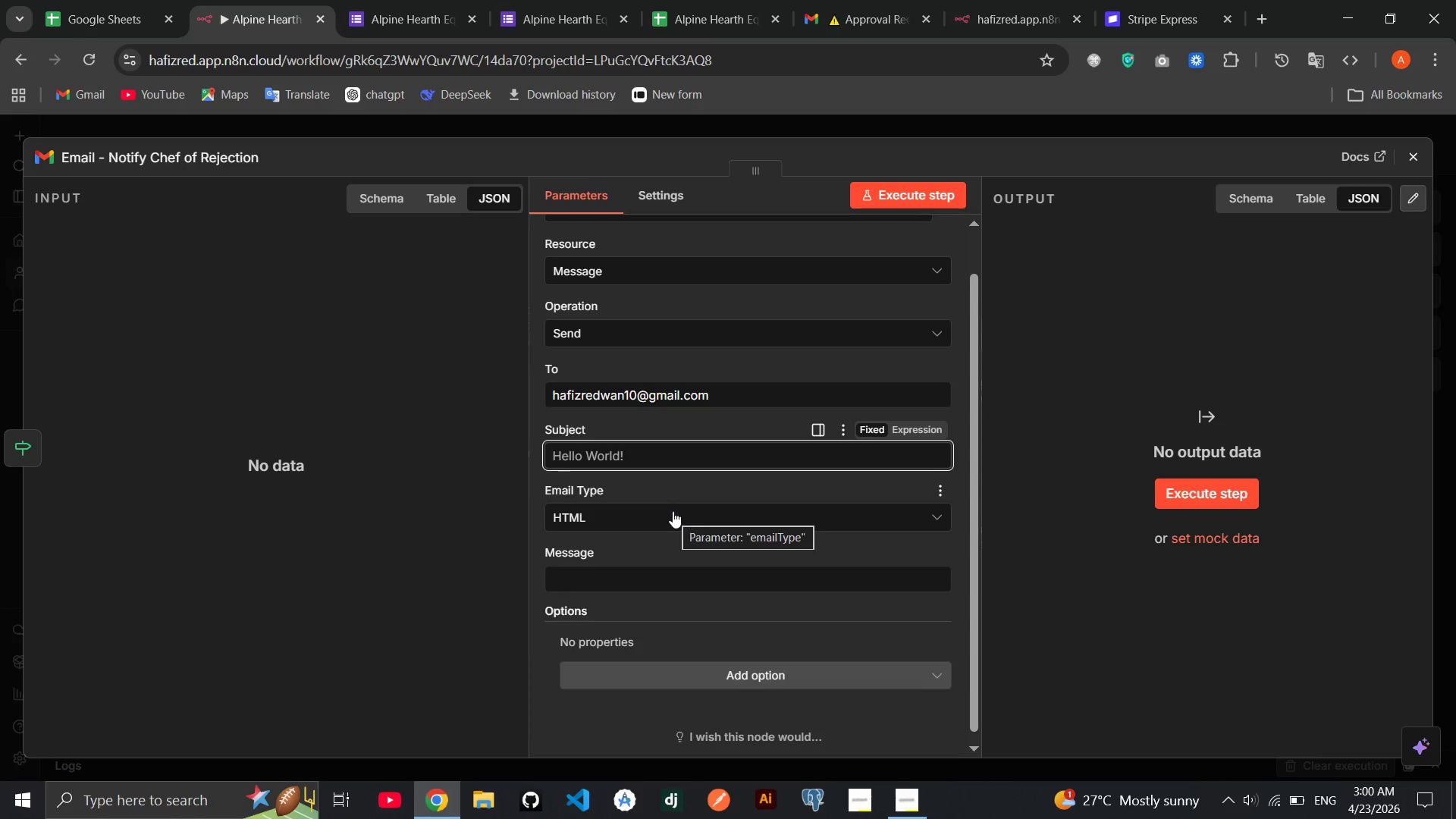 
wait(5.19)
 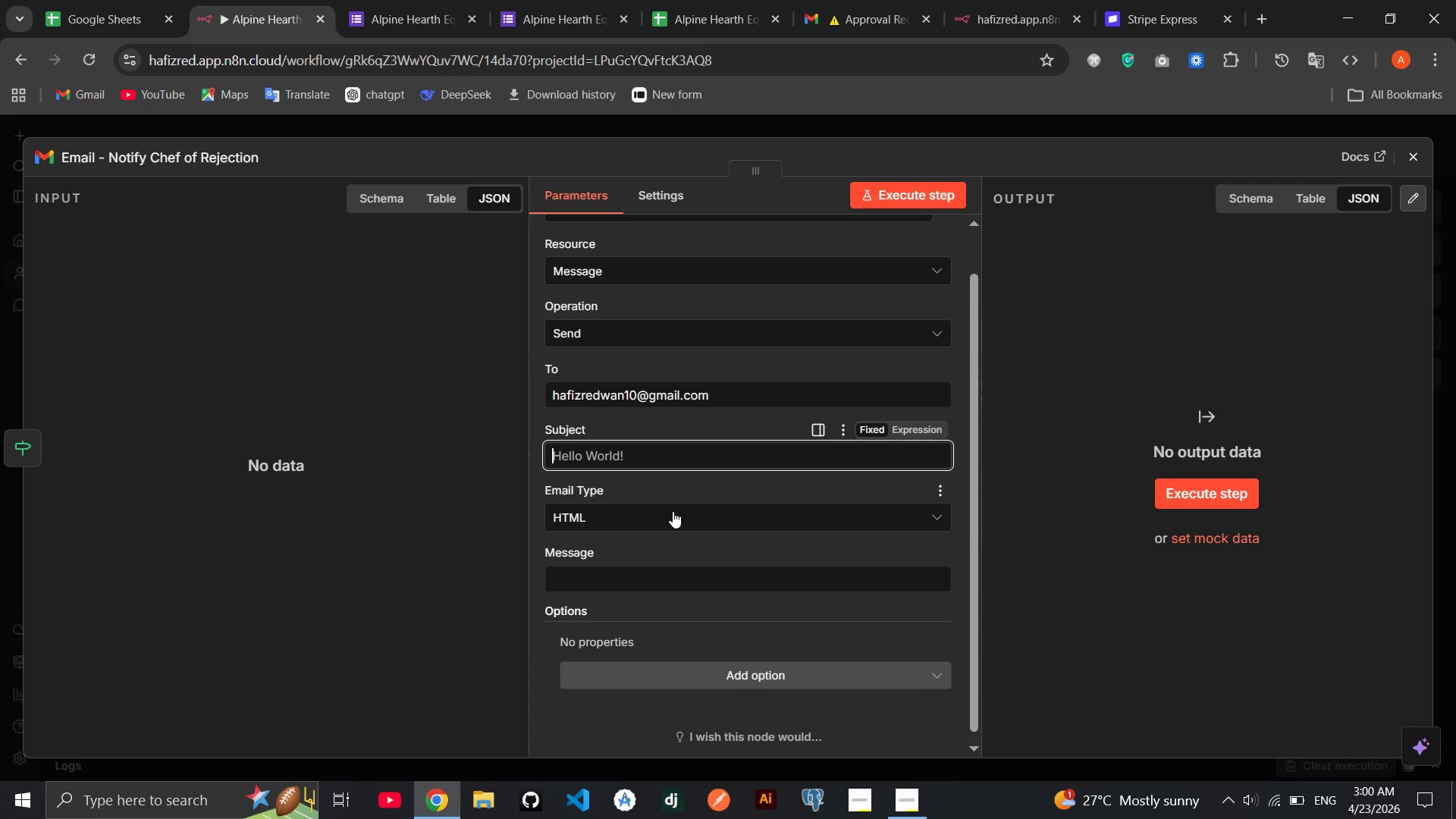 
key(Meta+Period)
 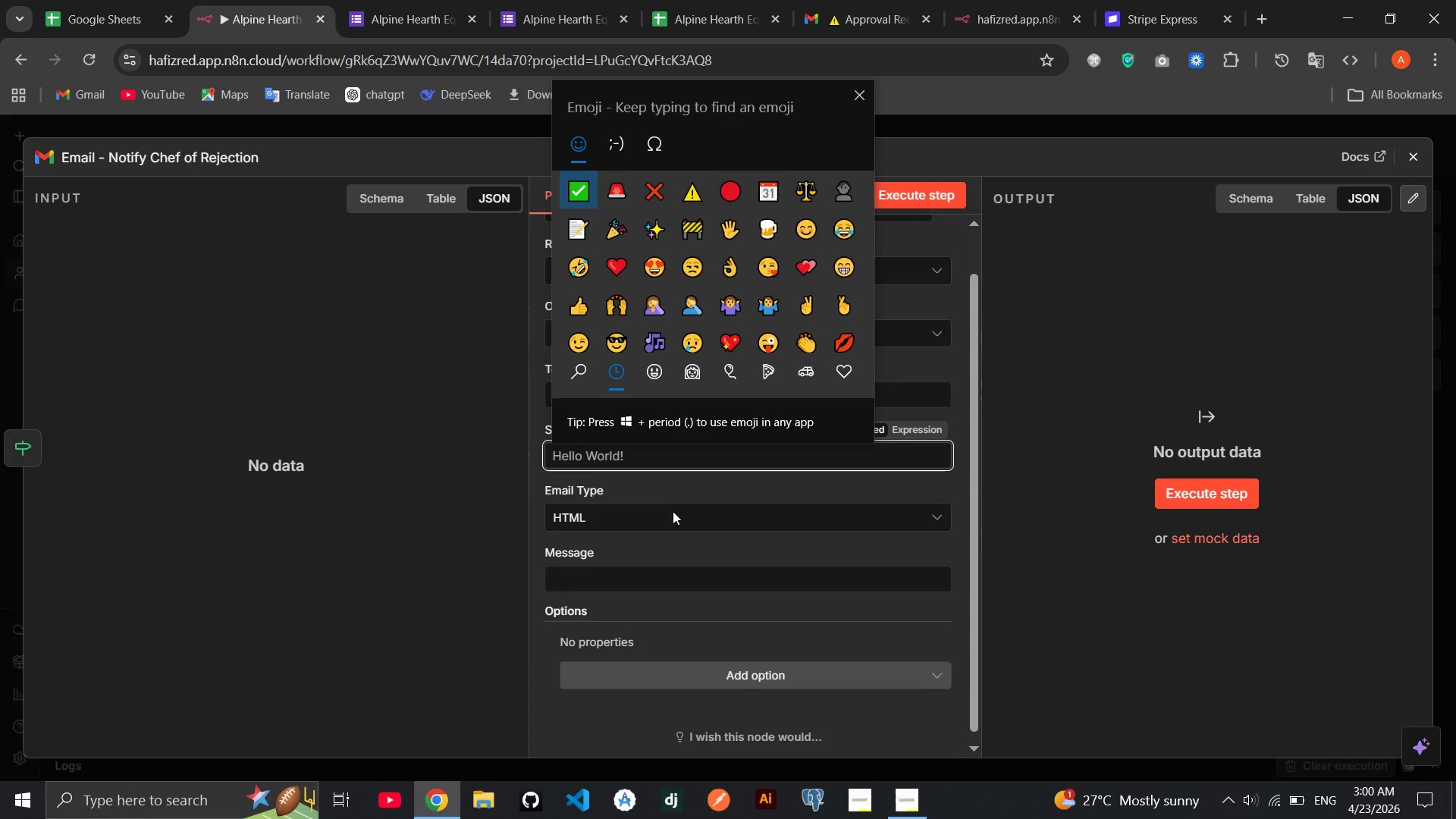 
key(ArrowRight)
 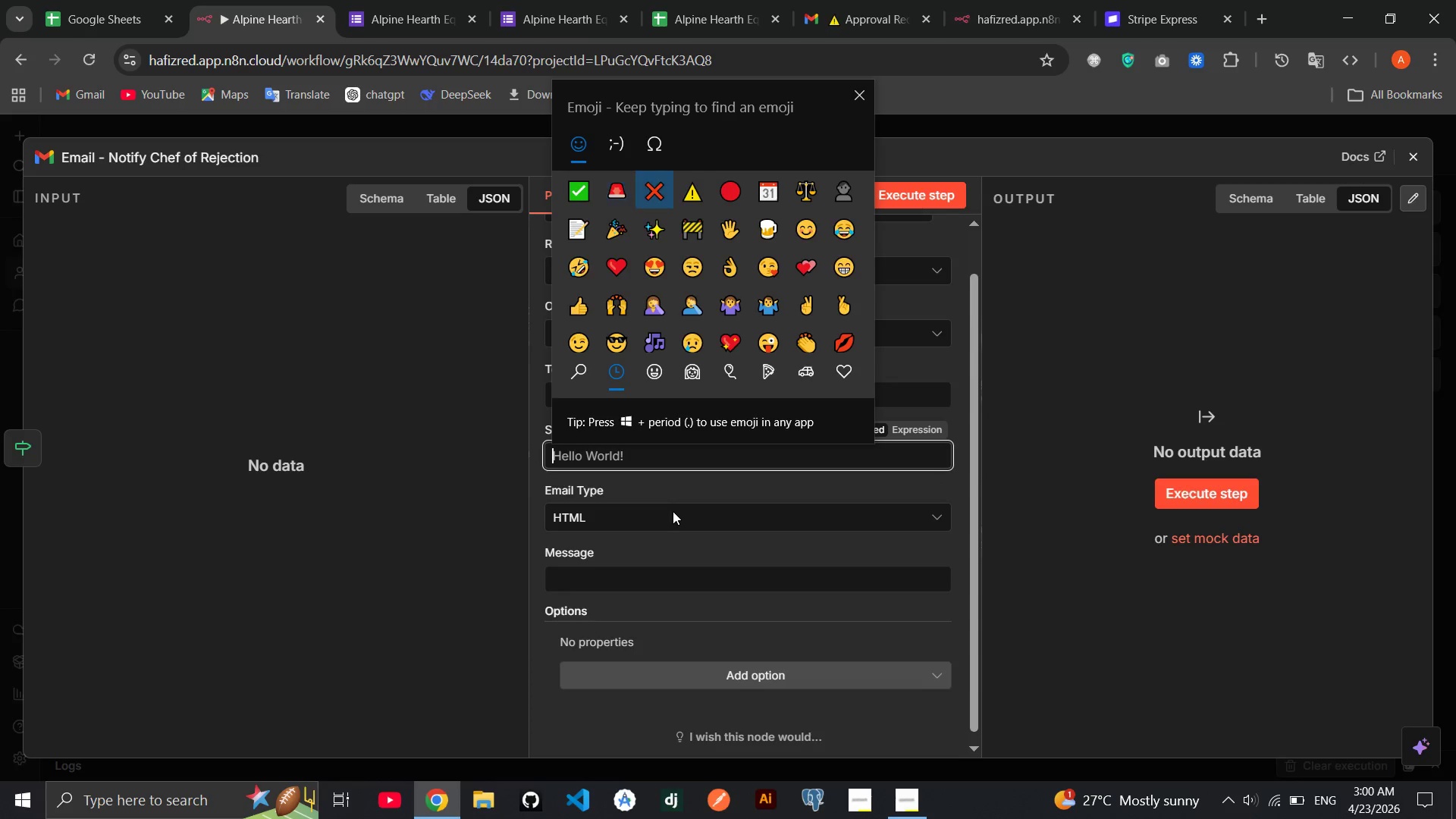 
key(ArrowRight)
 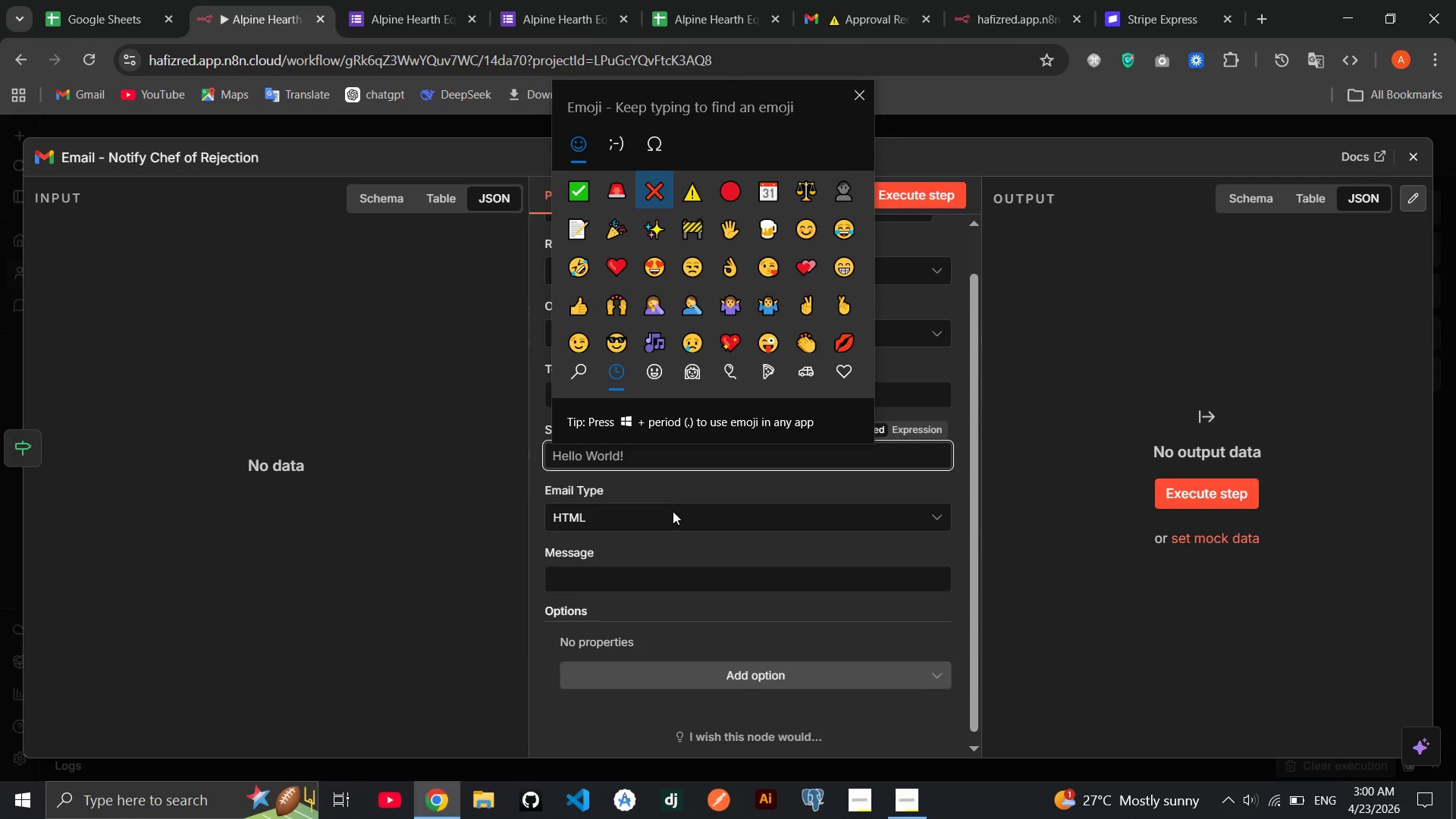 
key(Enter)
 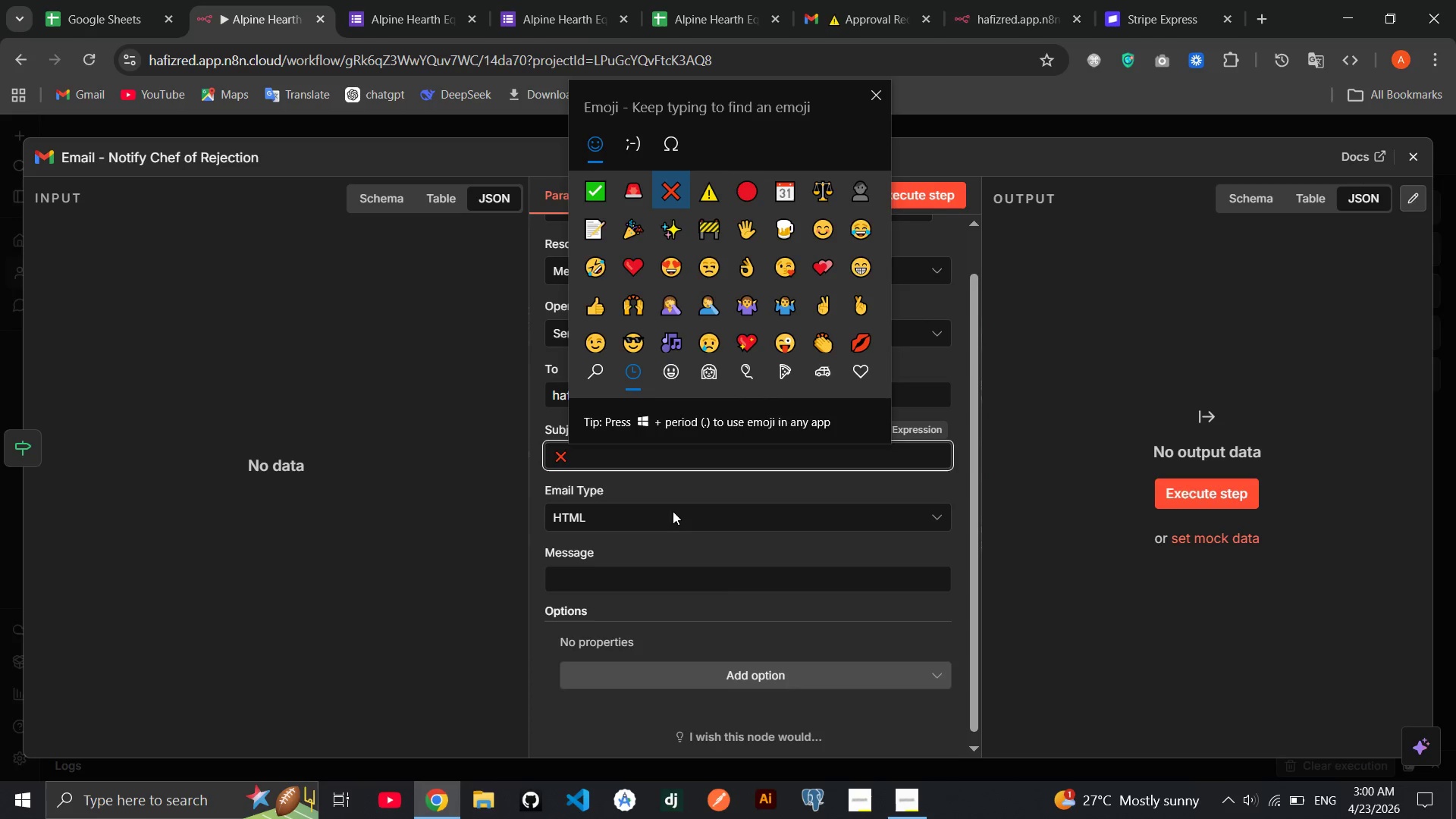 
type( Equipmetn)
key(Backspace)
key(Backspace)
type(nt Request Declined - )
 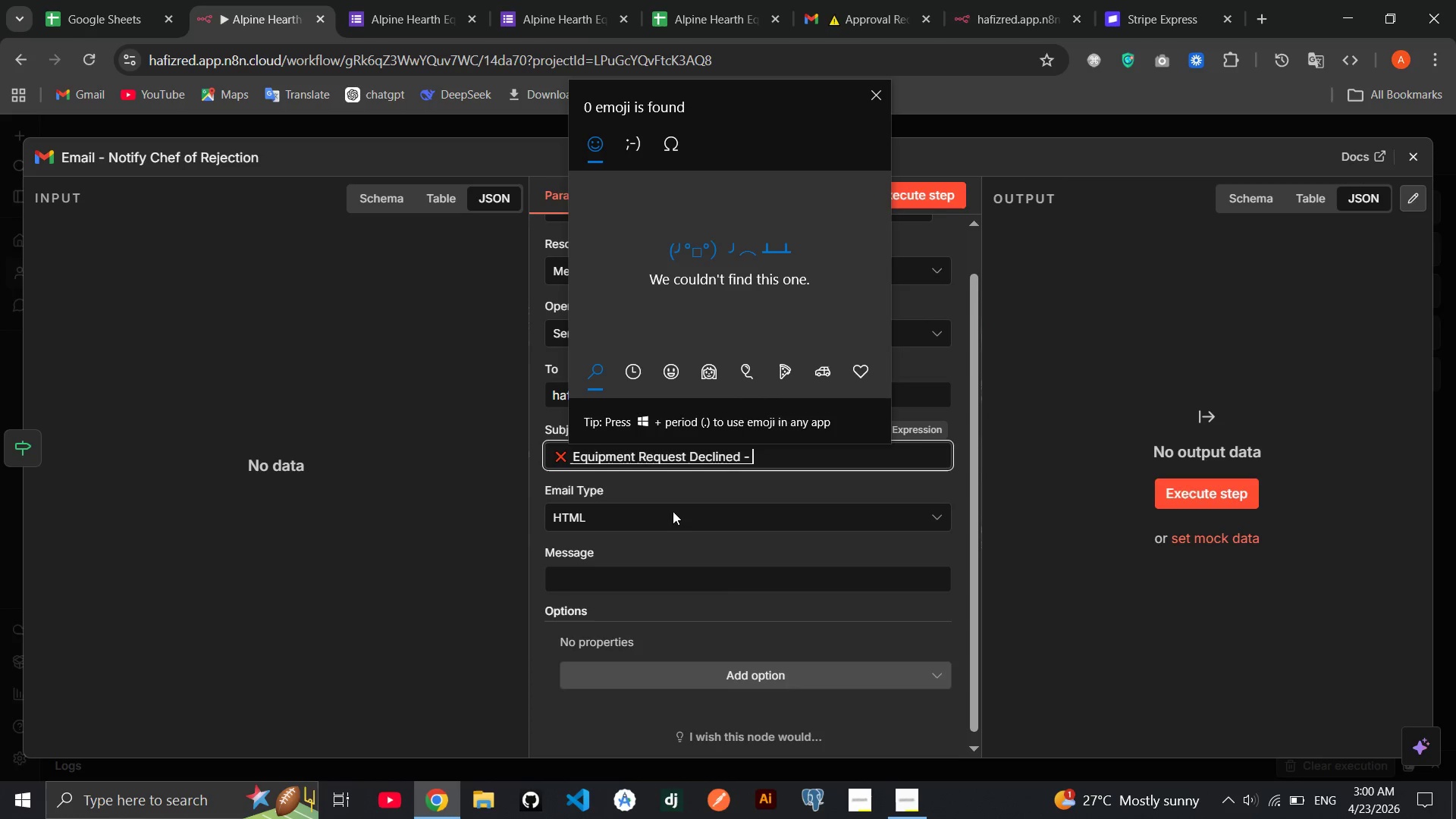 
left_click([315, 491])
 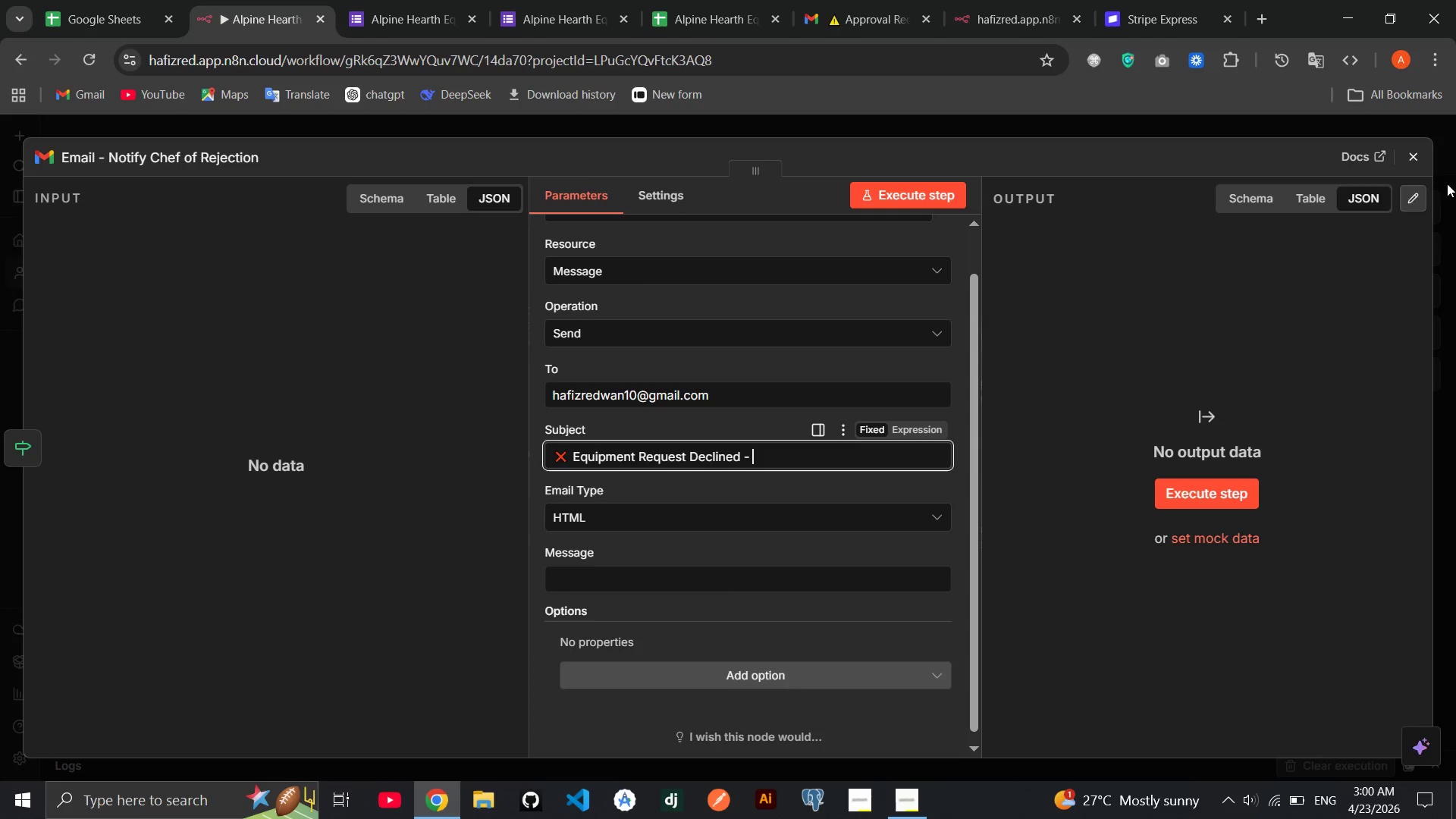 
left_click([1421, 156])
 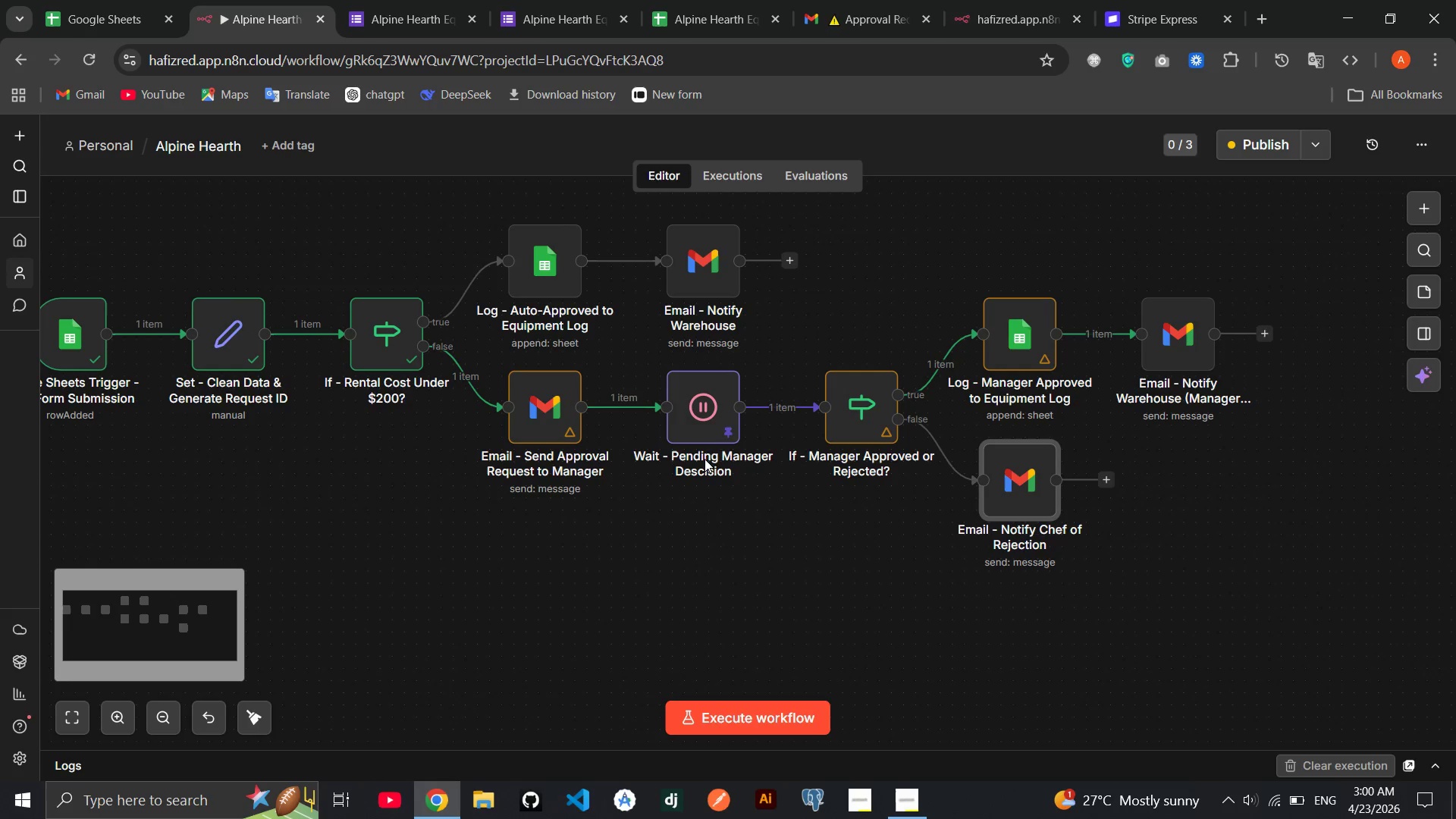 
mouse_move([722, 380])
 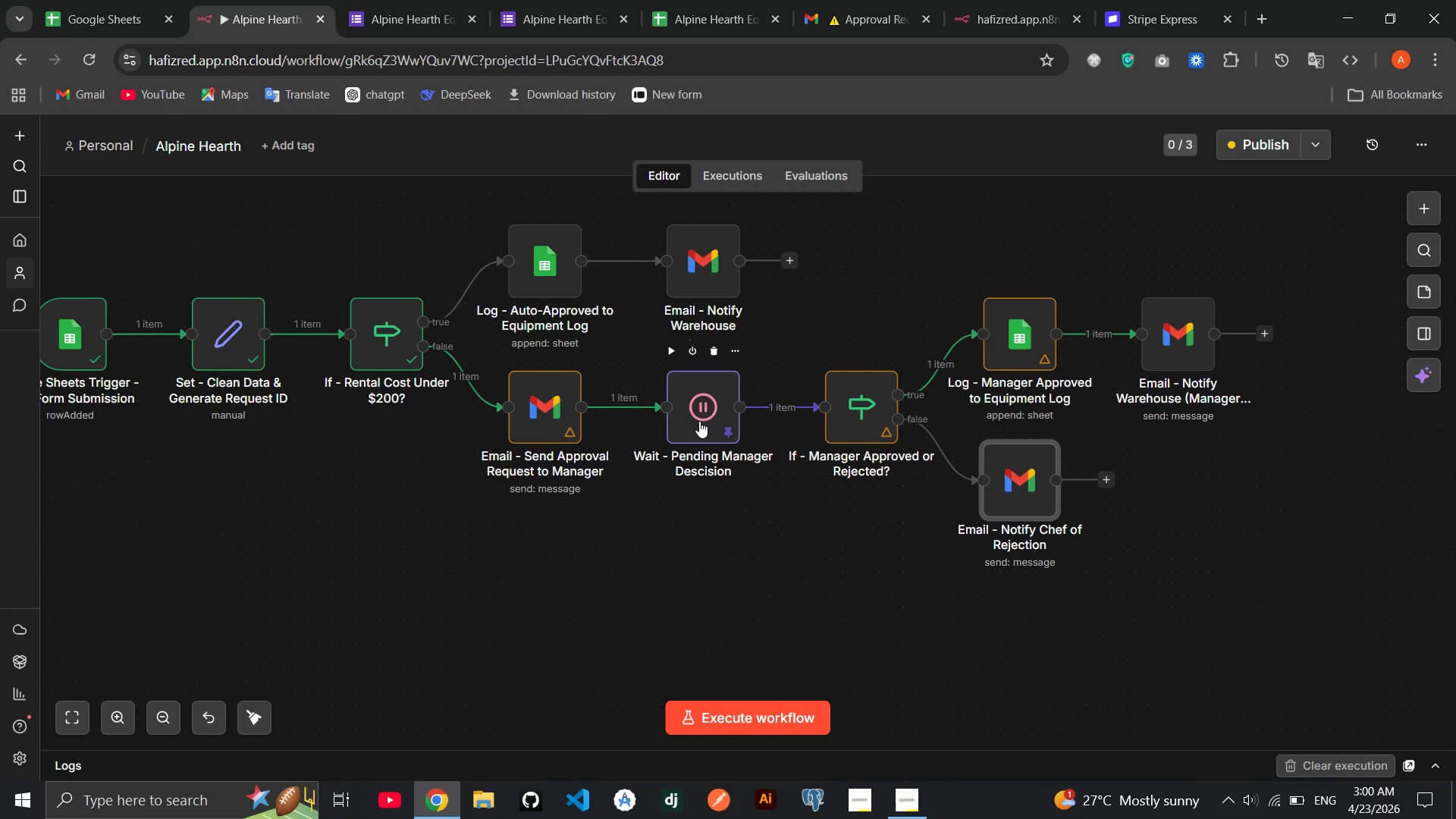 
double_click([699, 421])
 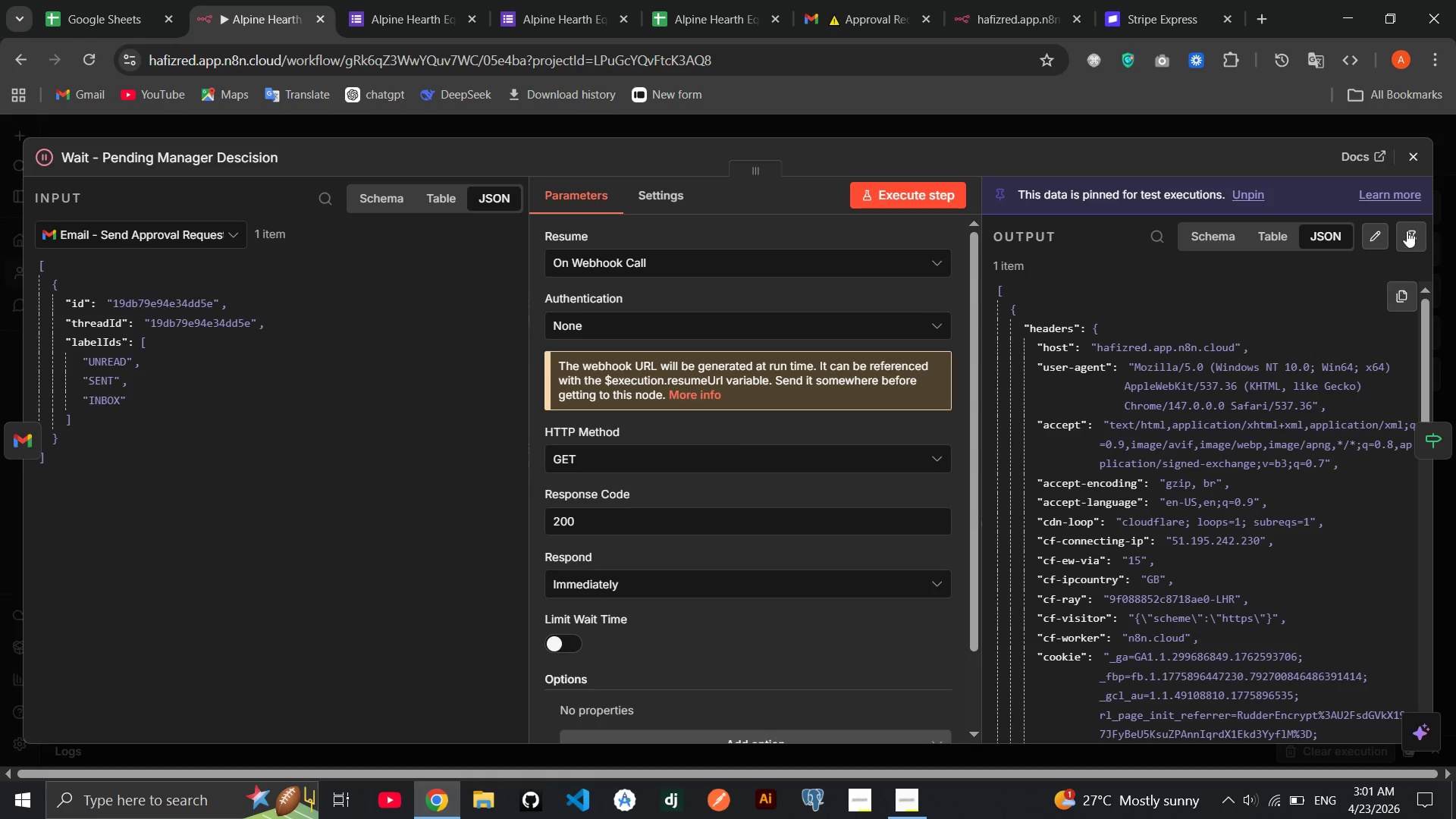 
left_click([1414, 226])
 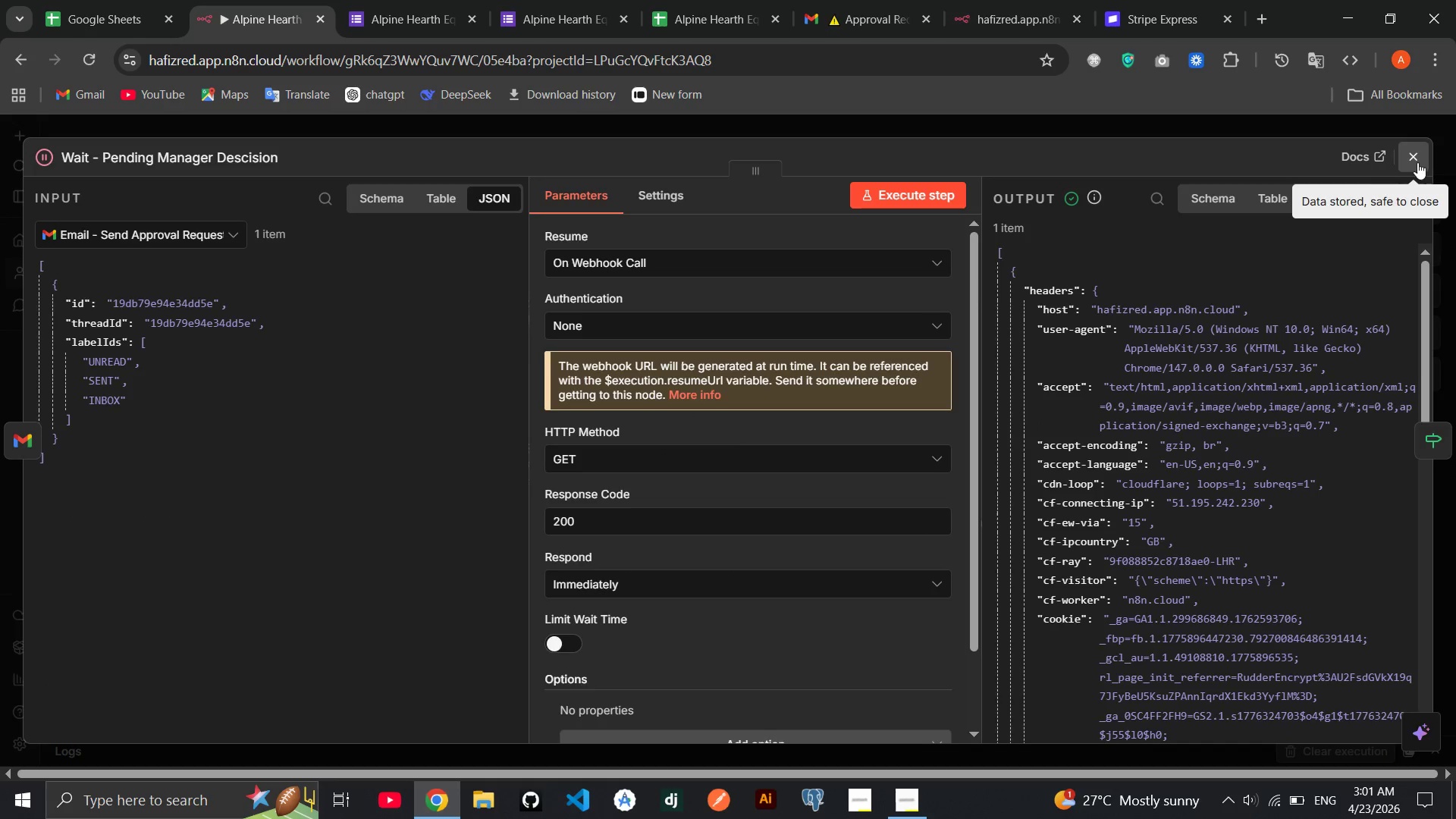 
left_click([1417, 162])
 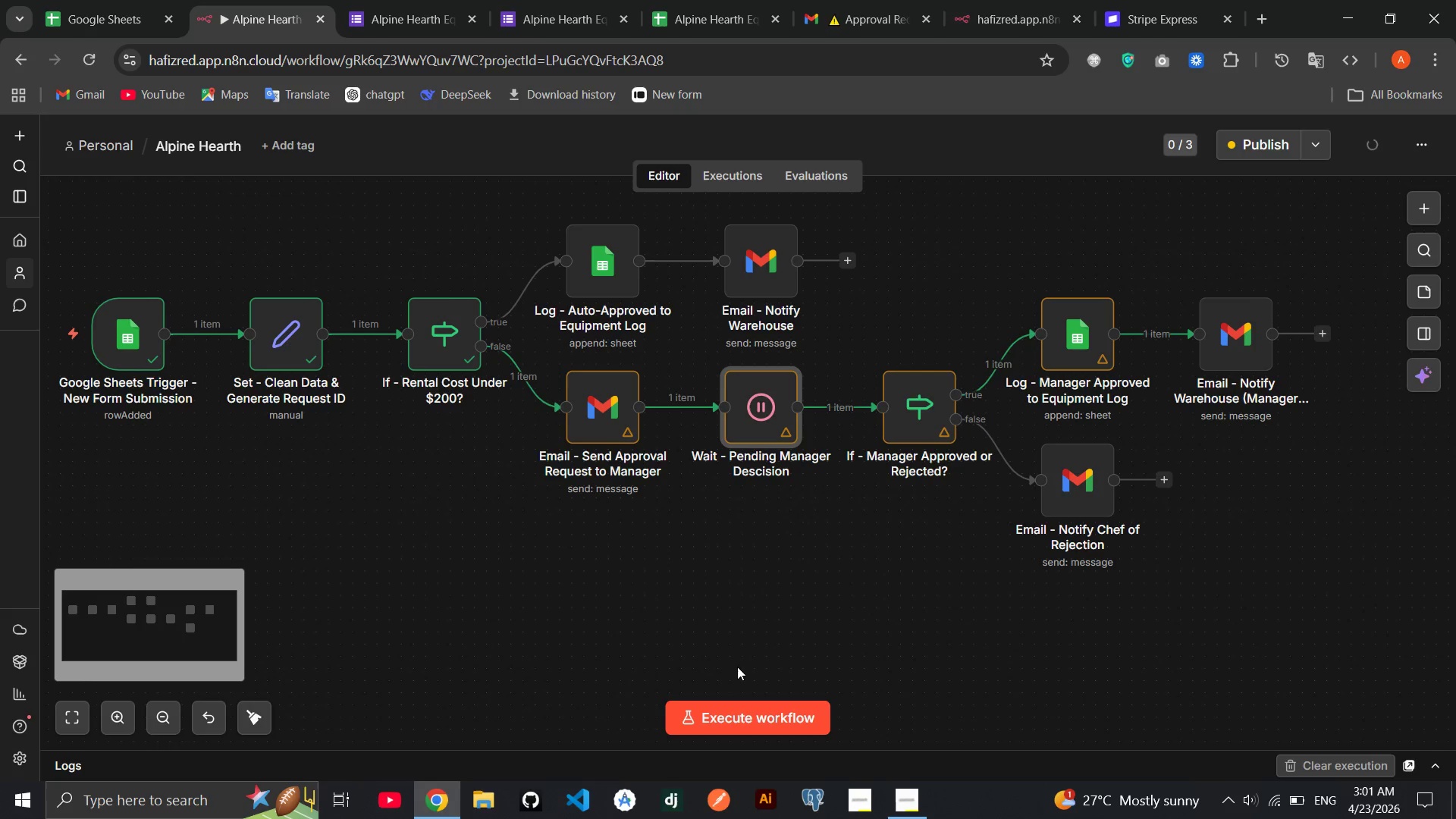 
left_click([730, 704])
 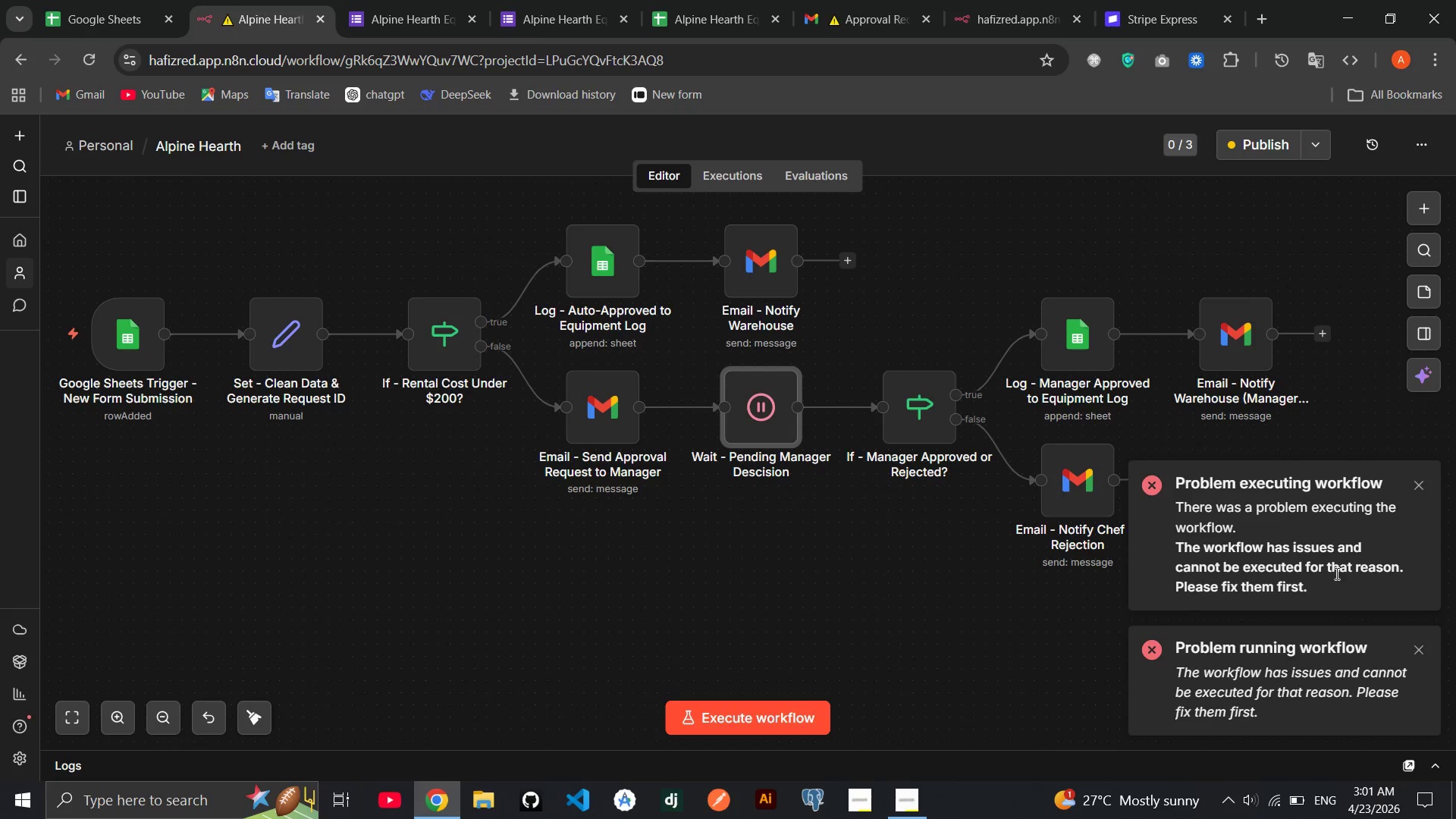 
wait(6.59)
 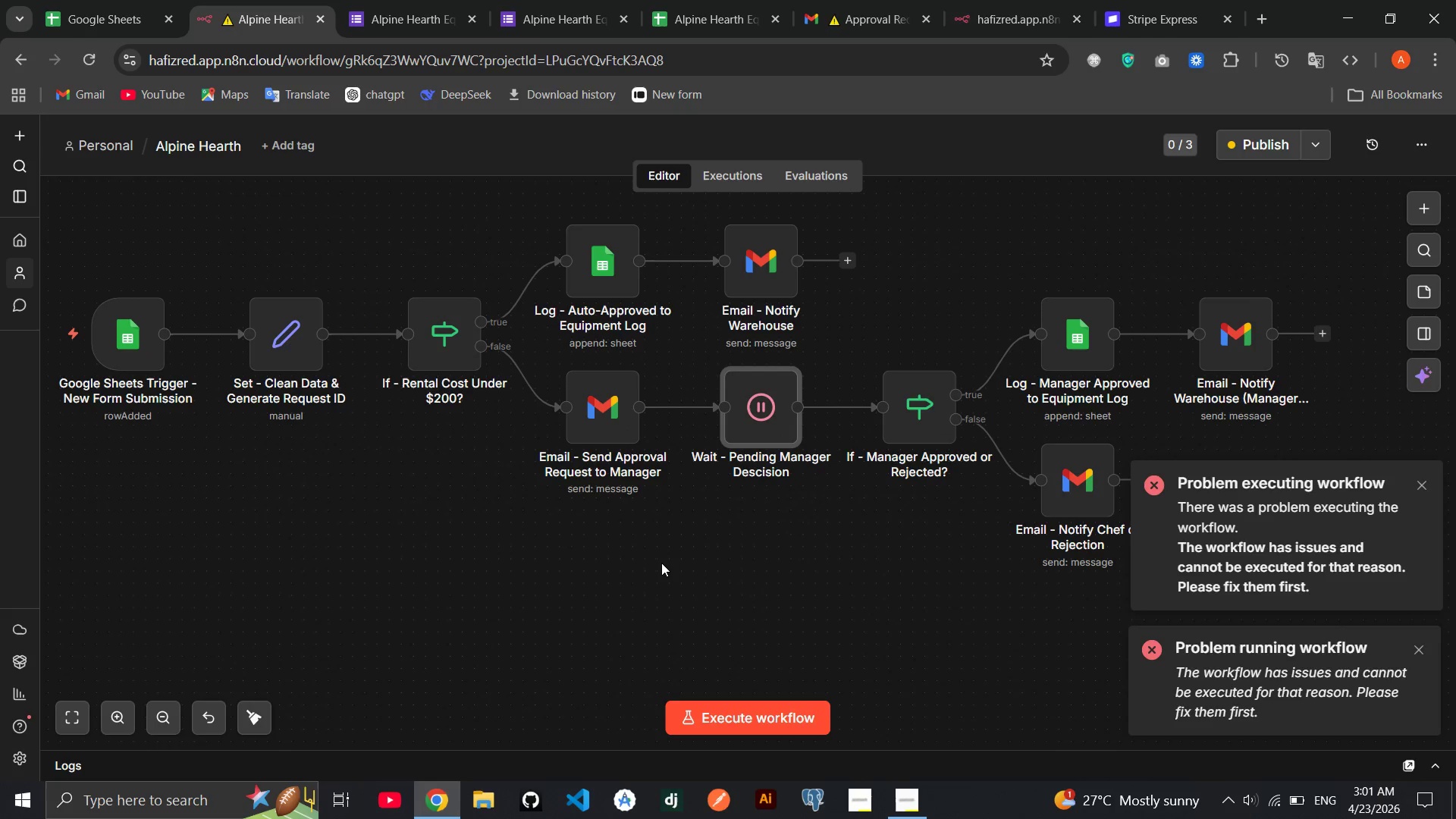 
left_click([1418, 655])
 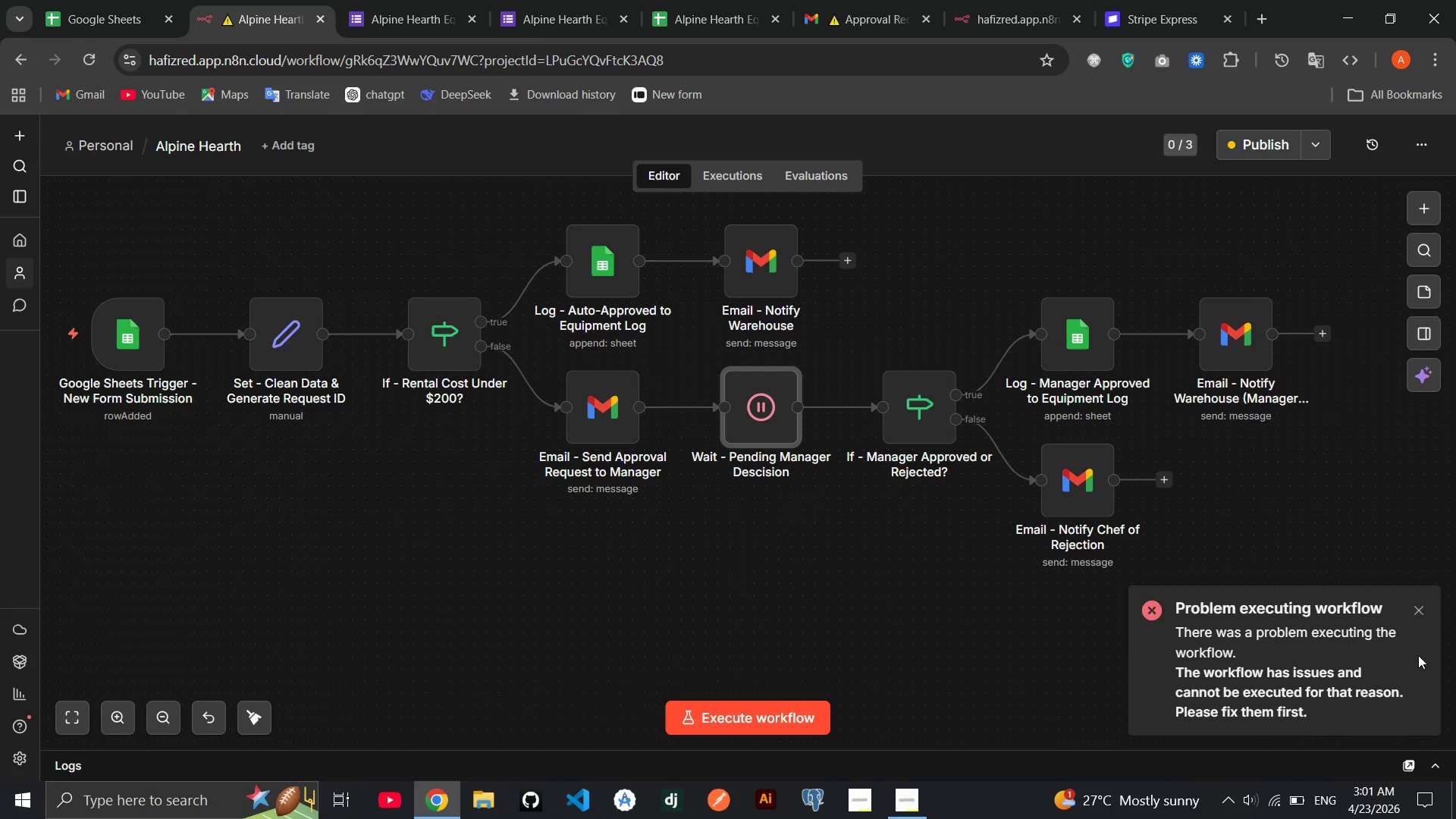 
left_click([1418, 655])
 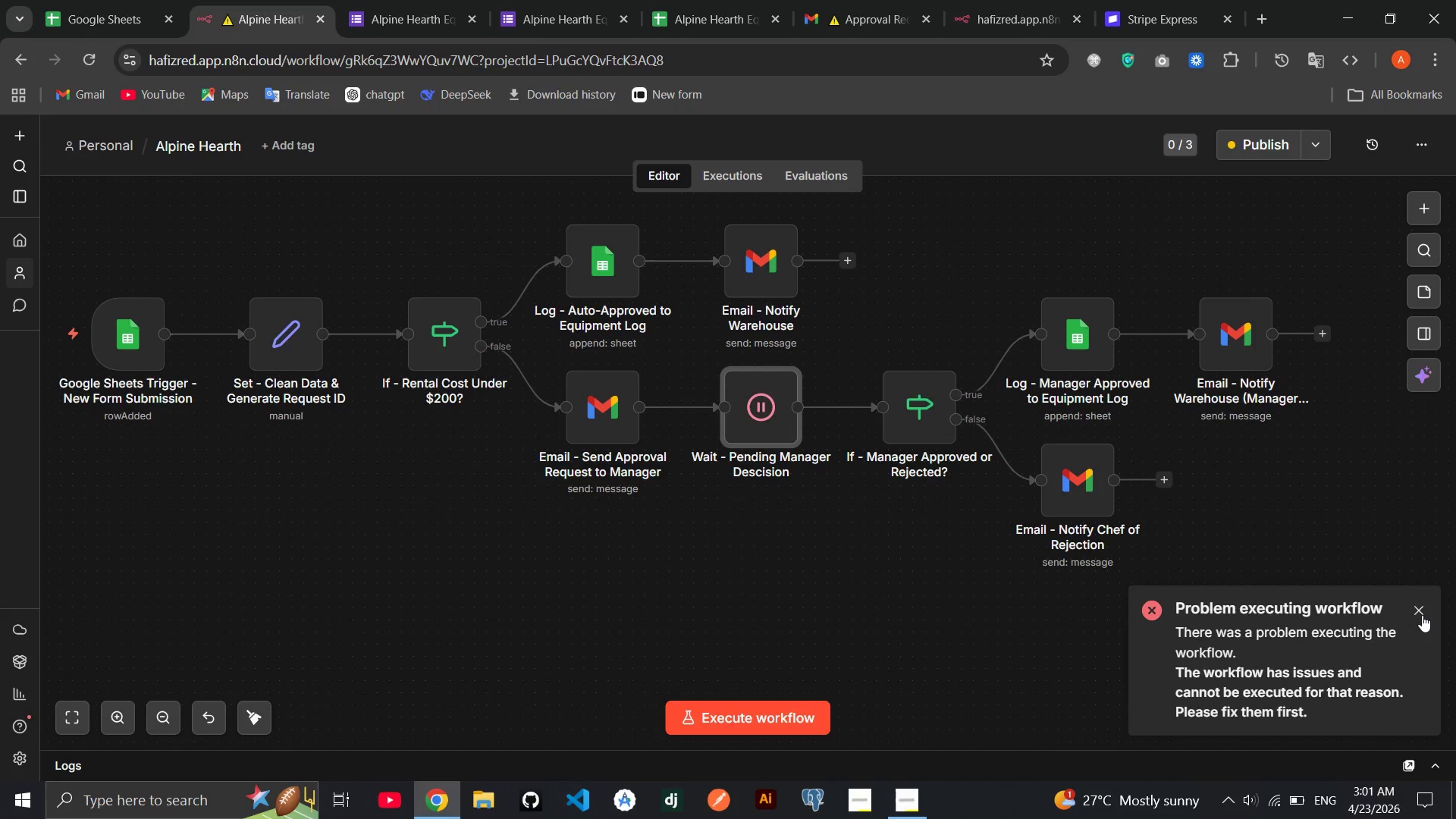 
left_click([1422, 615])
 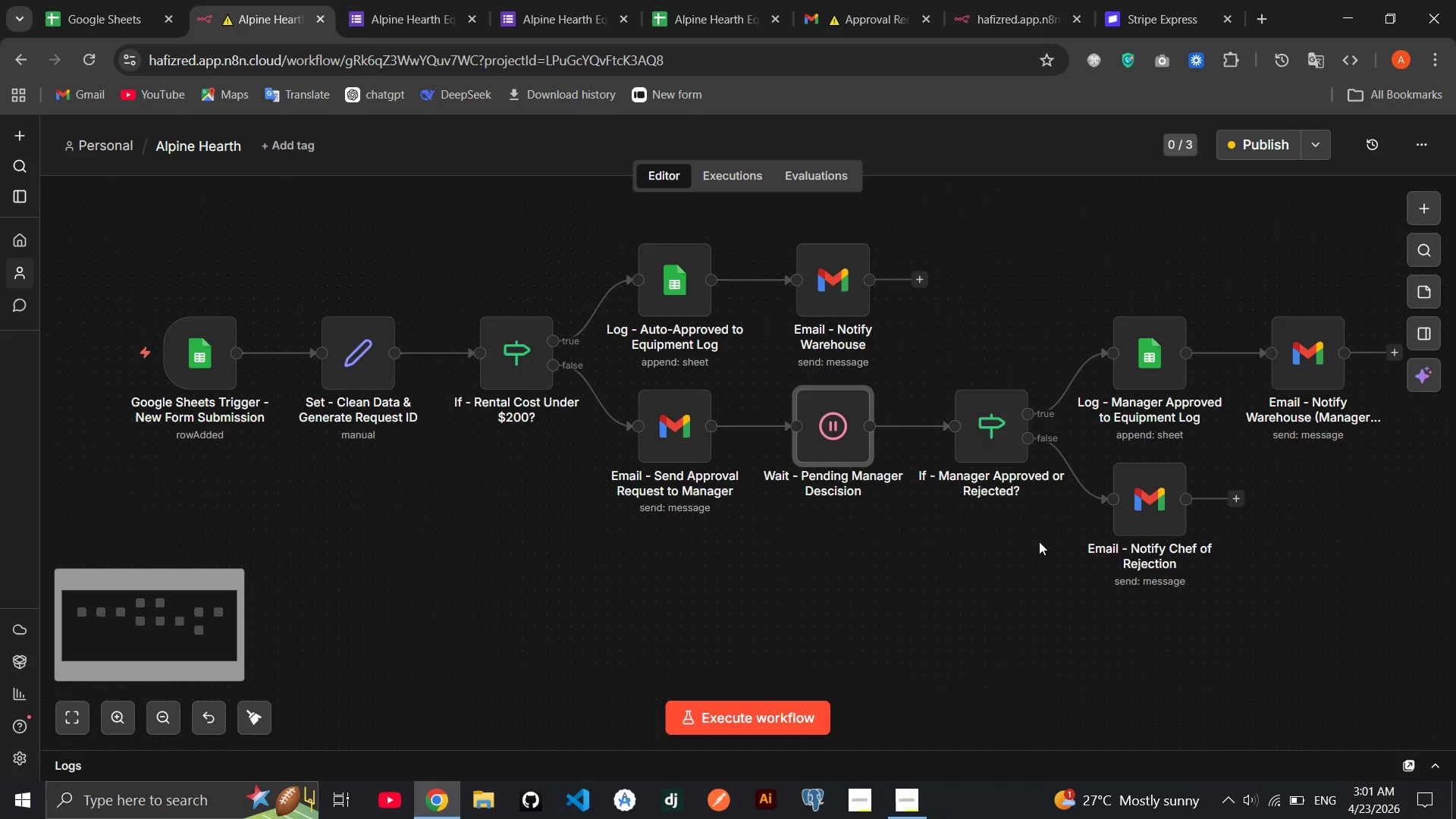 
left_click([747, 708])
 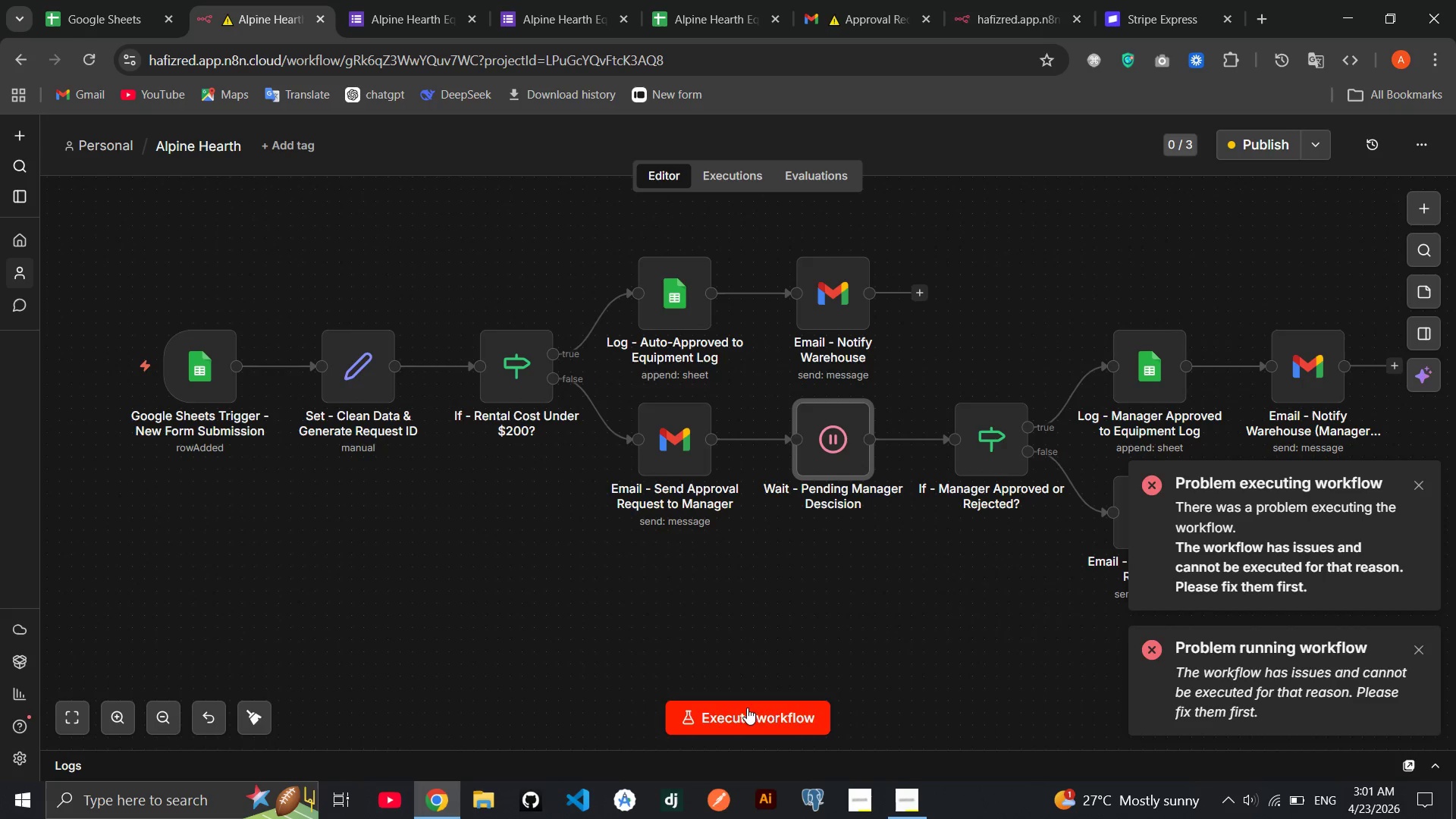 
left_click([807, 645])
 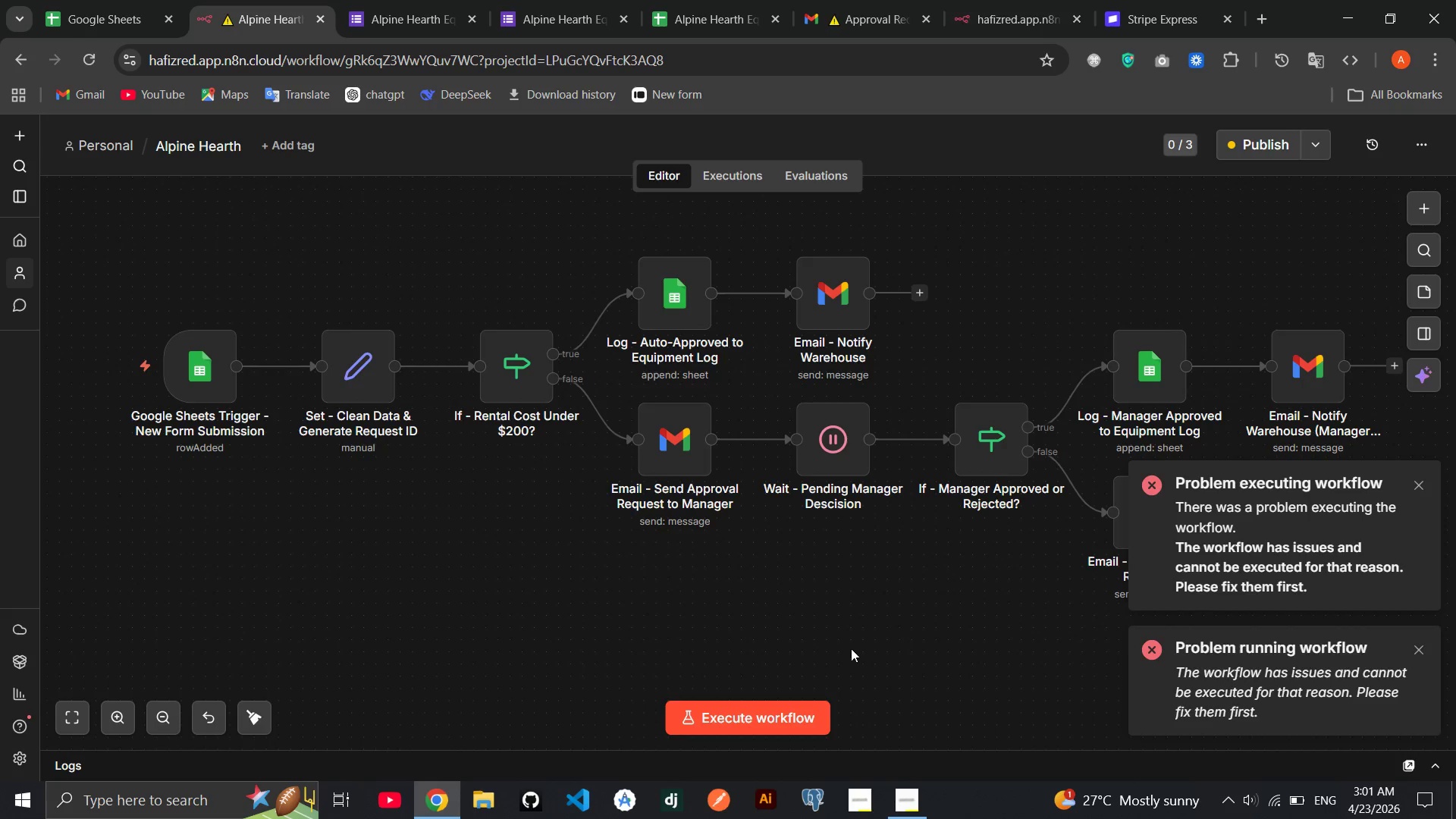 
left_click([1031, 575])
 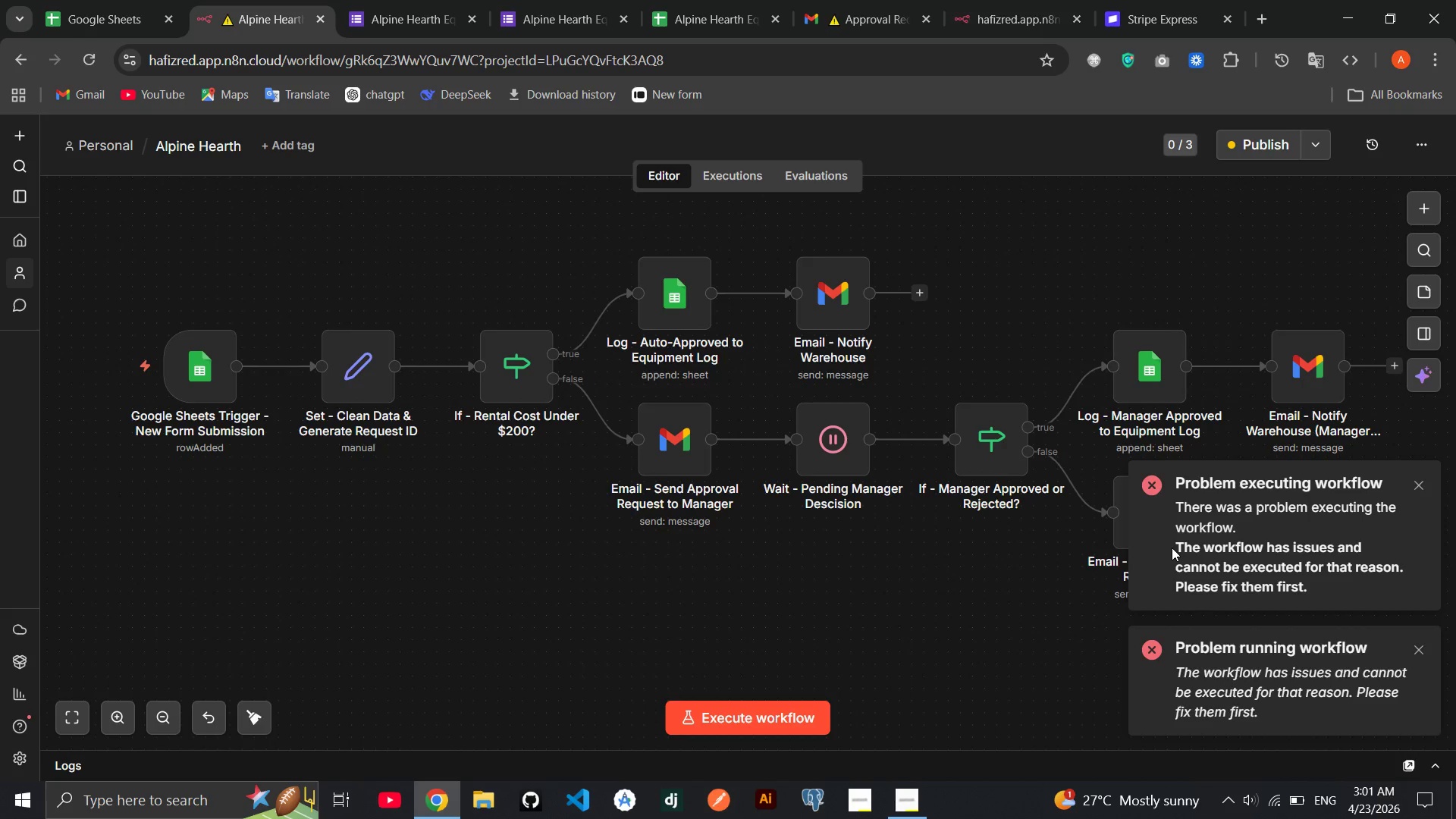 
double_click([1172, 548])
 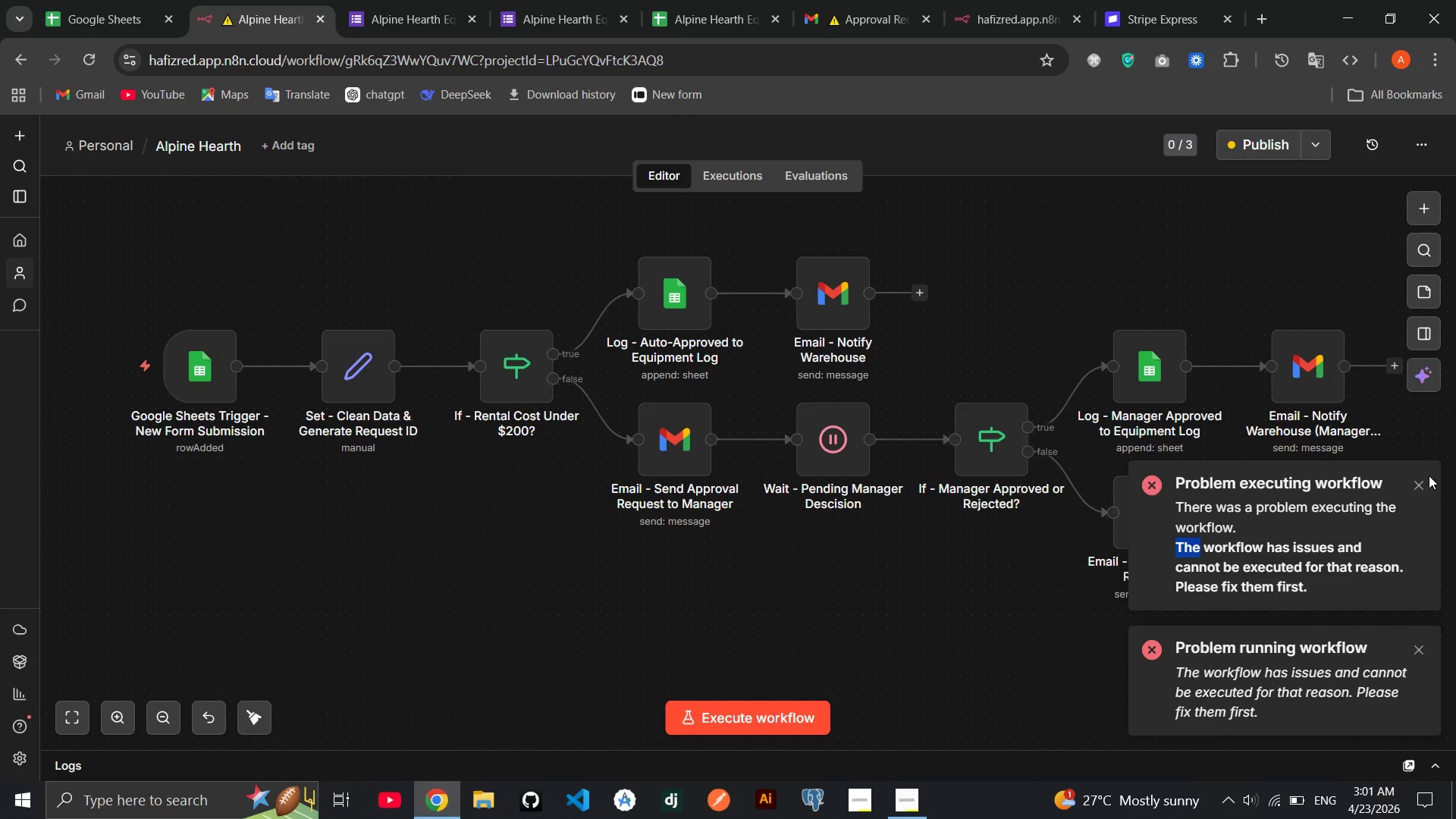 
left_click([1420, 487])
 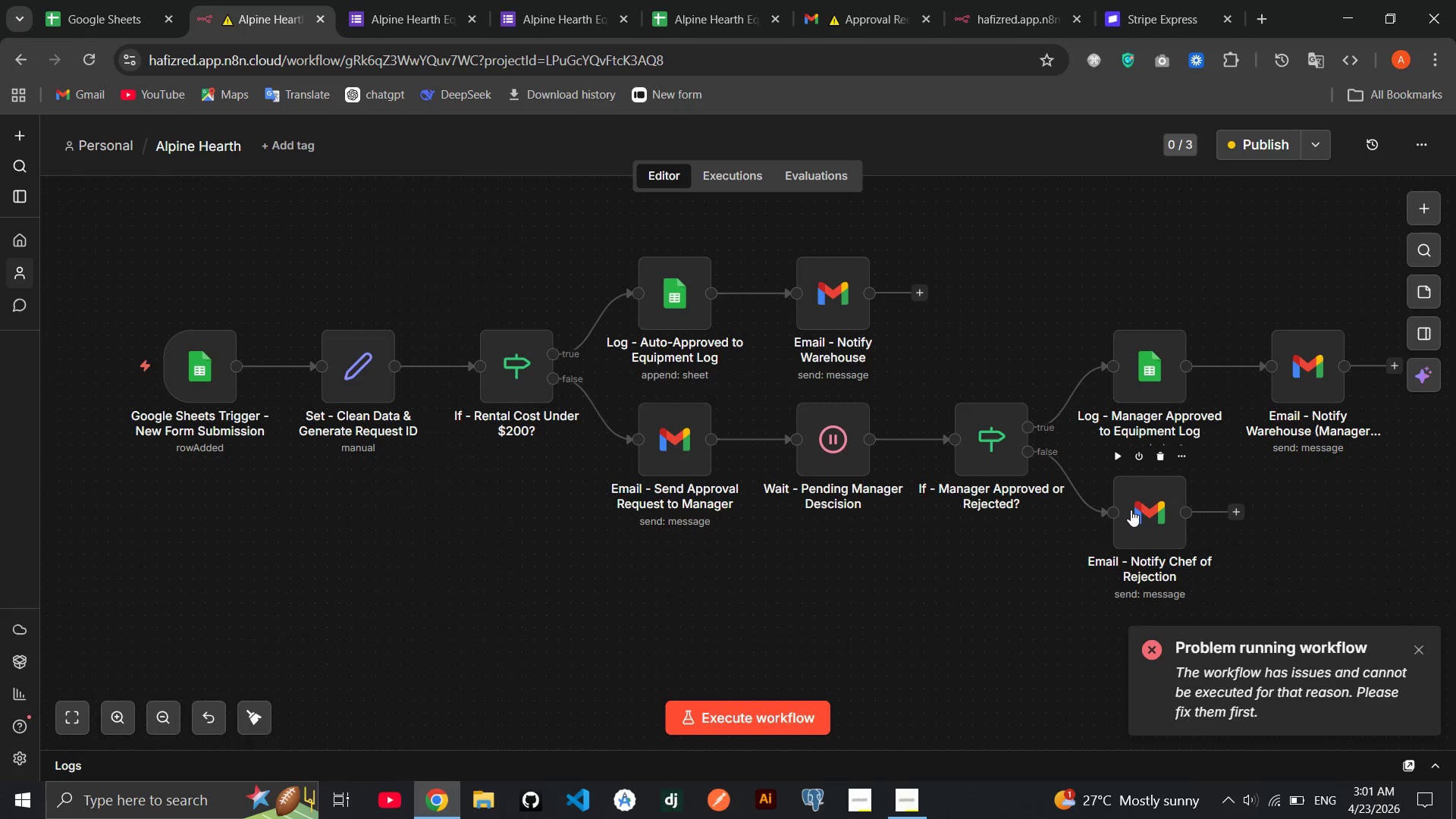 
left_click([1131, 510])
 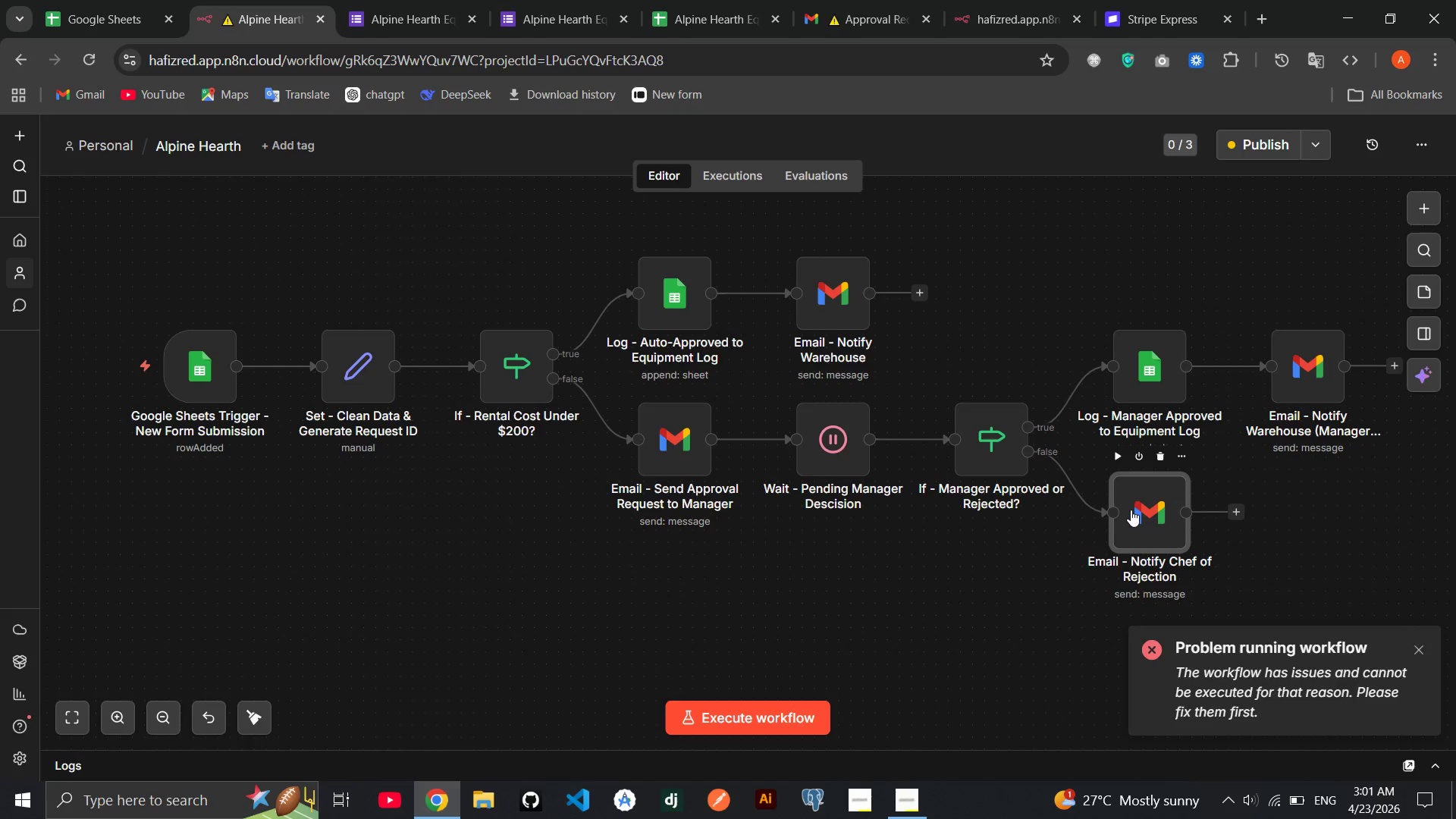 
double_click([1131, 510])
 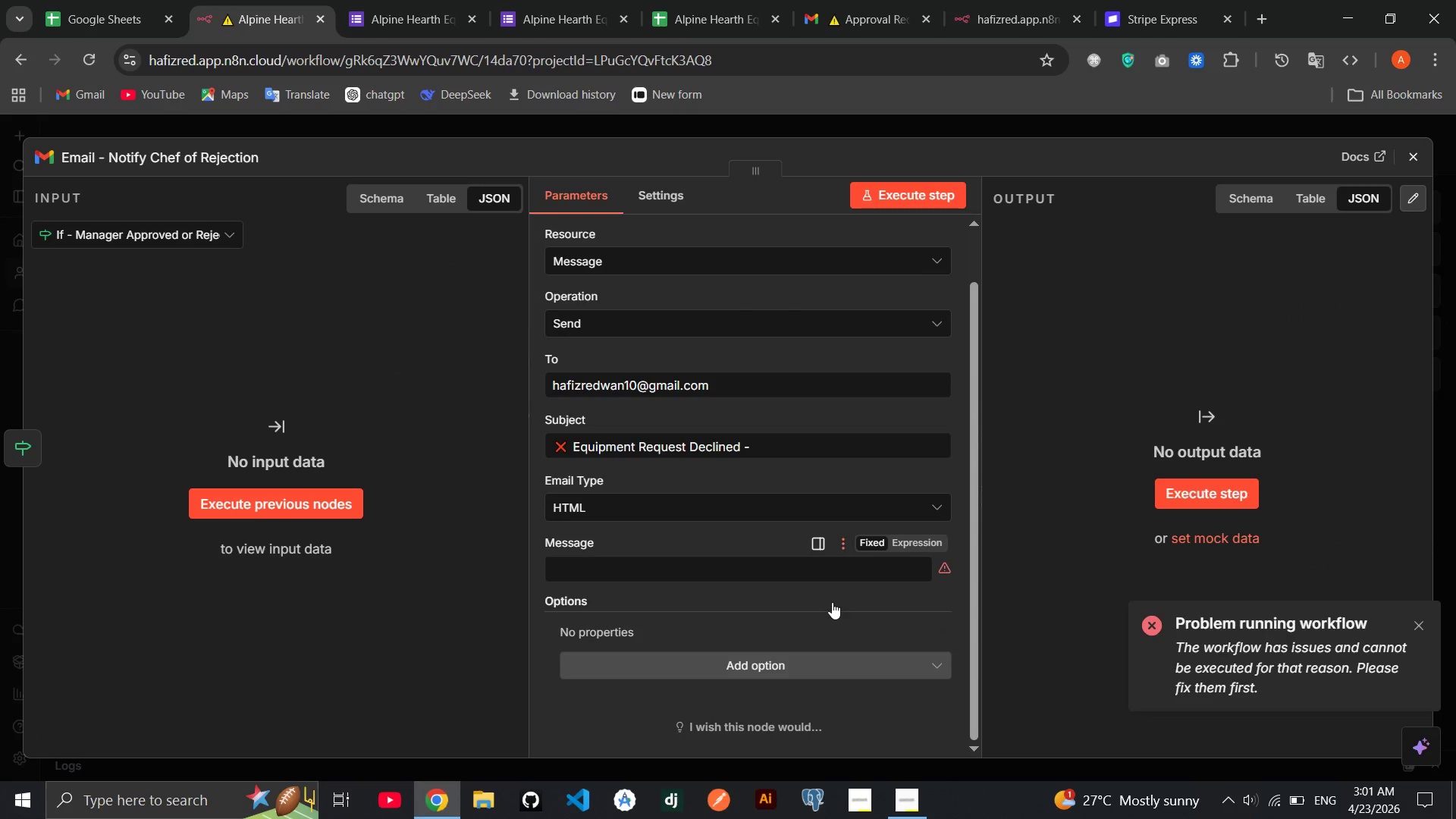 
left_click([783, 572])
 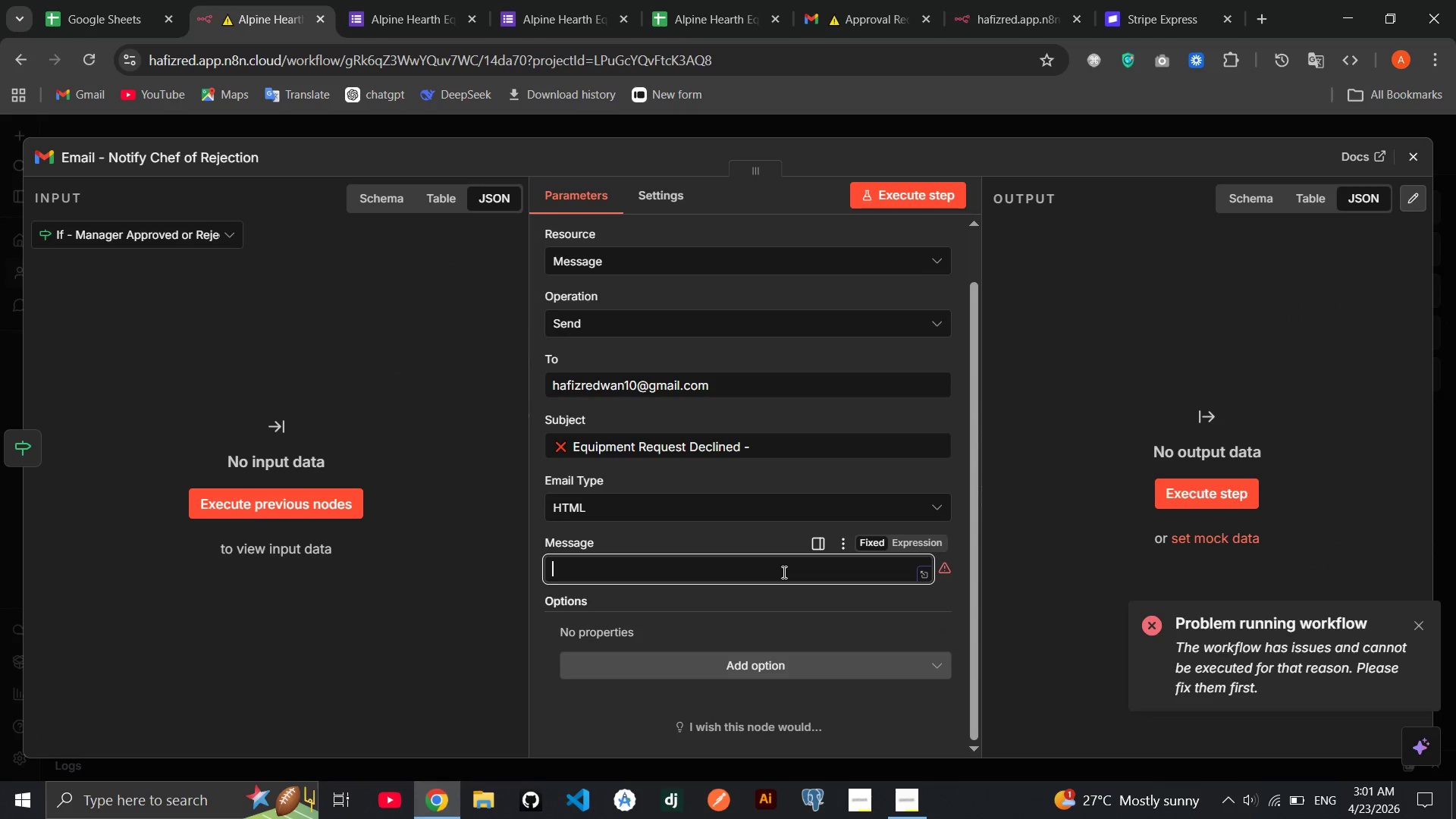 
type(hi)
 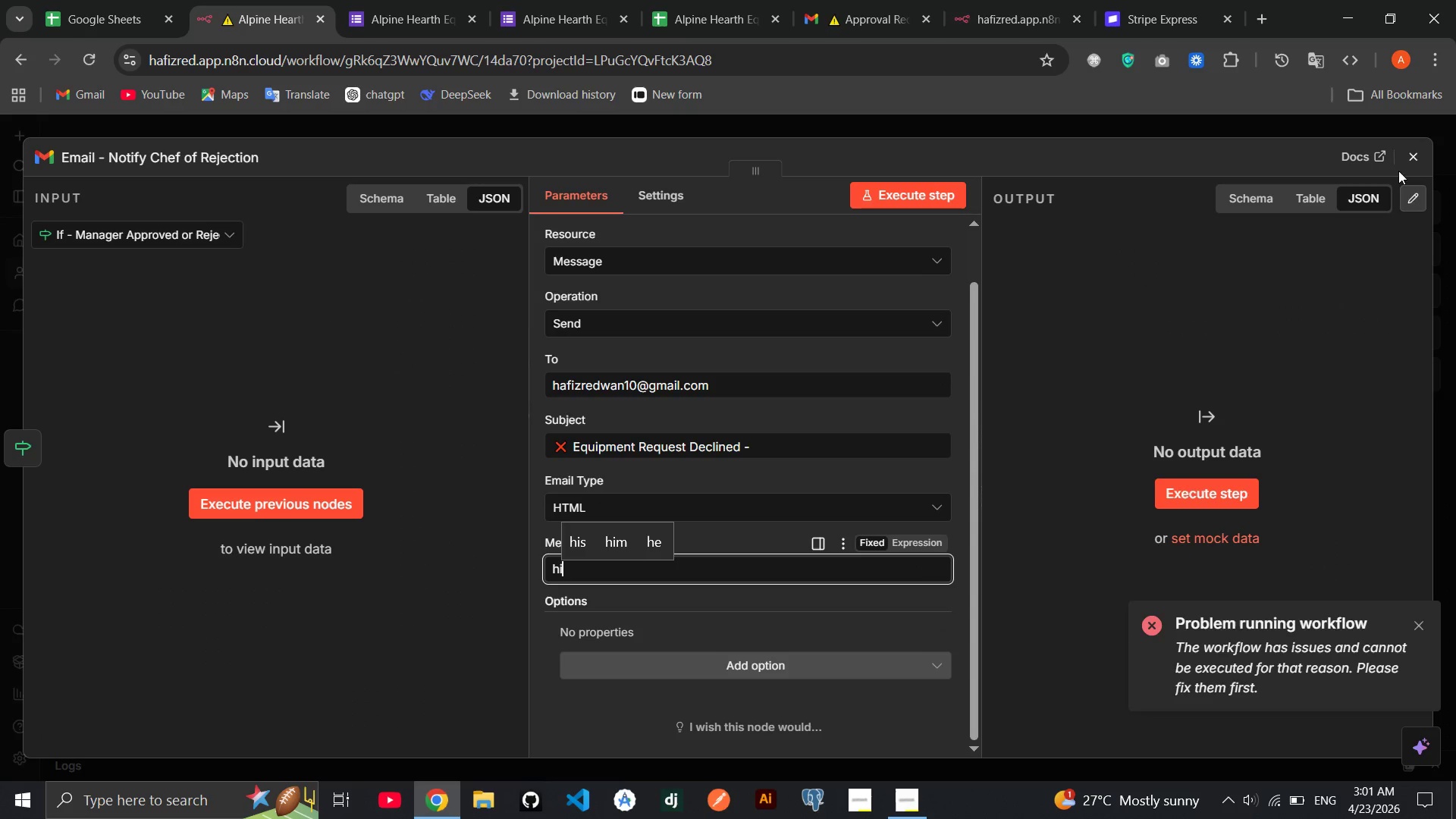 
left_click([1398, 170])
 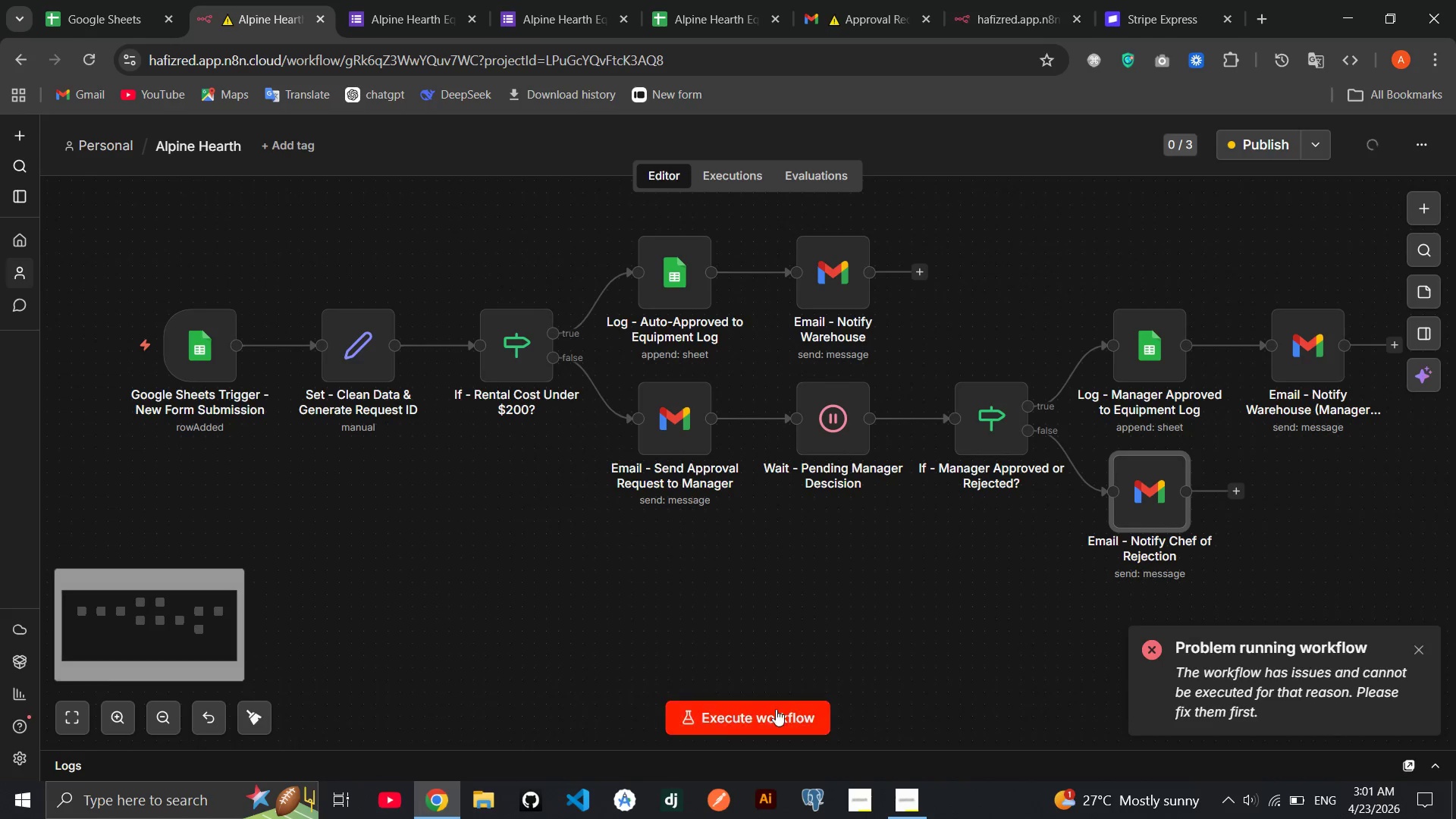 
left_click([739, 724])
 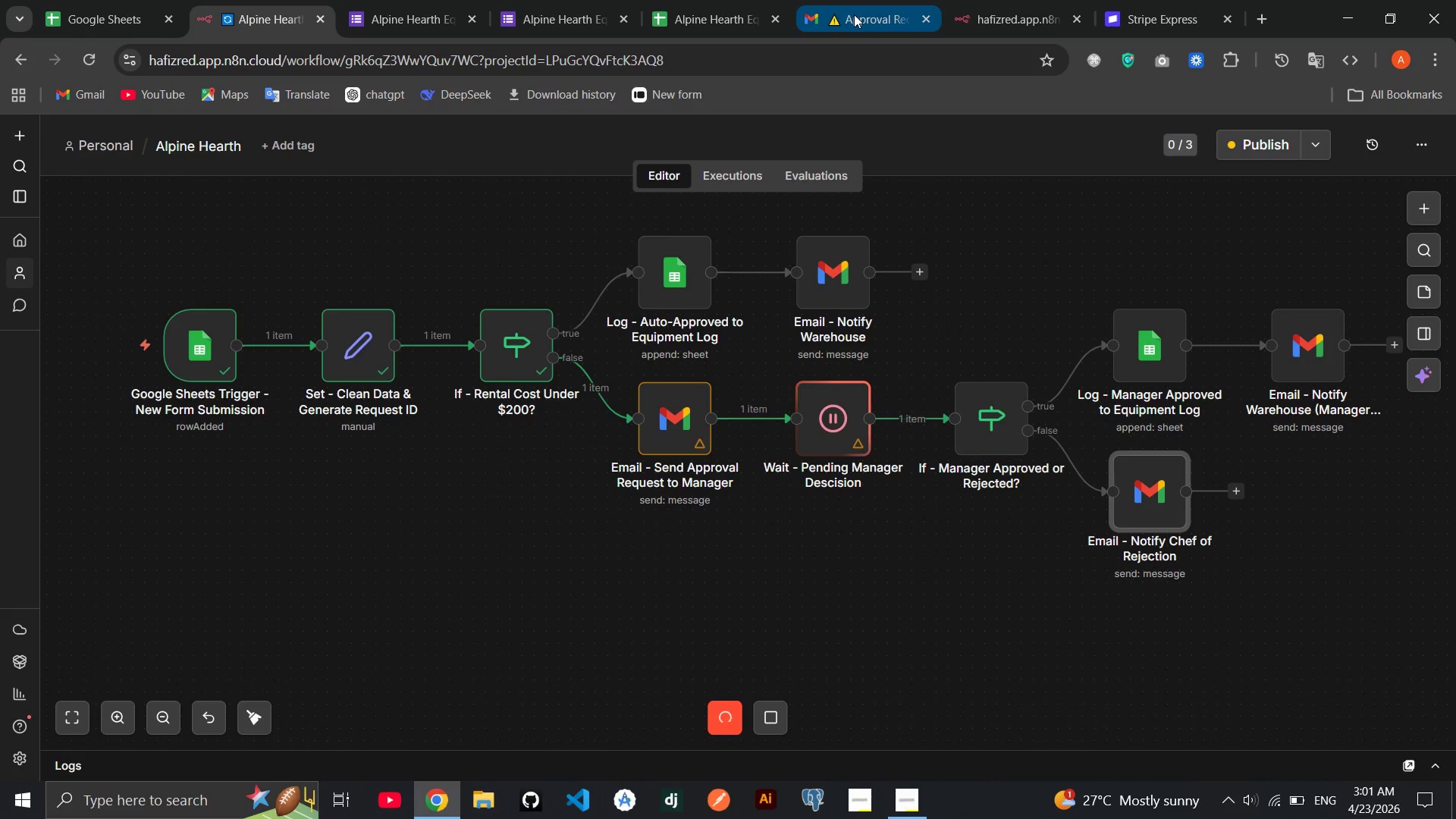 
left_click([854, 14])
 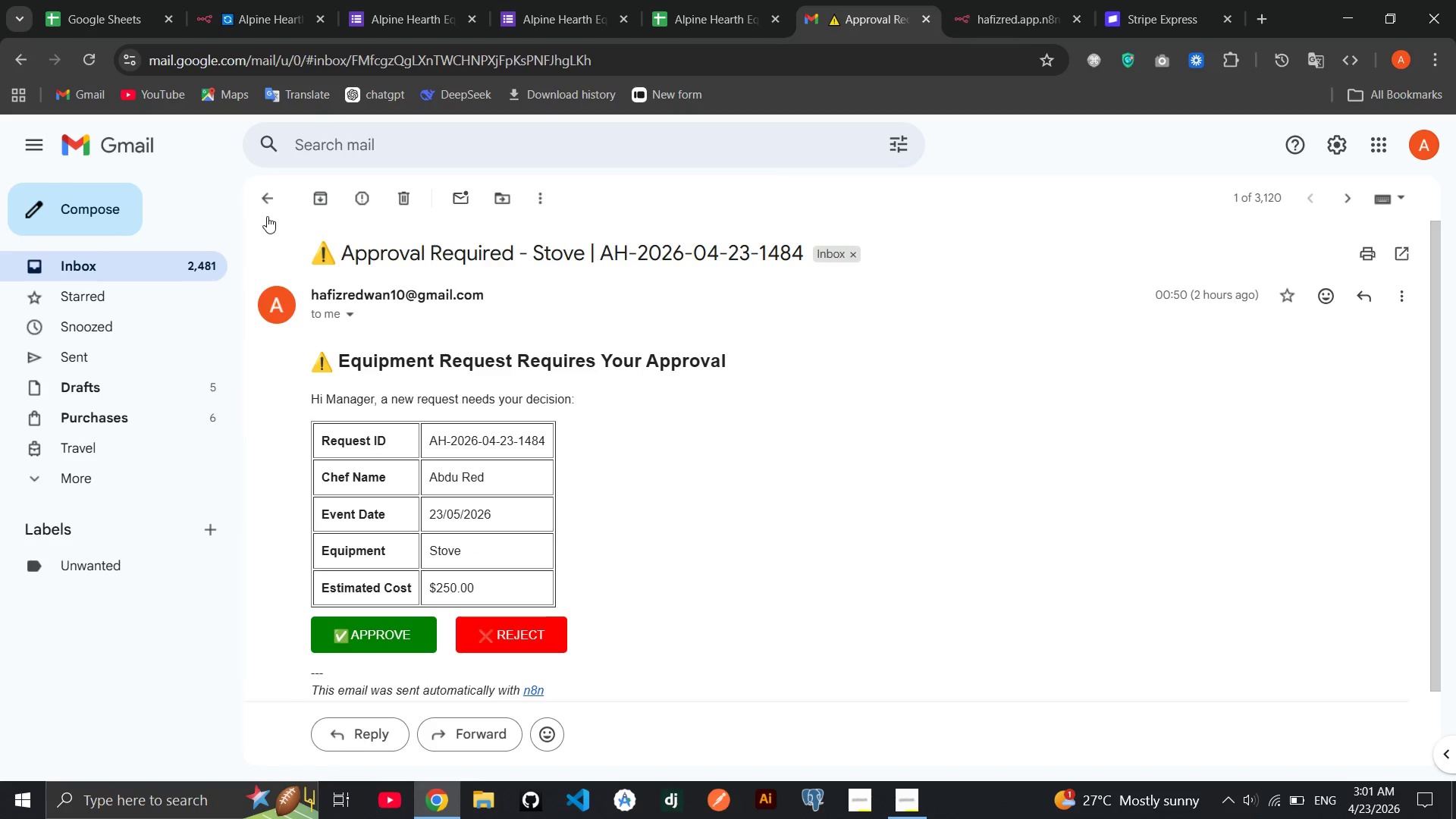 
left_click([266, 215])
 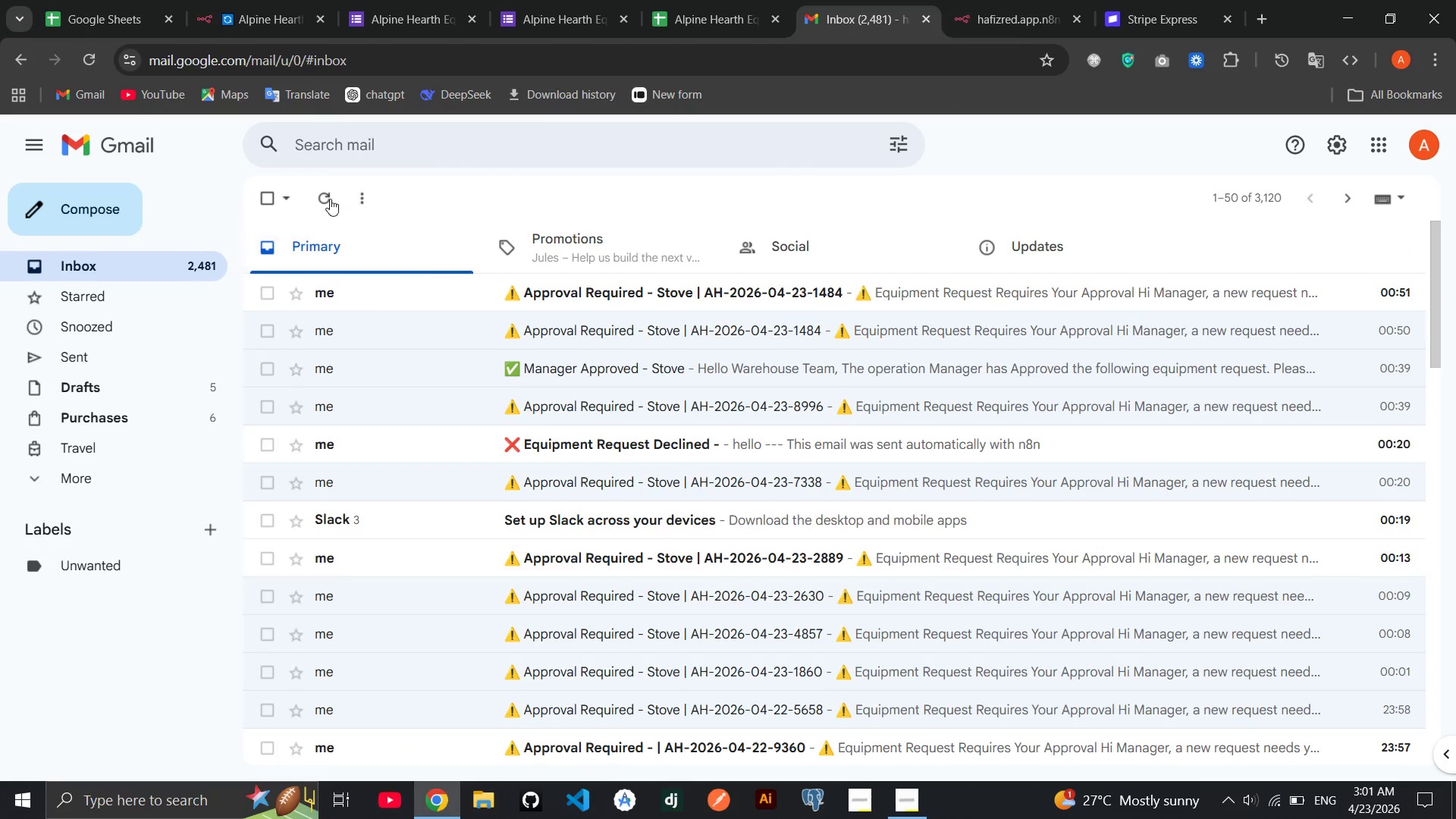 
left_click([328, 199])
 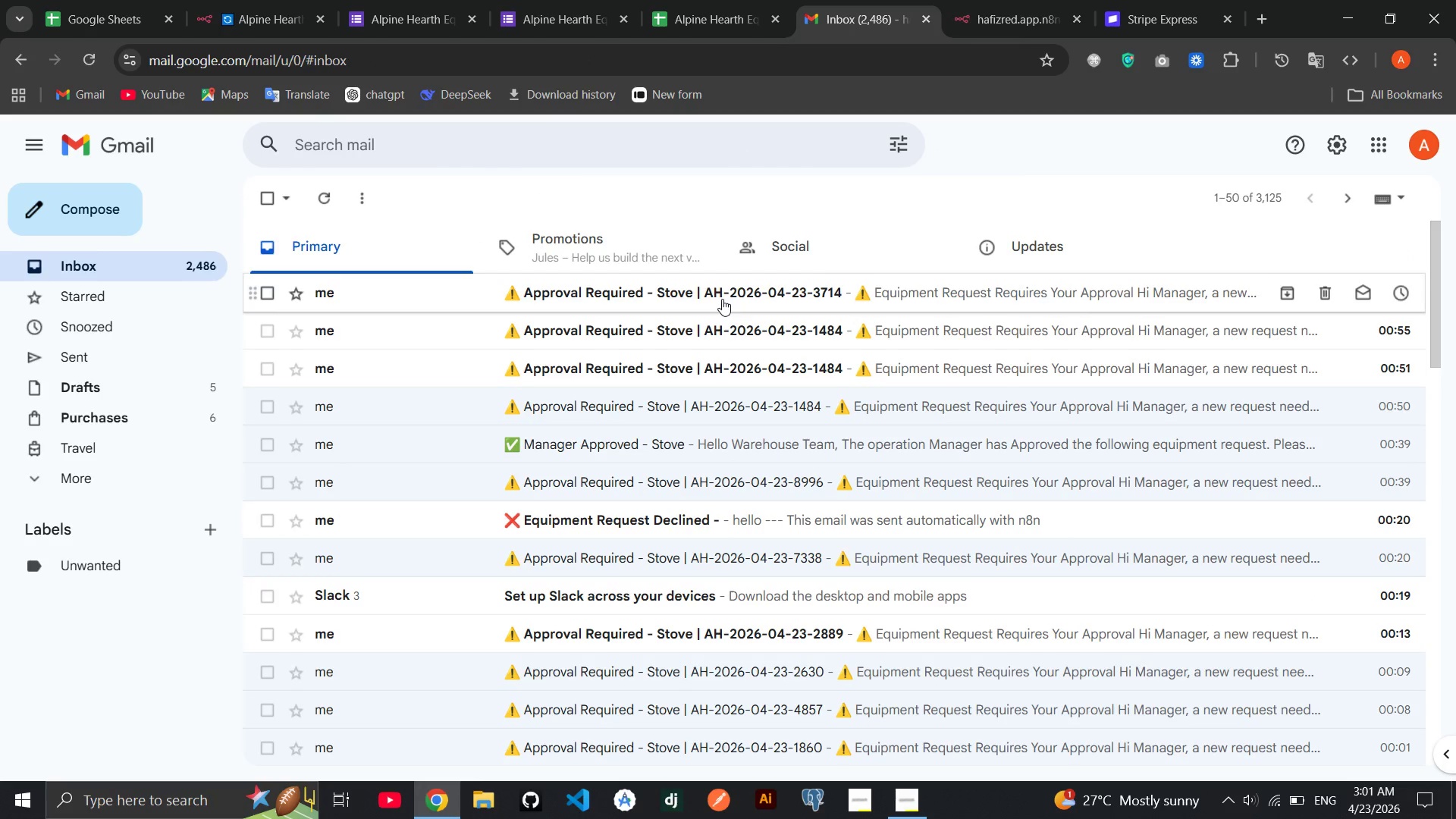 
left_click([753, 293])
 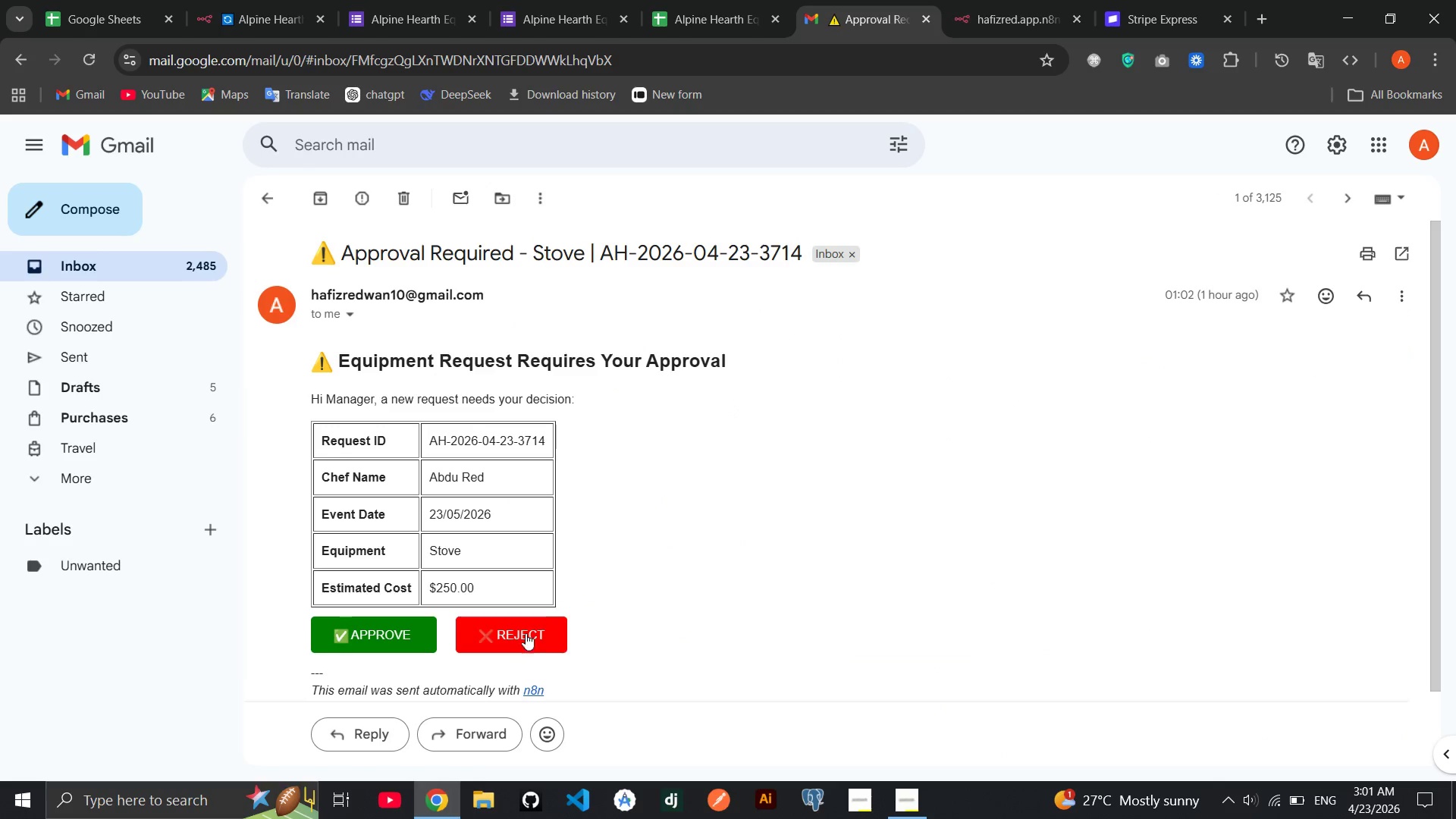 
left_click([510, 639])
 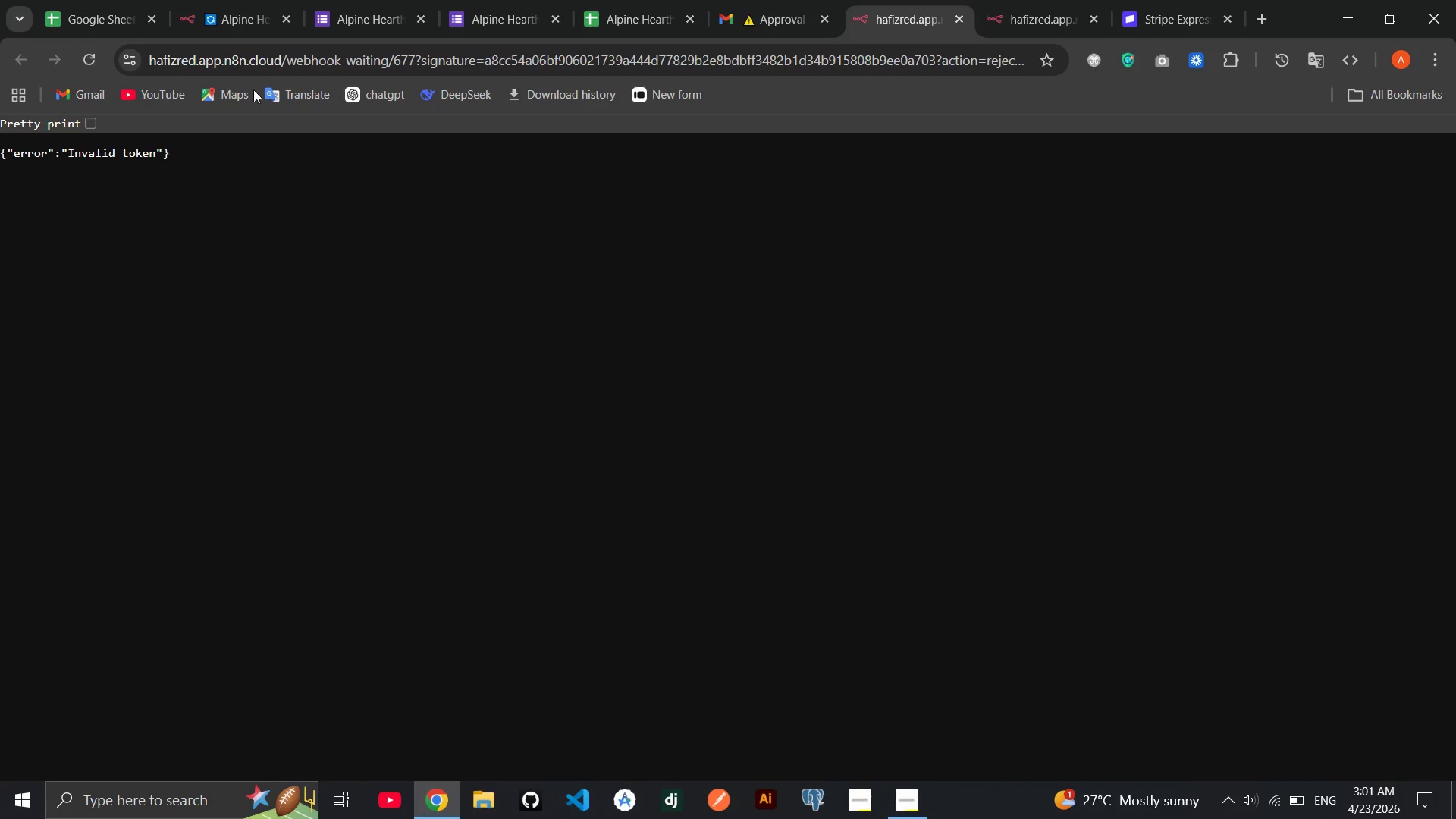 
left_click([236, 15])
 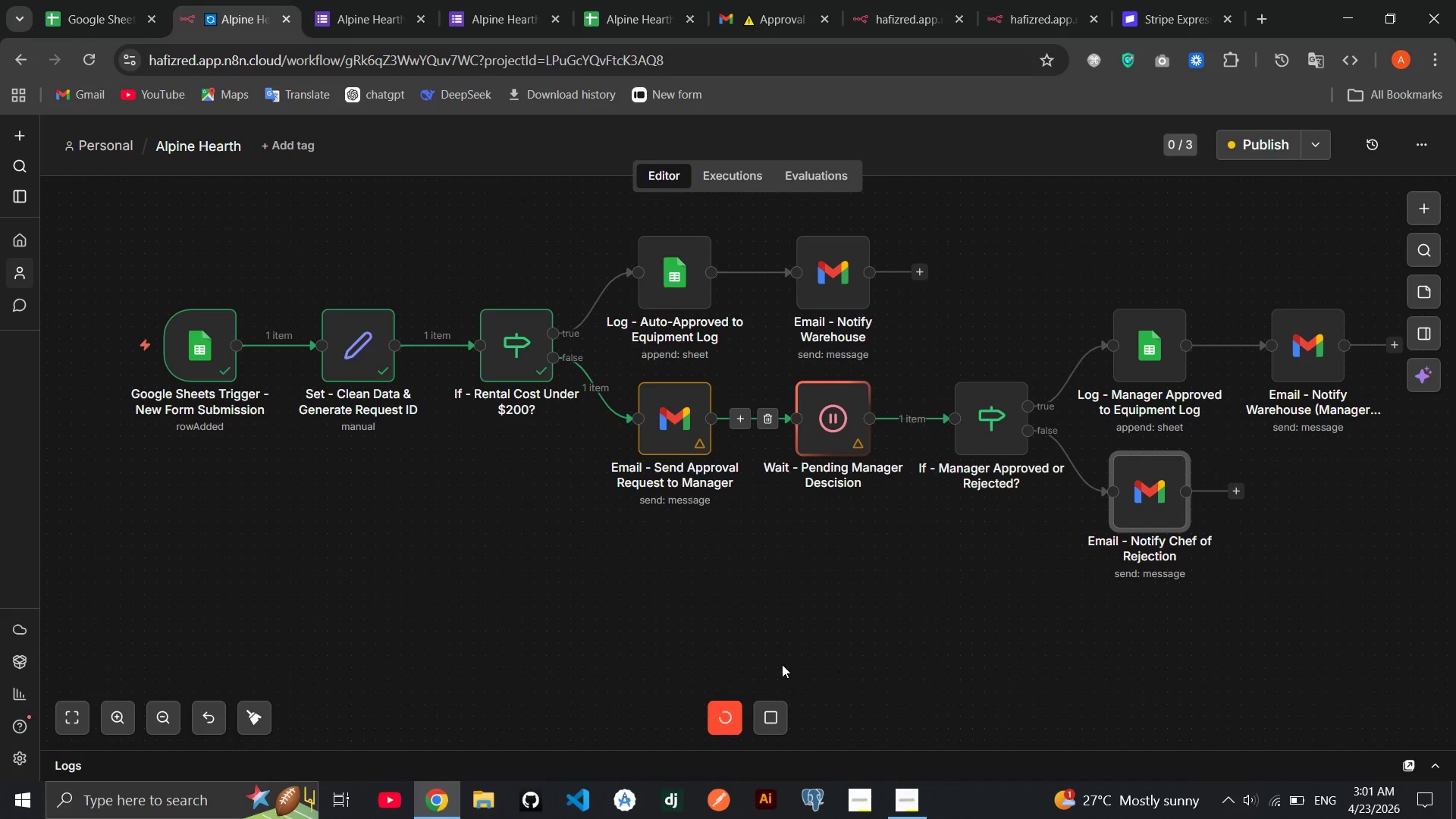 
left_click([773, 697])
 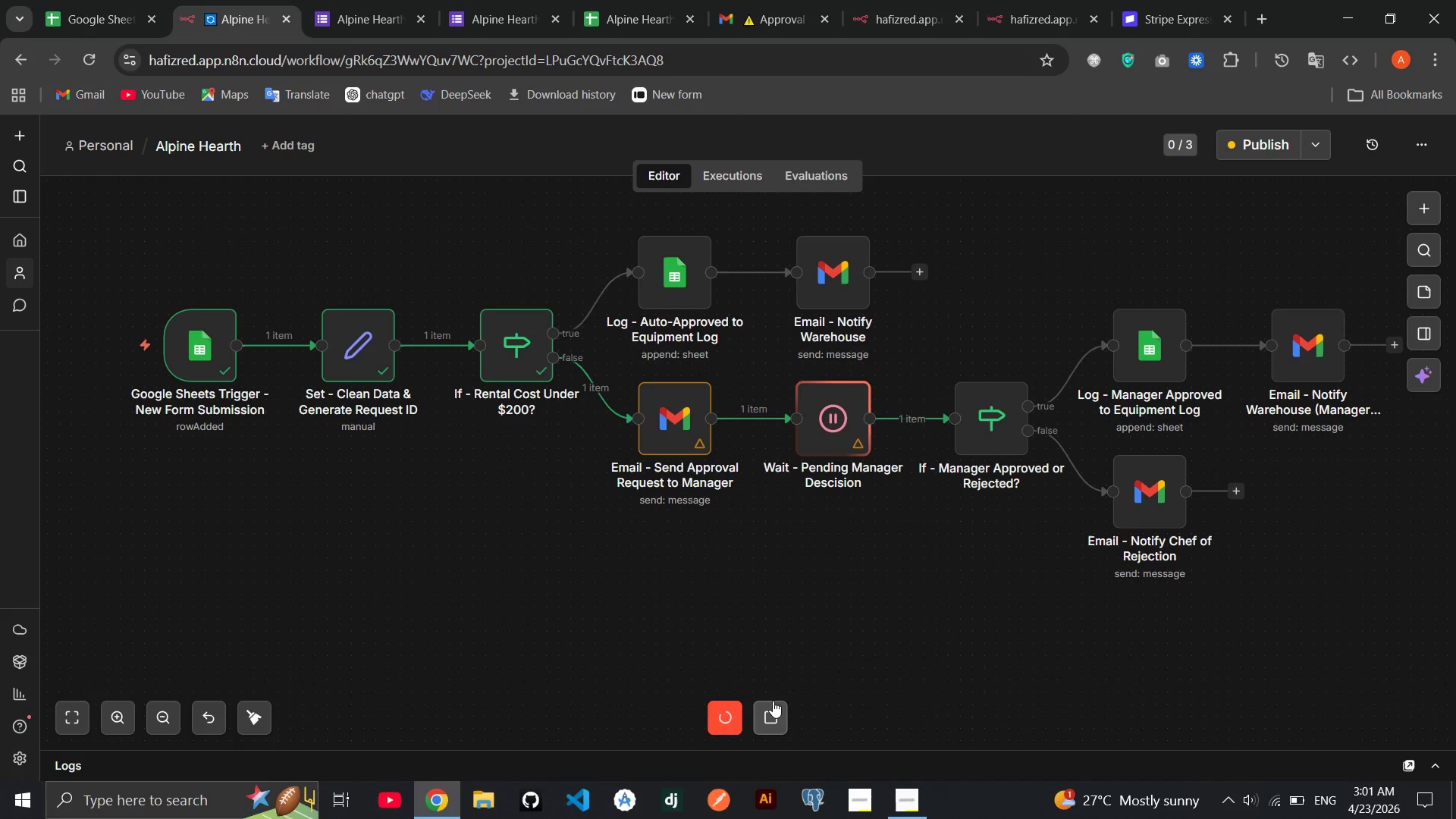 
left_click([773, 701])
 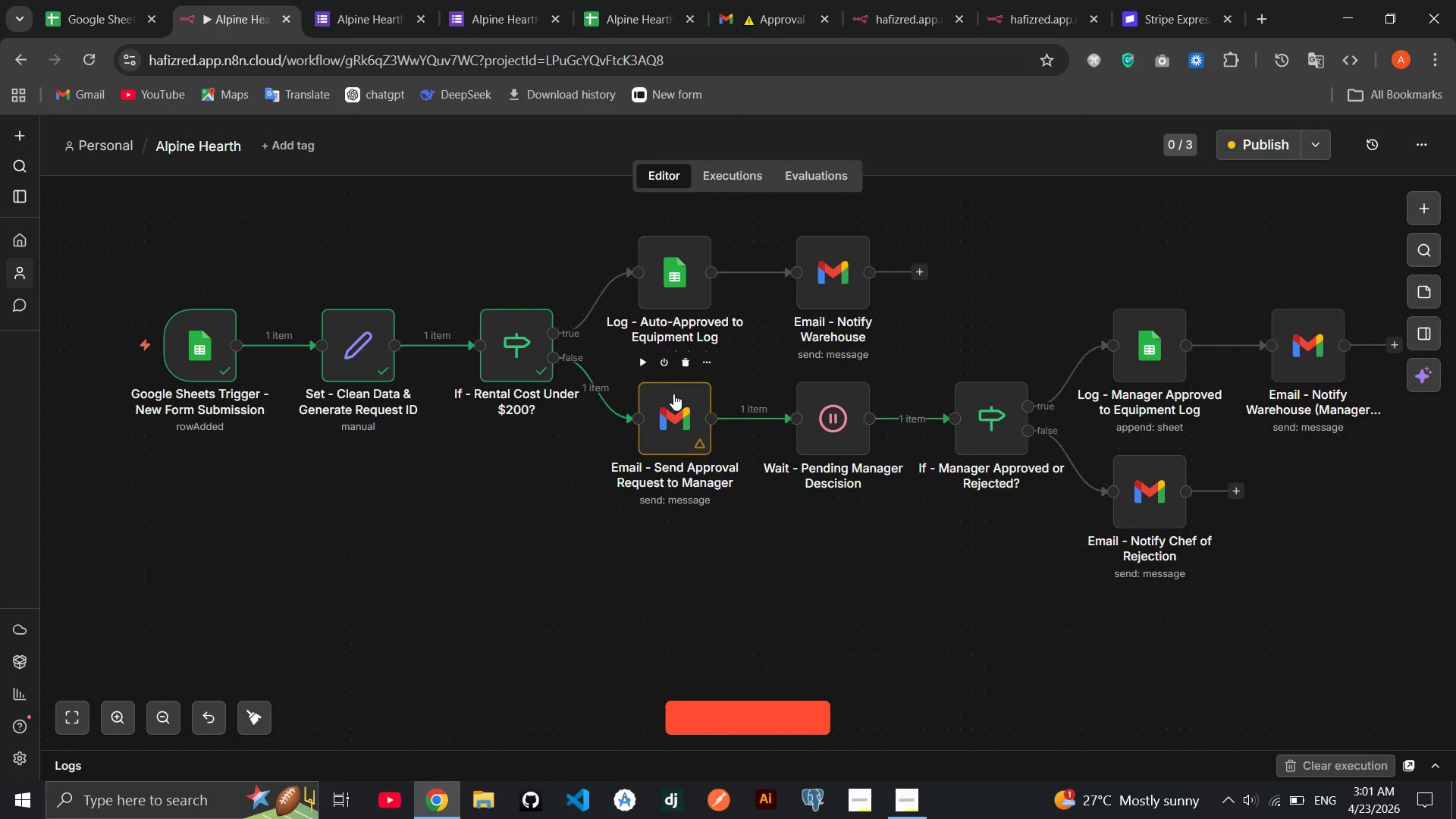 
double_click([673, 394])
 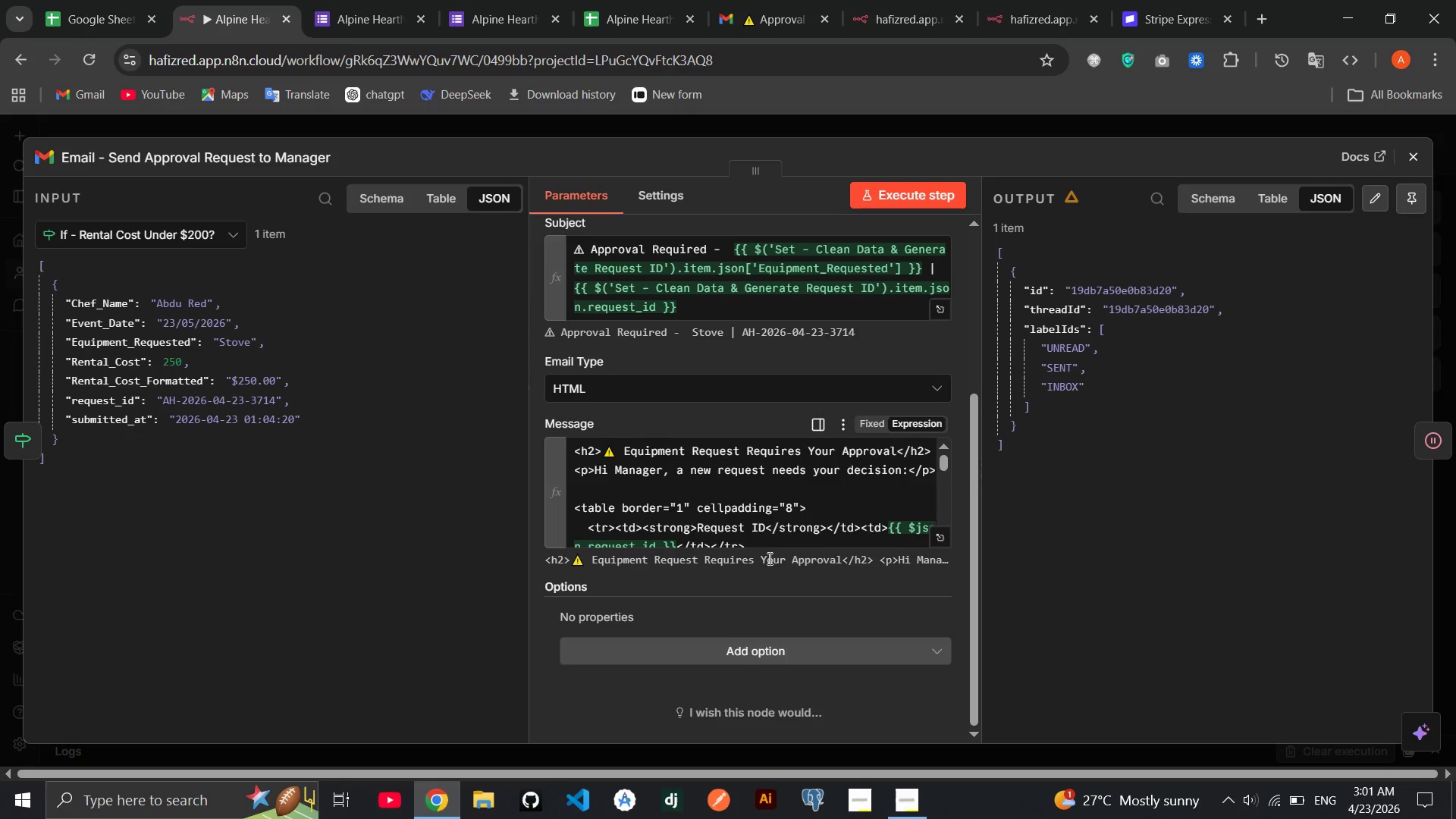 
left_click([938, 546])
 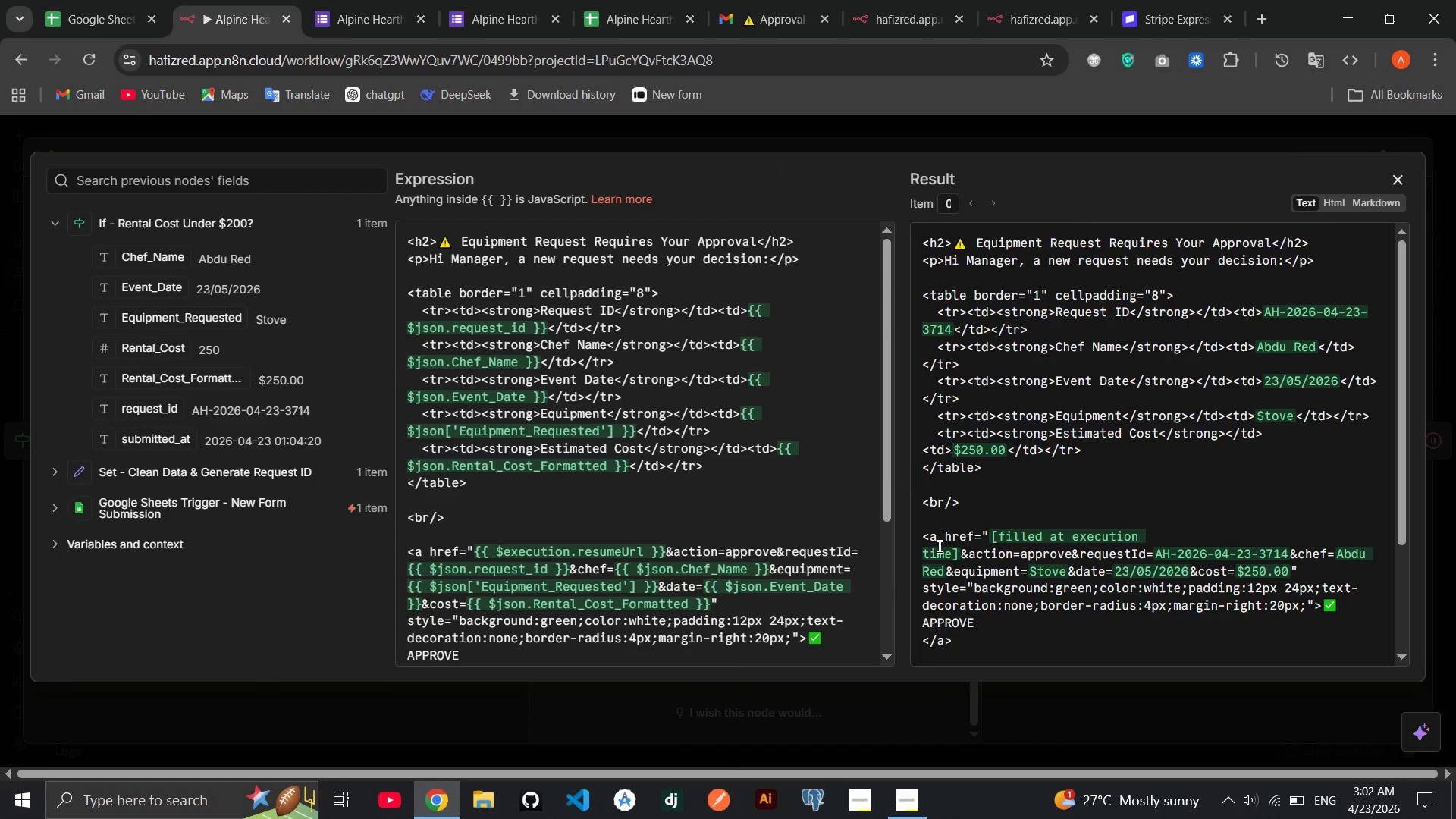 
mouse_move([685, 519])
 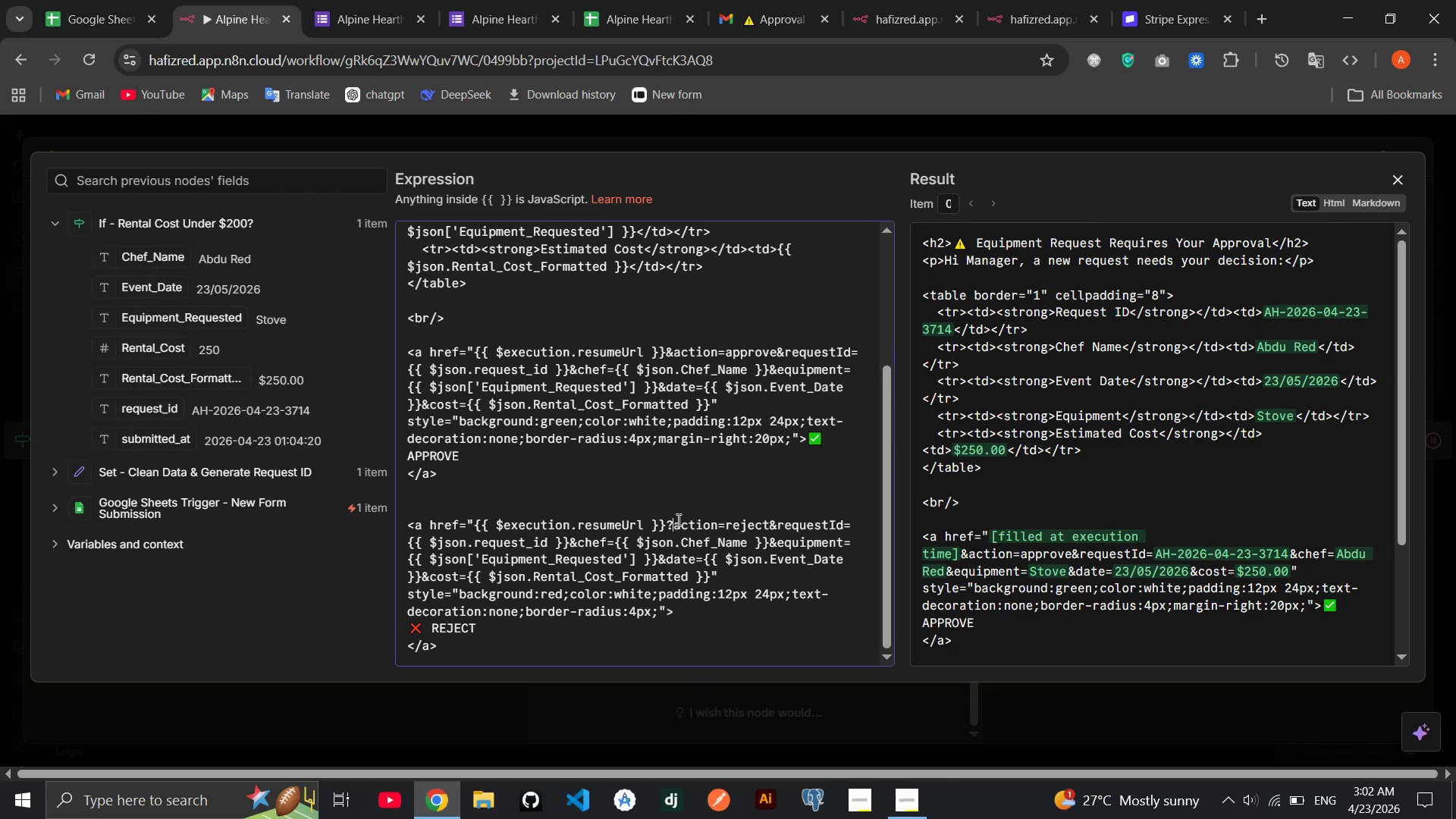 
left_click([677, 519])
 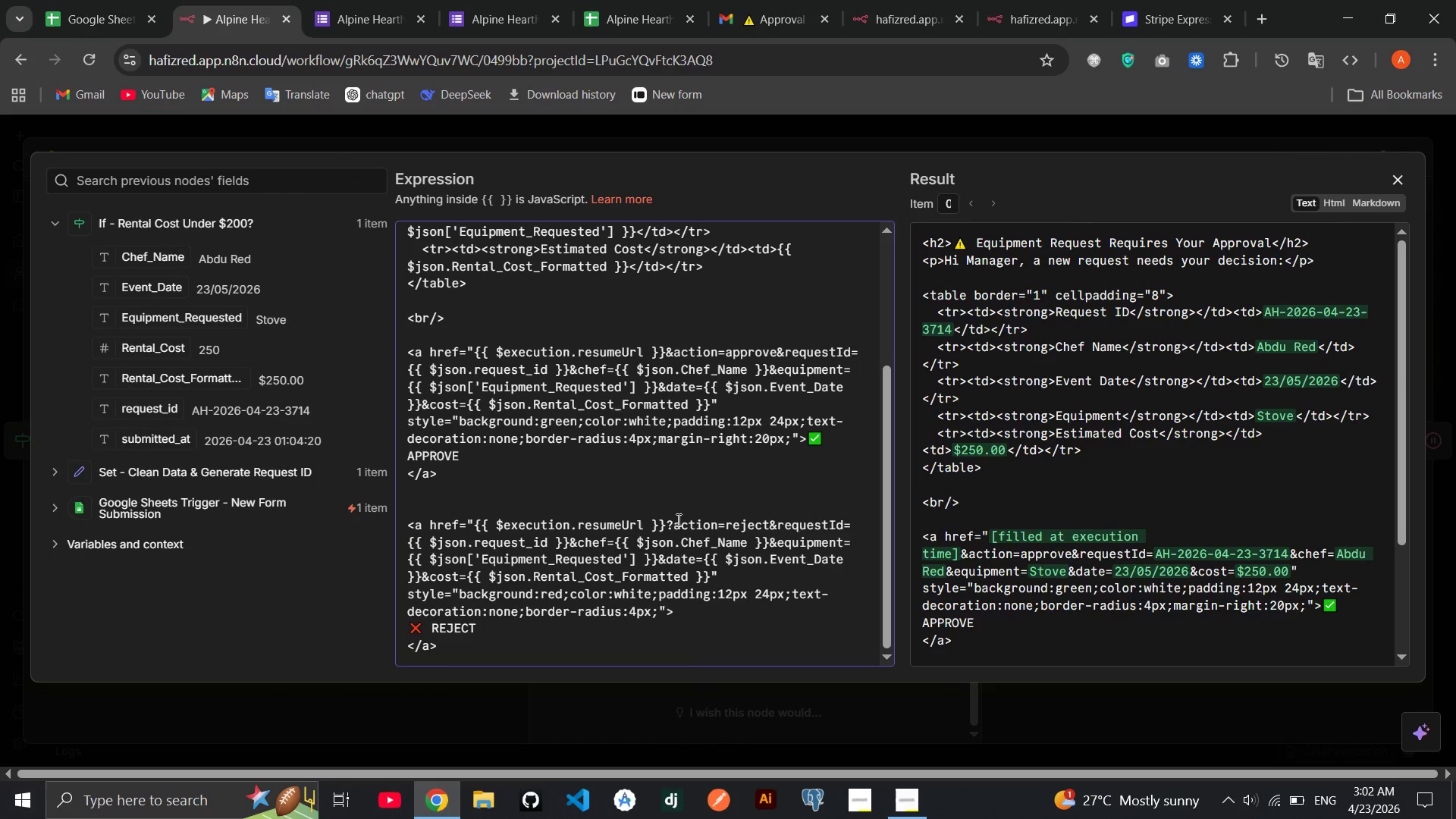 
key(Backspace)
 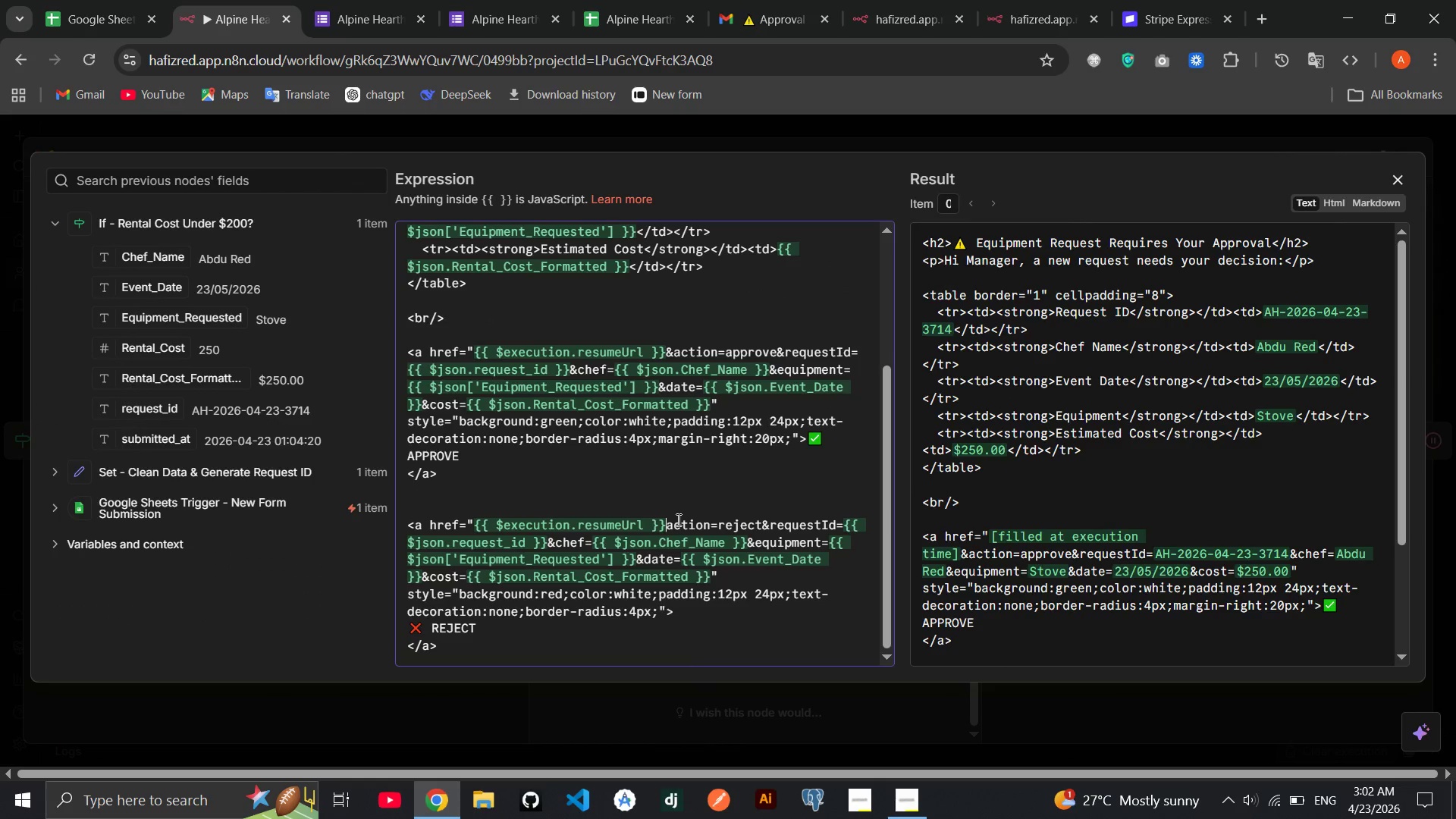 
key(Shift+7)
 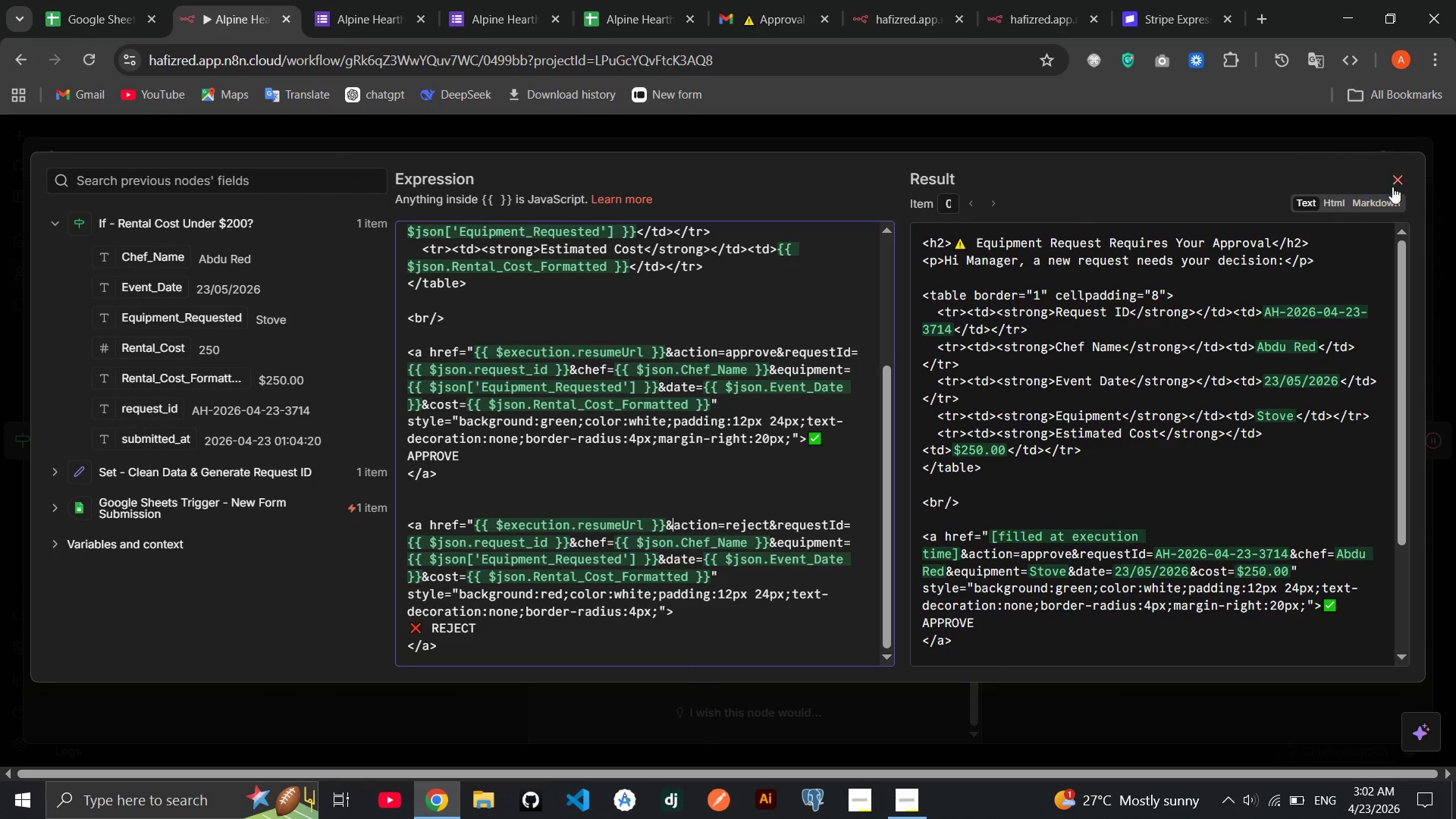 
left_click([1399, 184])
 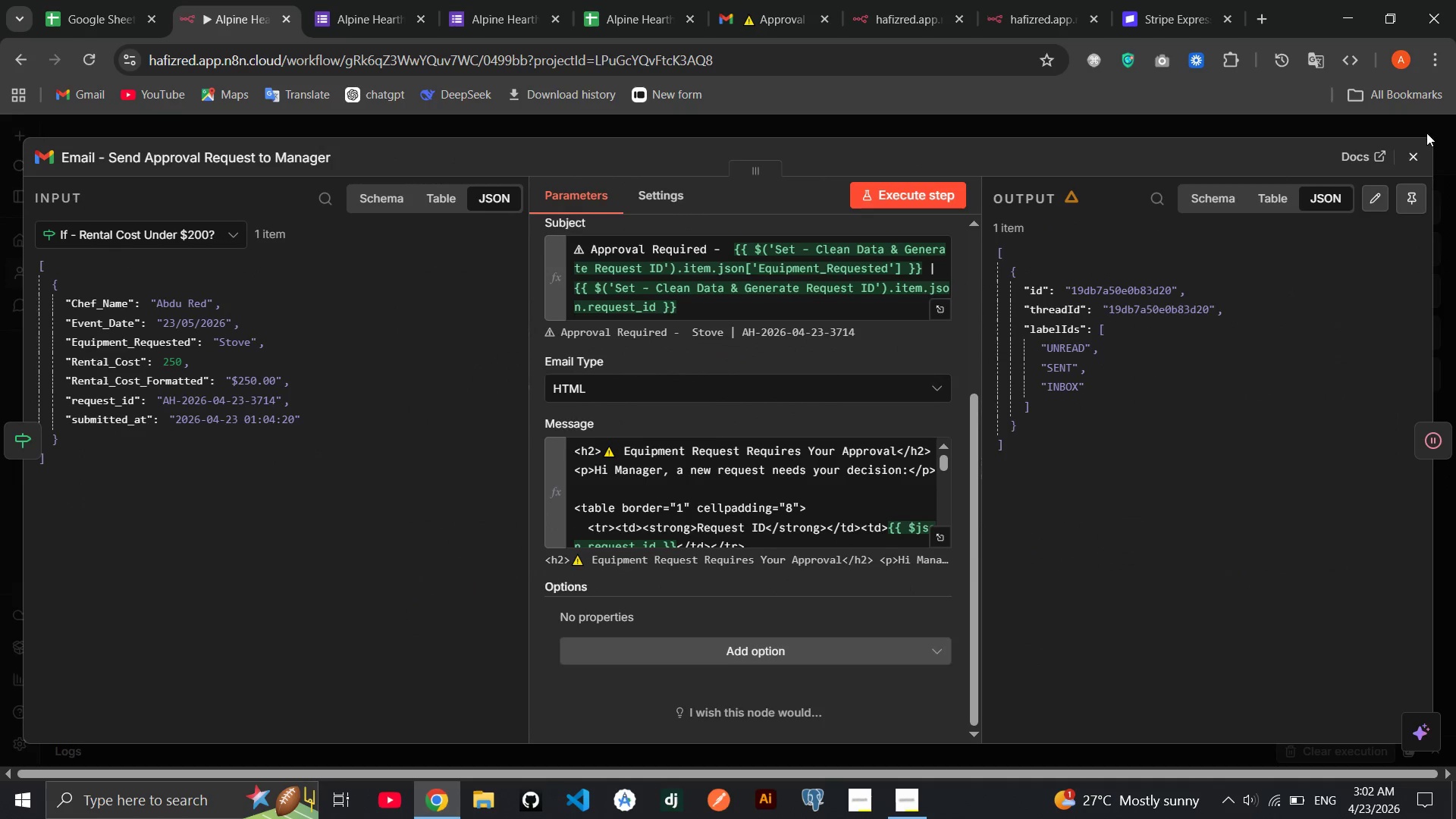 
left_click([1414, 159])
 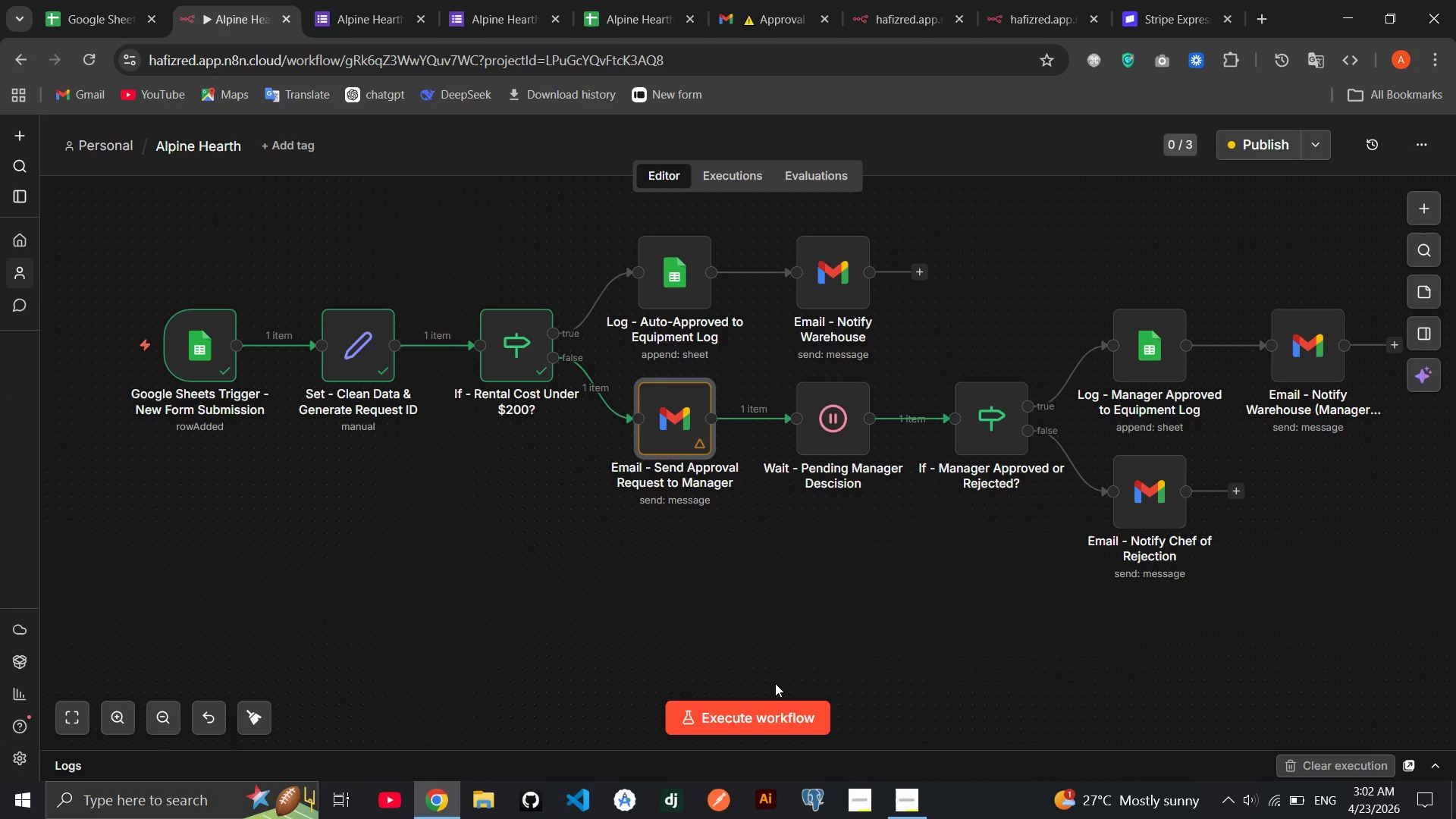 
left_click([758, 712])
 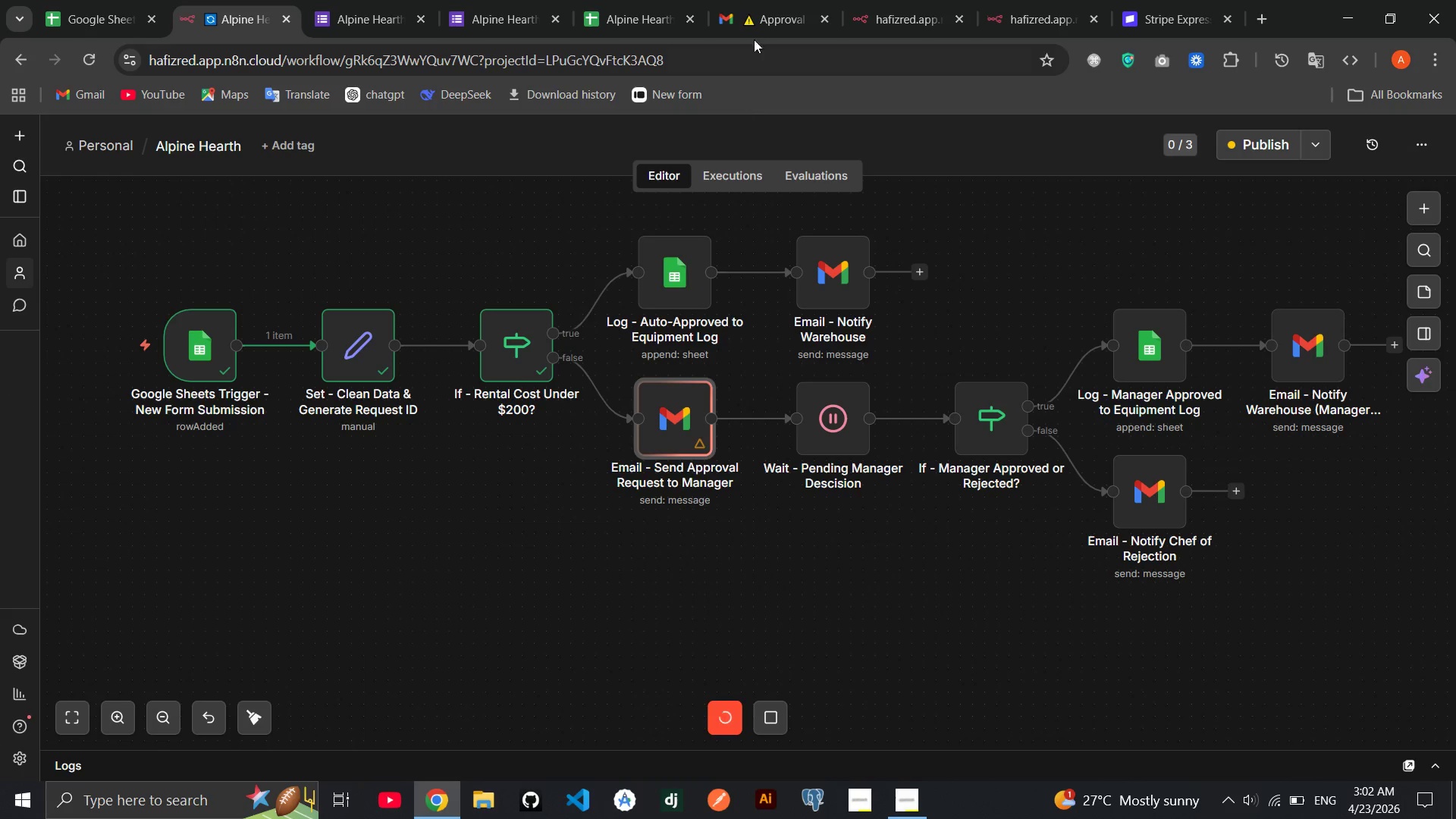 
left_click([766, 0])
 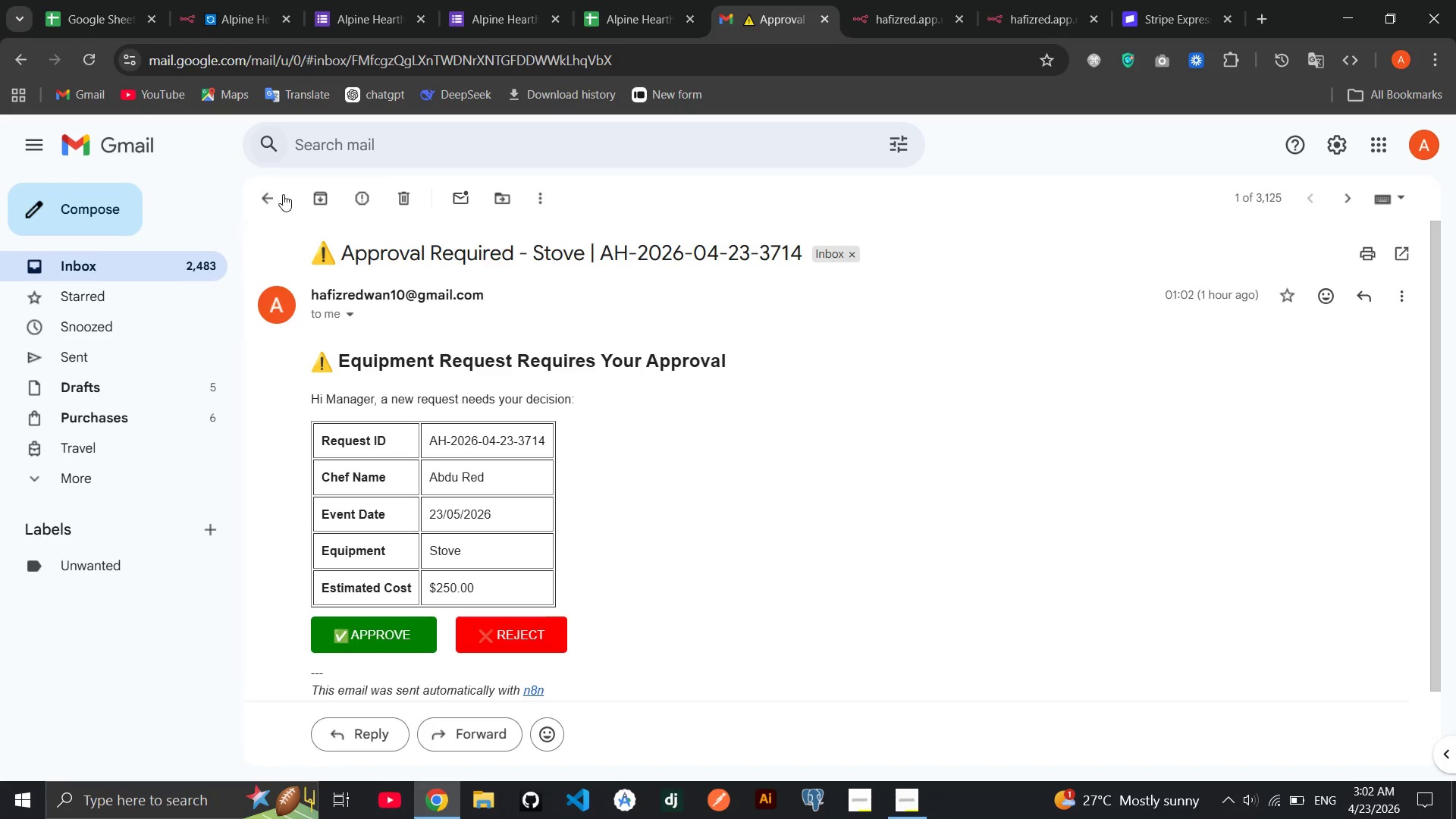 
left_click([283, 205])
 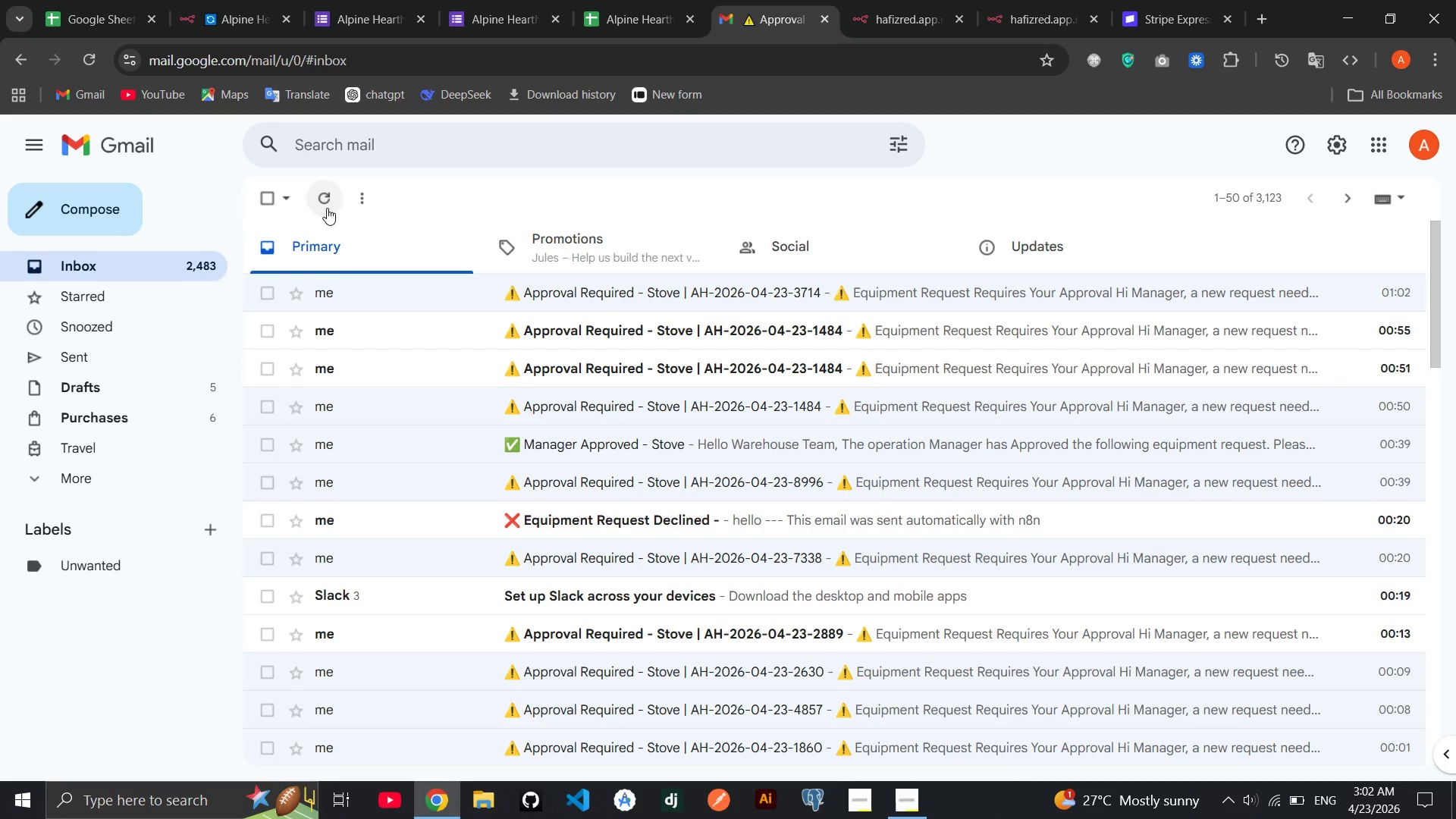 
left_click([327, 208])
 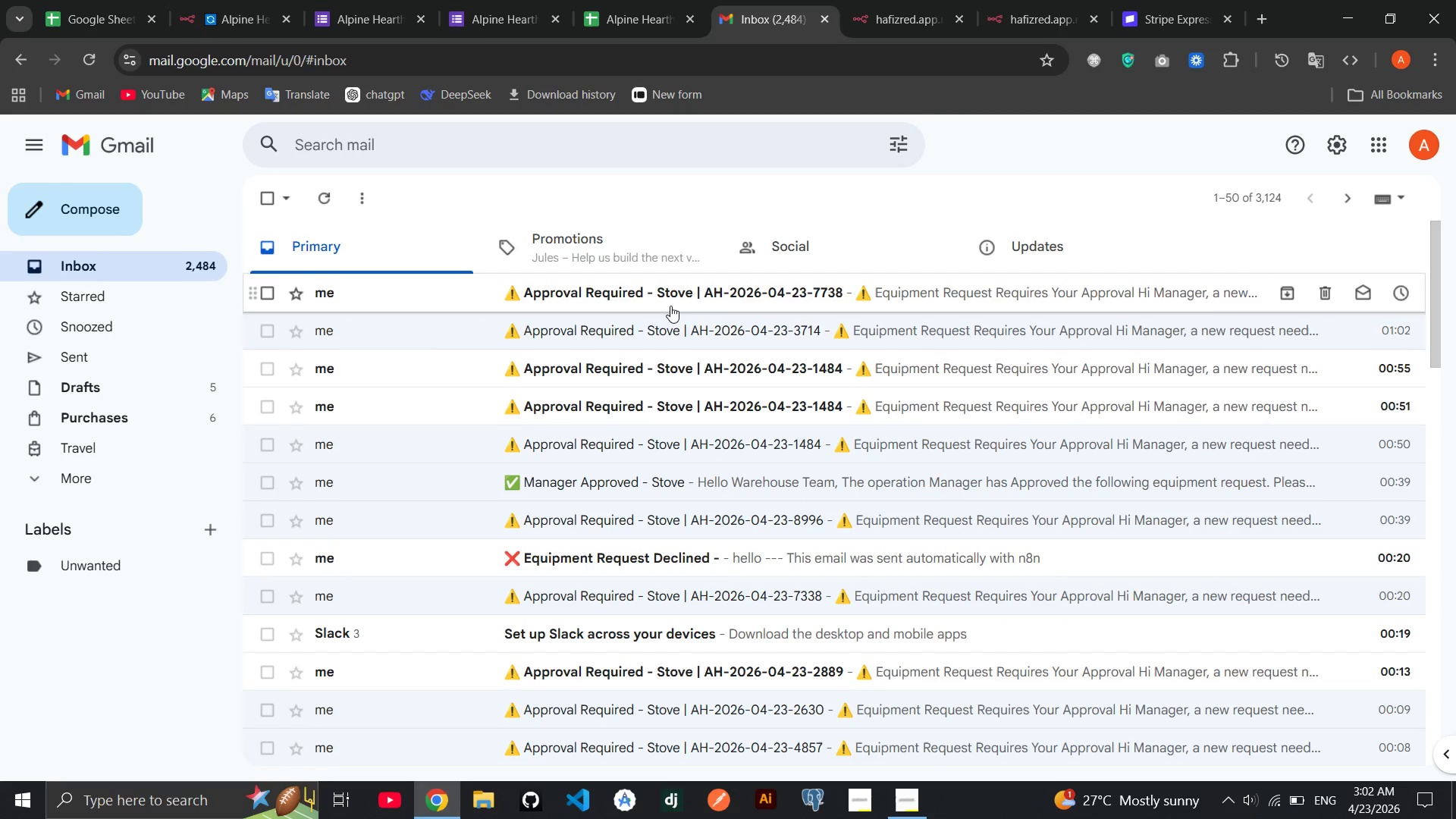 
left_click([673, 305])
 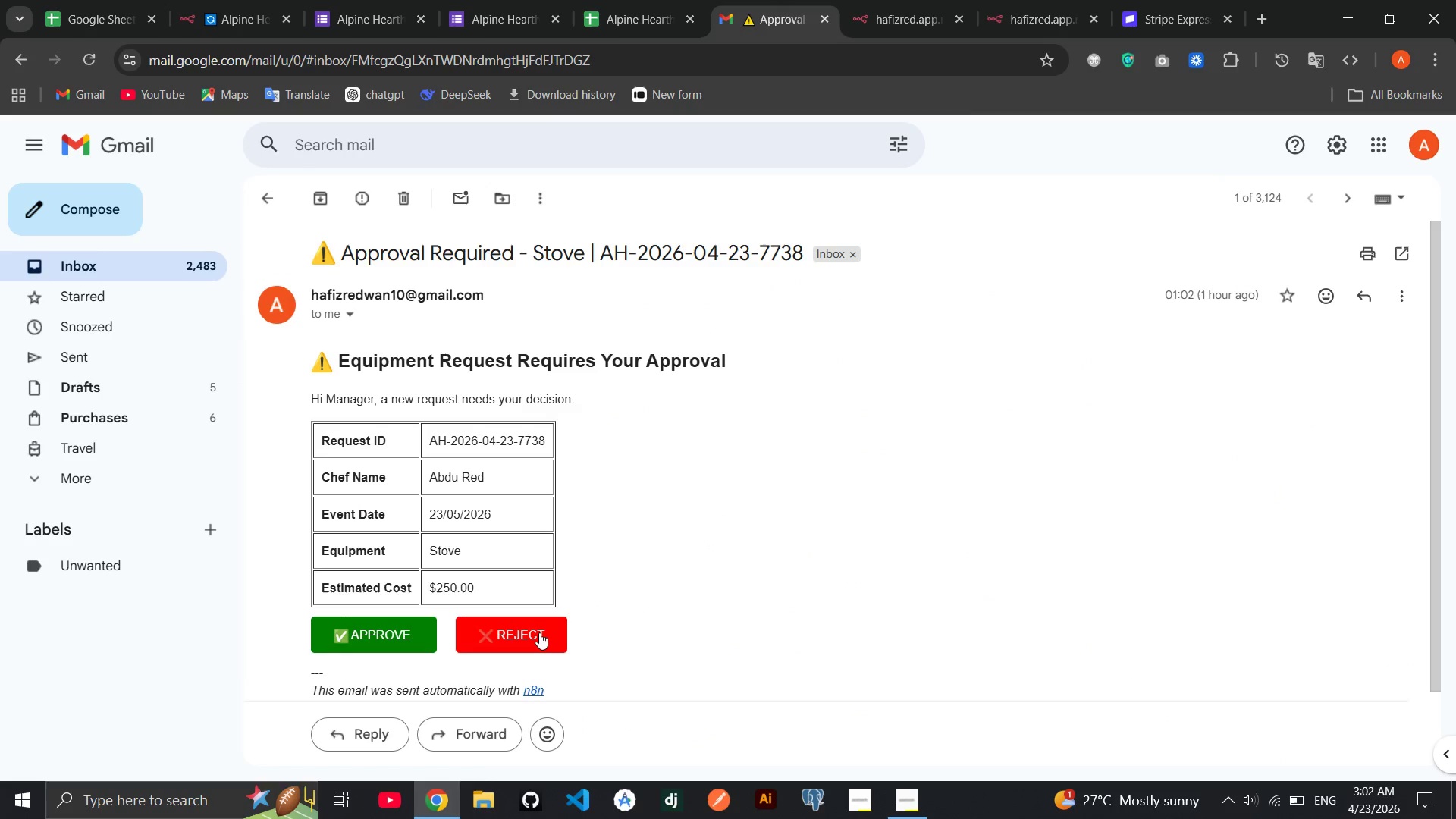 
left_click([535, 634])
 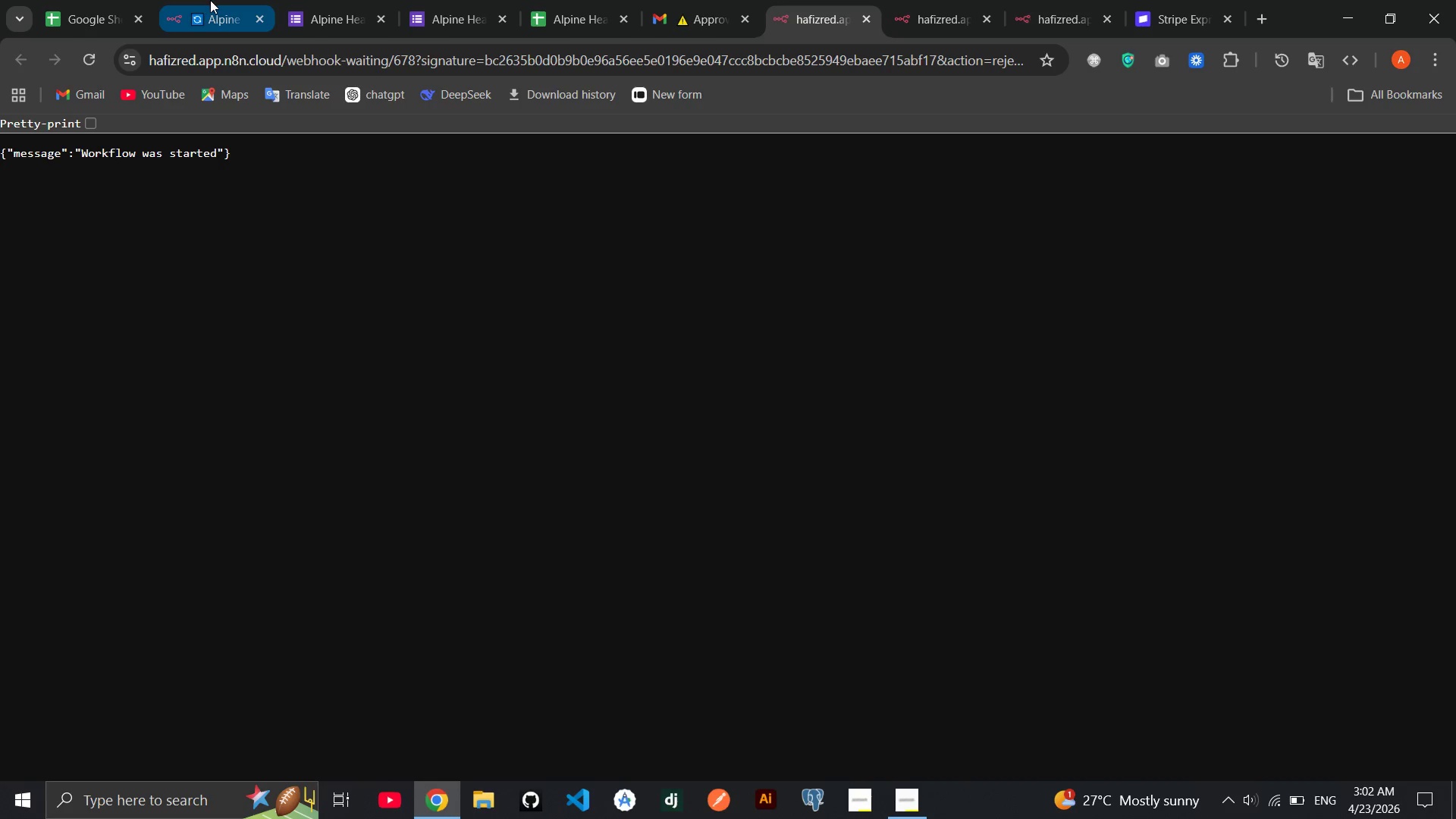 
left_click([210, 0])
 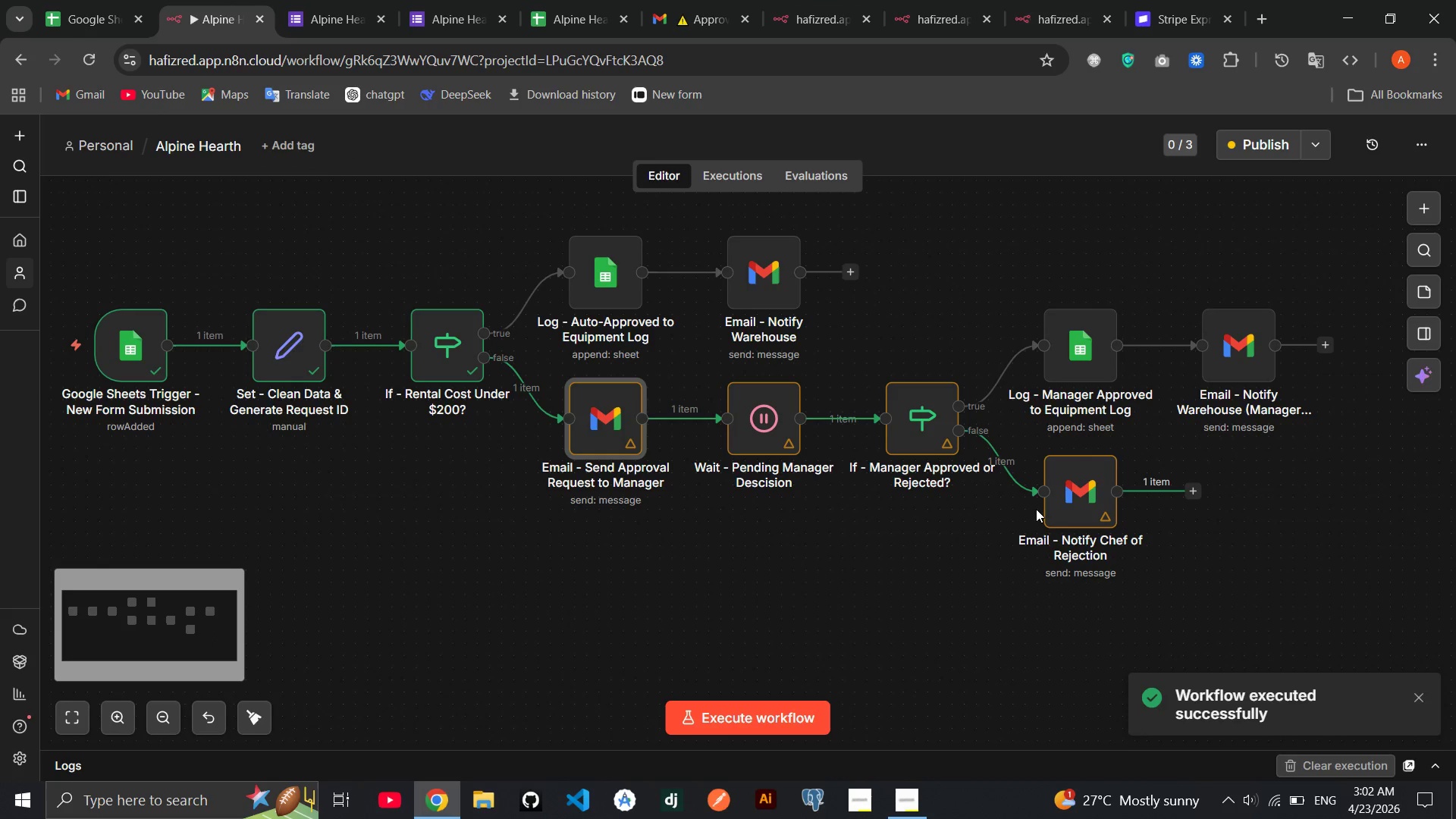 
double_click([1061, 493])
 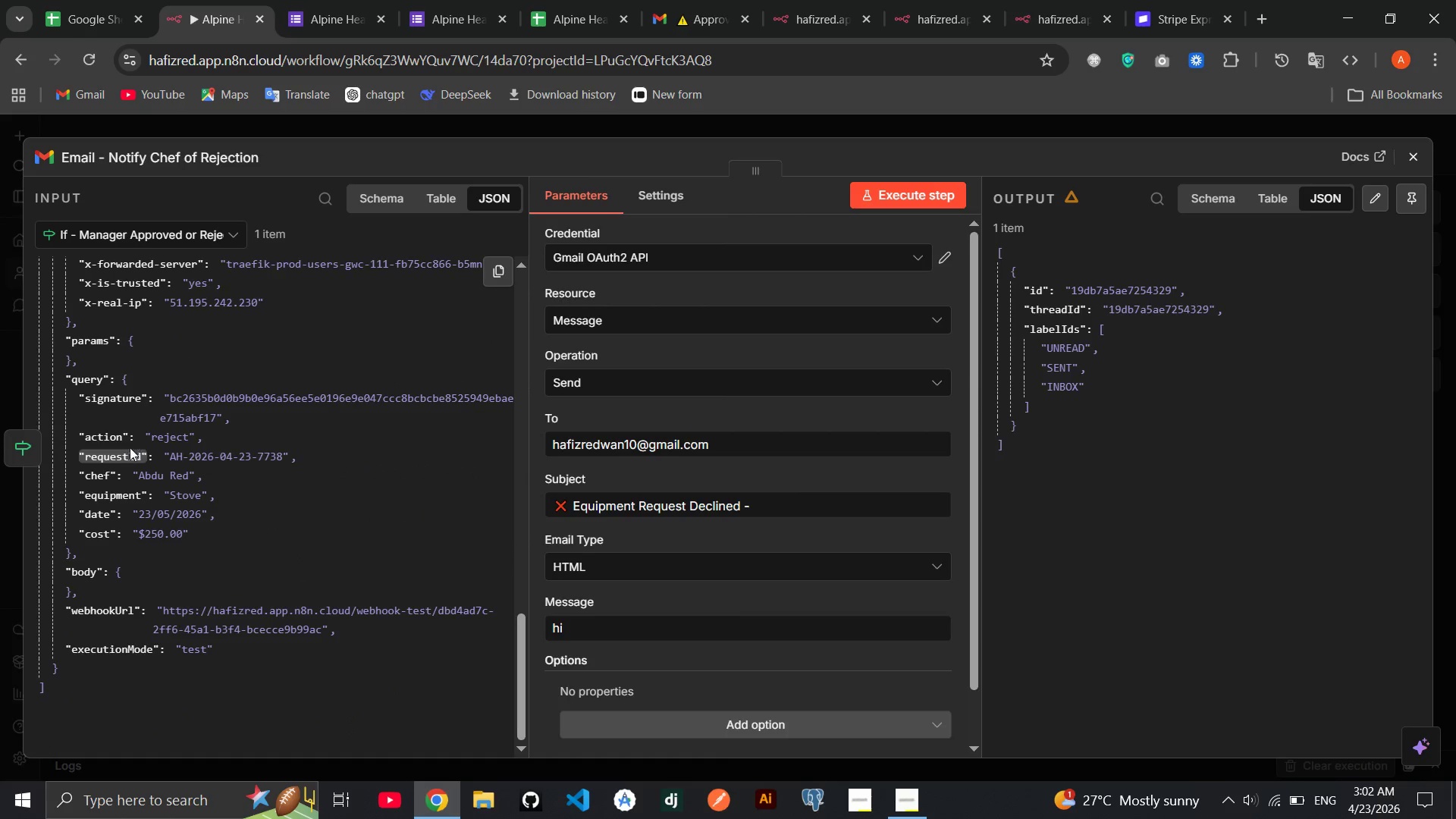 
wait(7.48)
 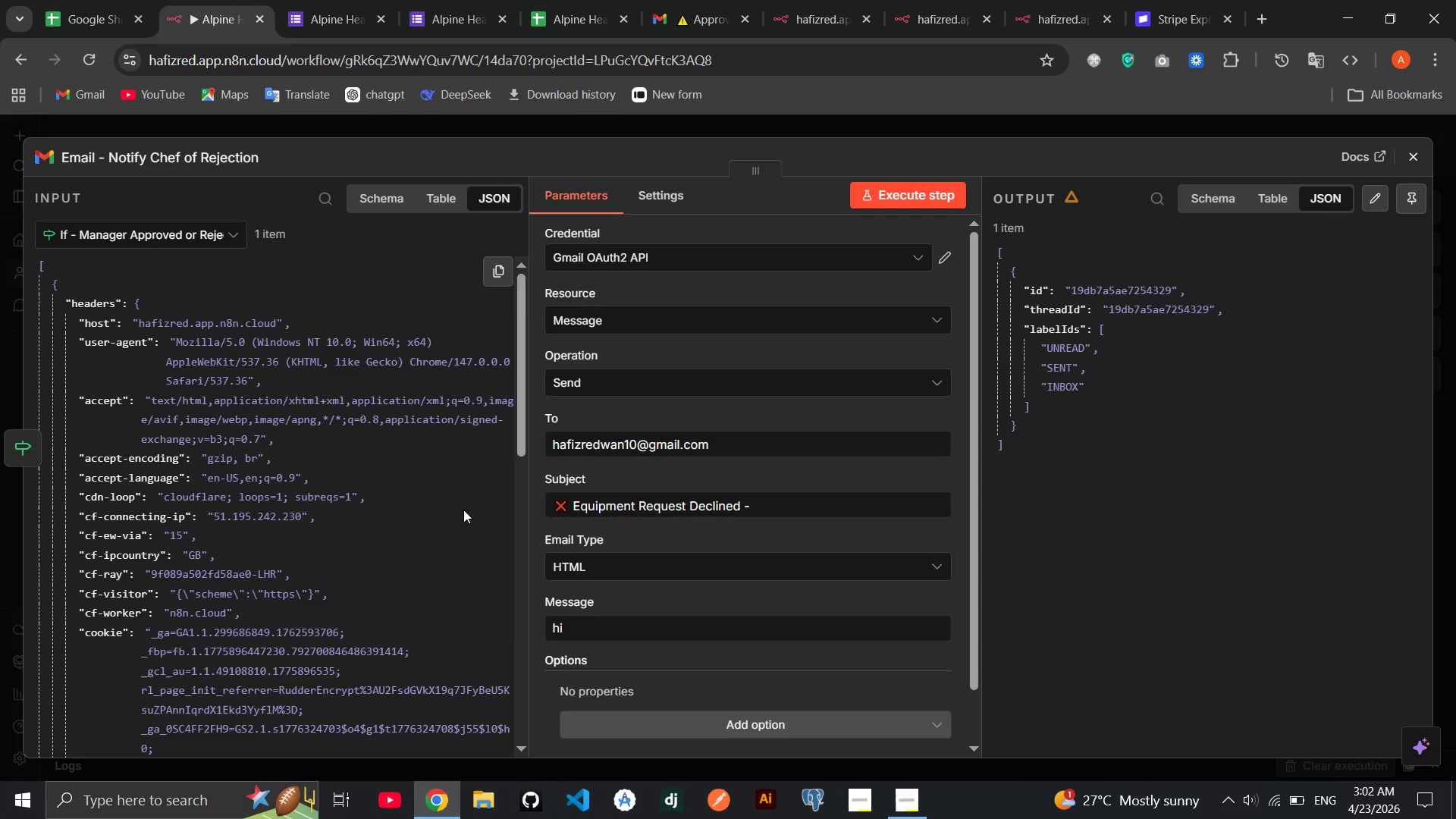 
left_click_drag(start_coordinate=[104, 497], to_coordinate=[880, 505])
 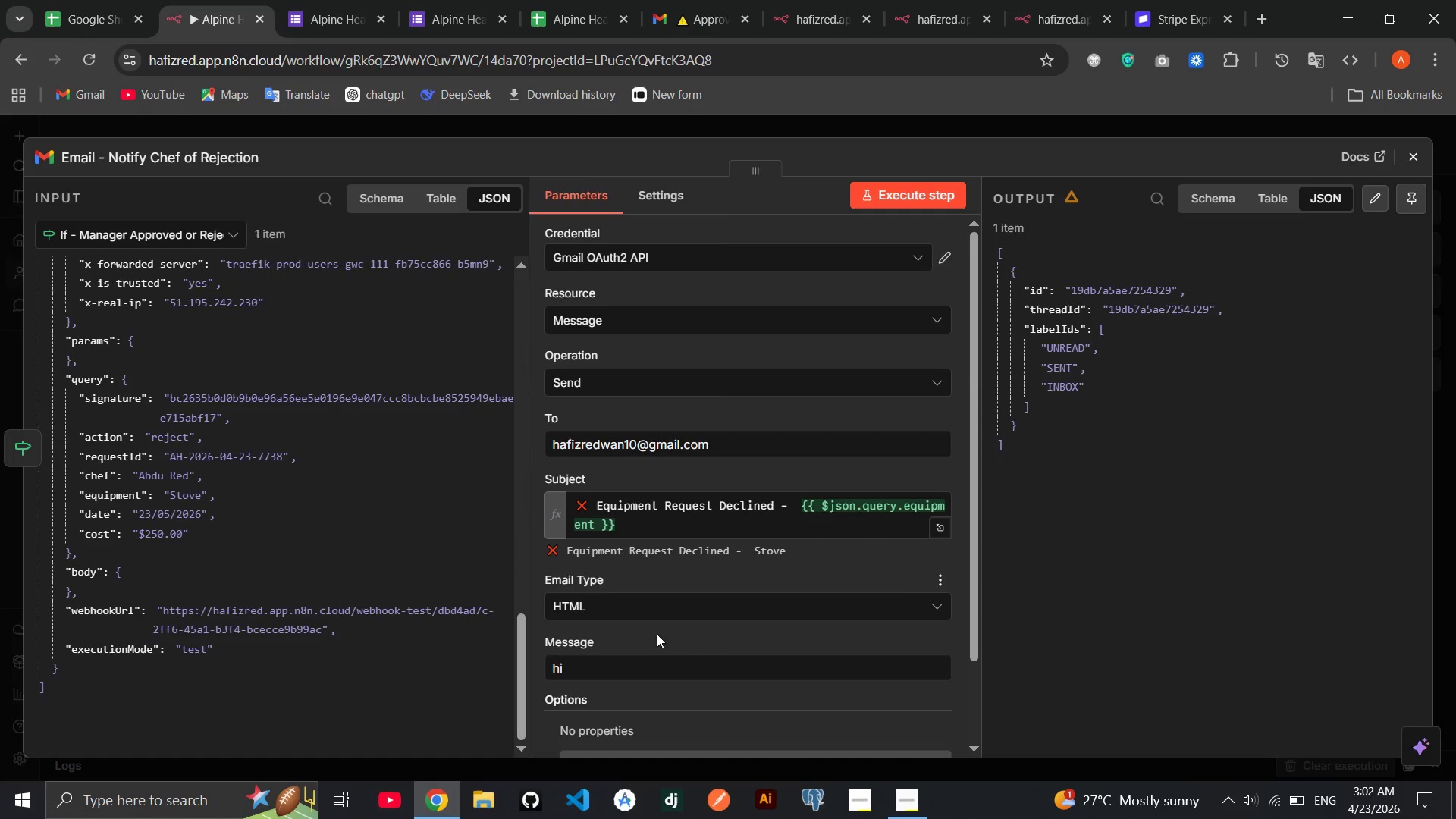 
left_click([641, 675])
 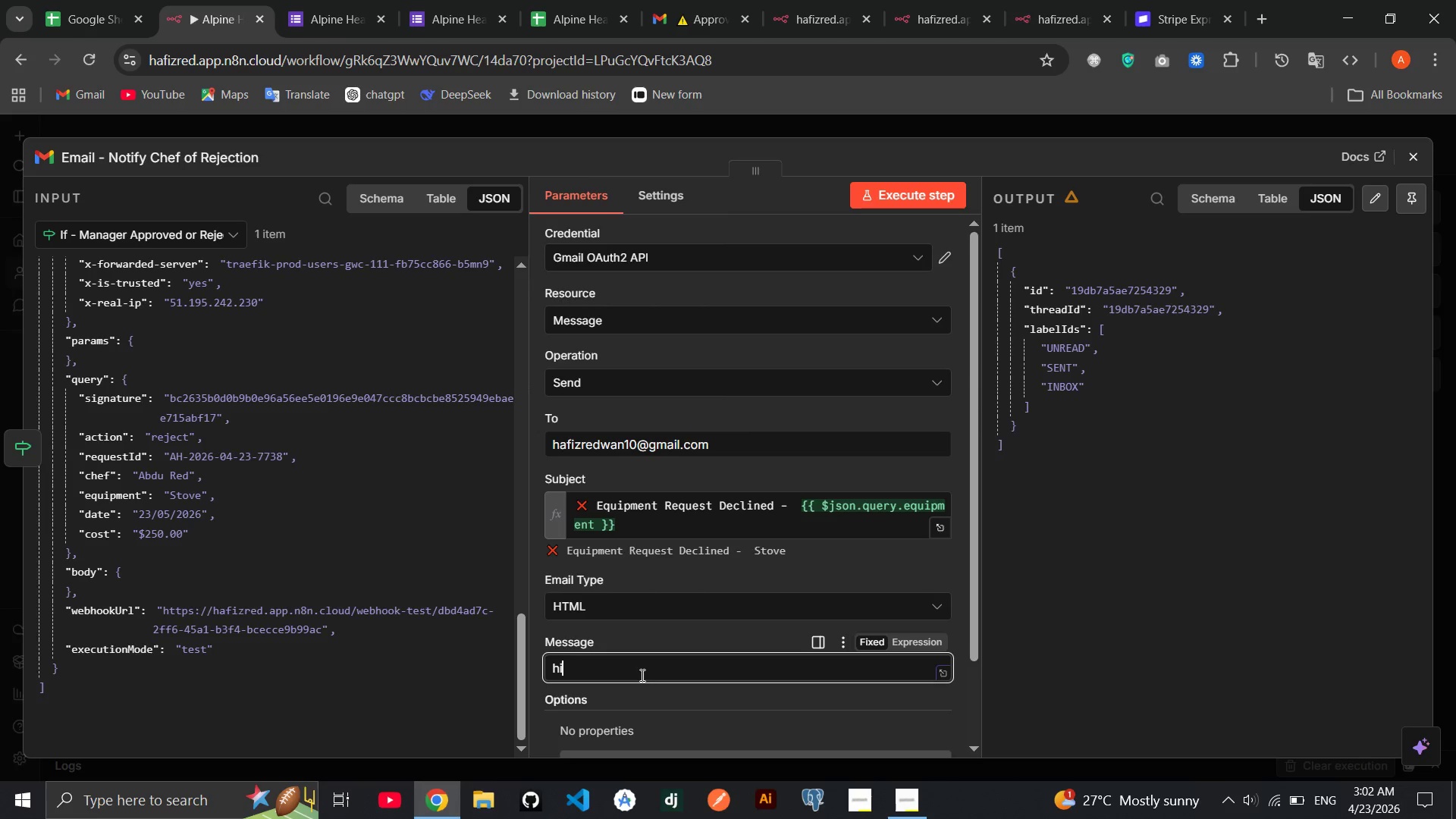 
left_click([918, 644])
 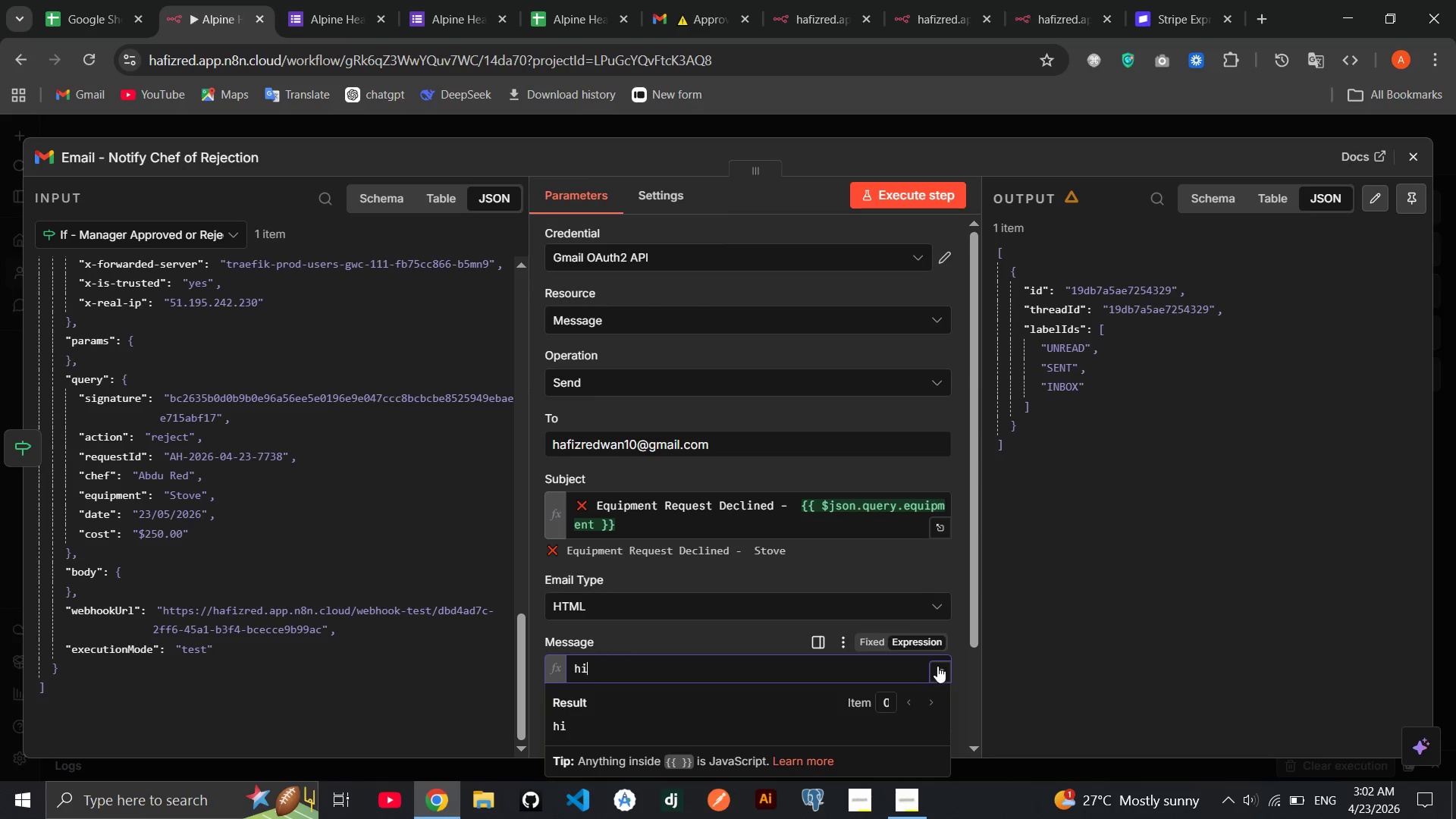 
left_click([937, 668])
 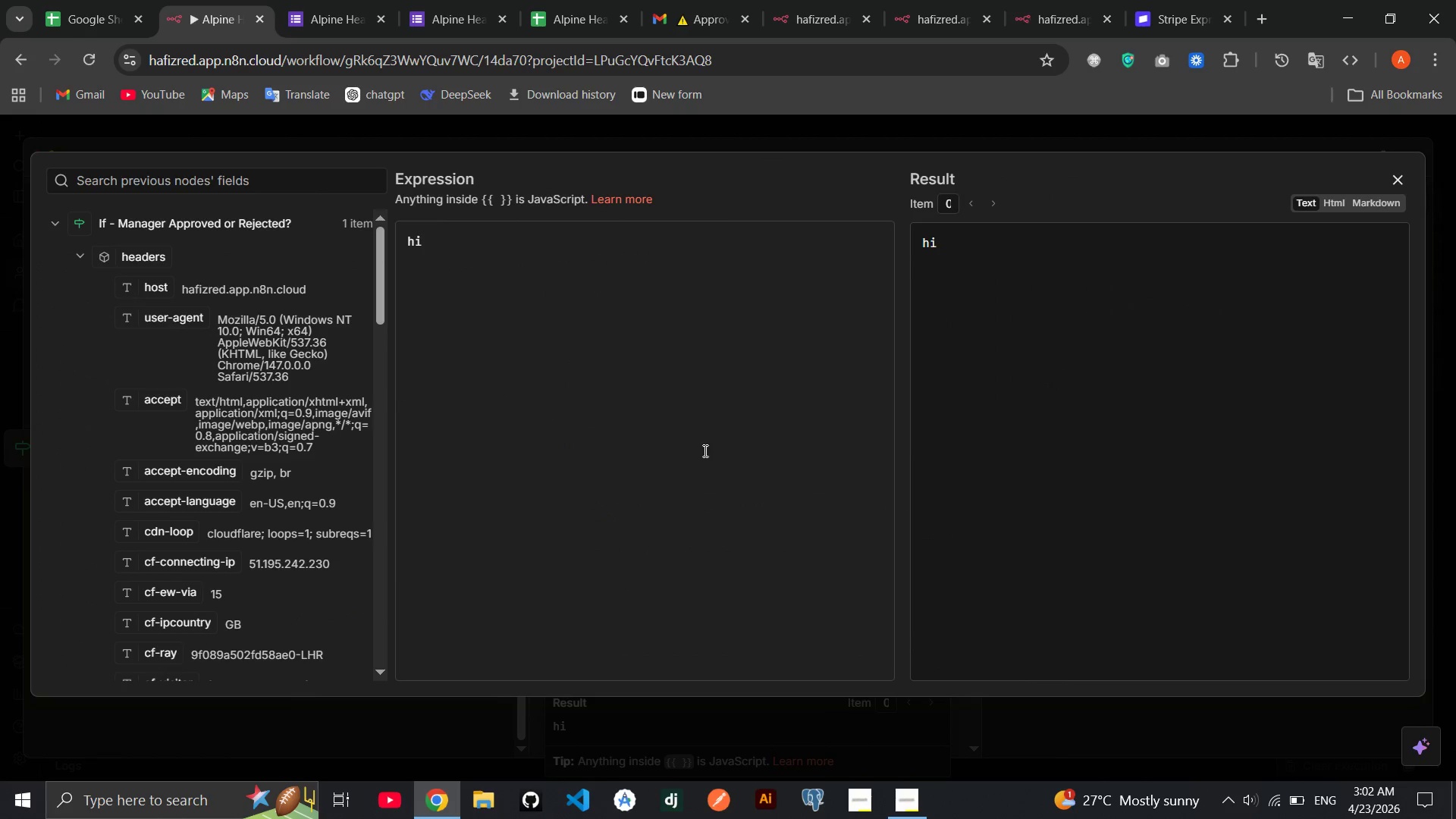 
left_click([704, 450])
 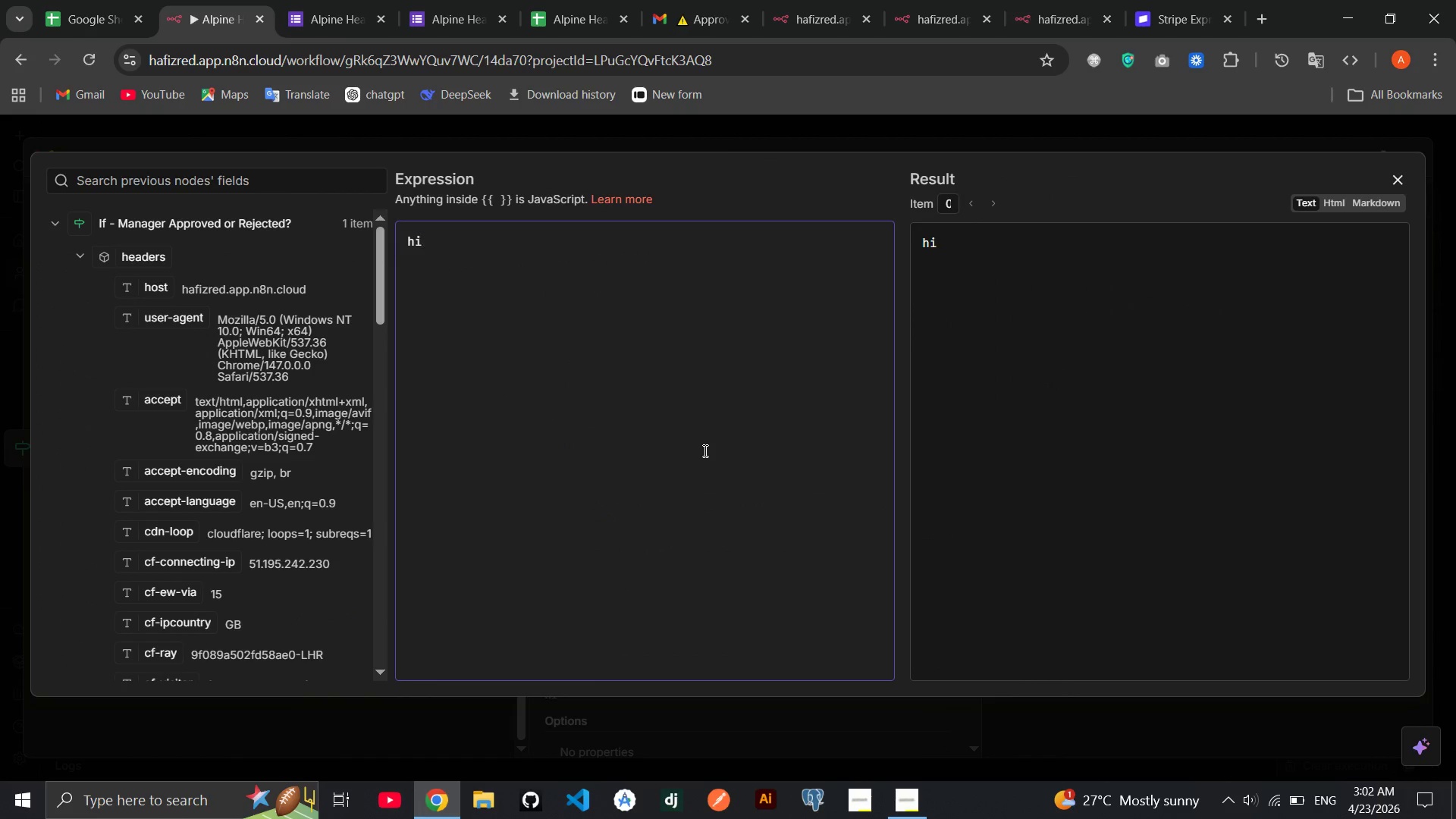 
key(Backspace)
 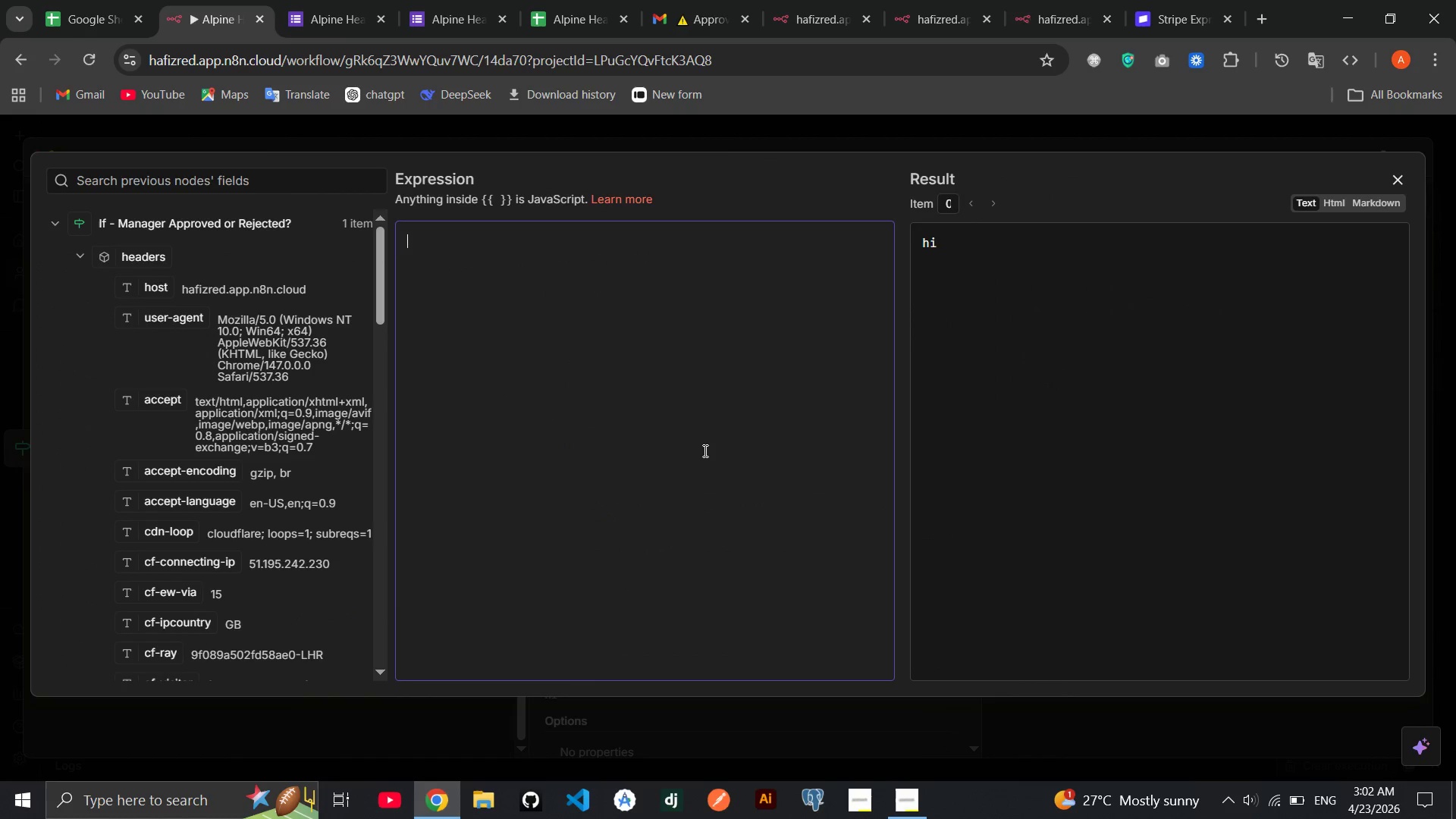 
key(Backspace)
 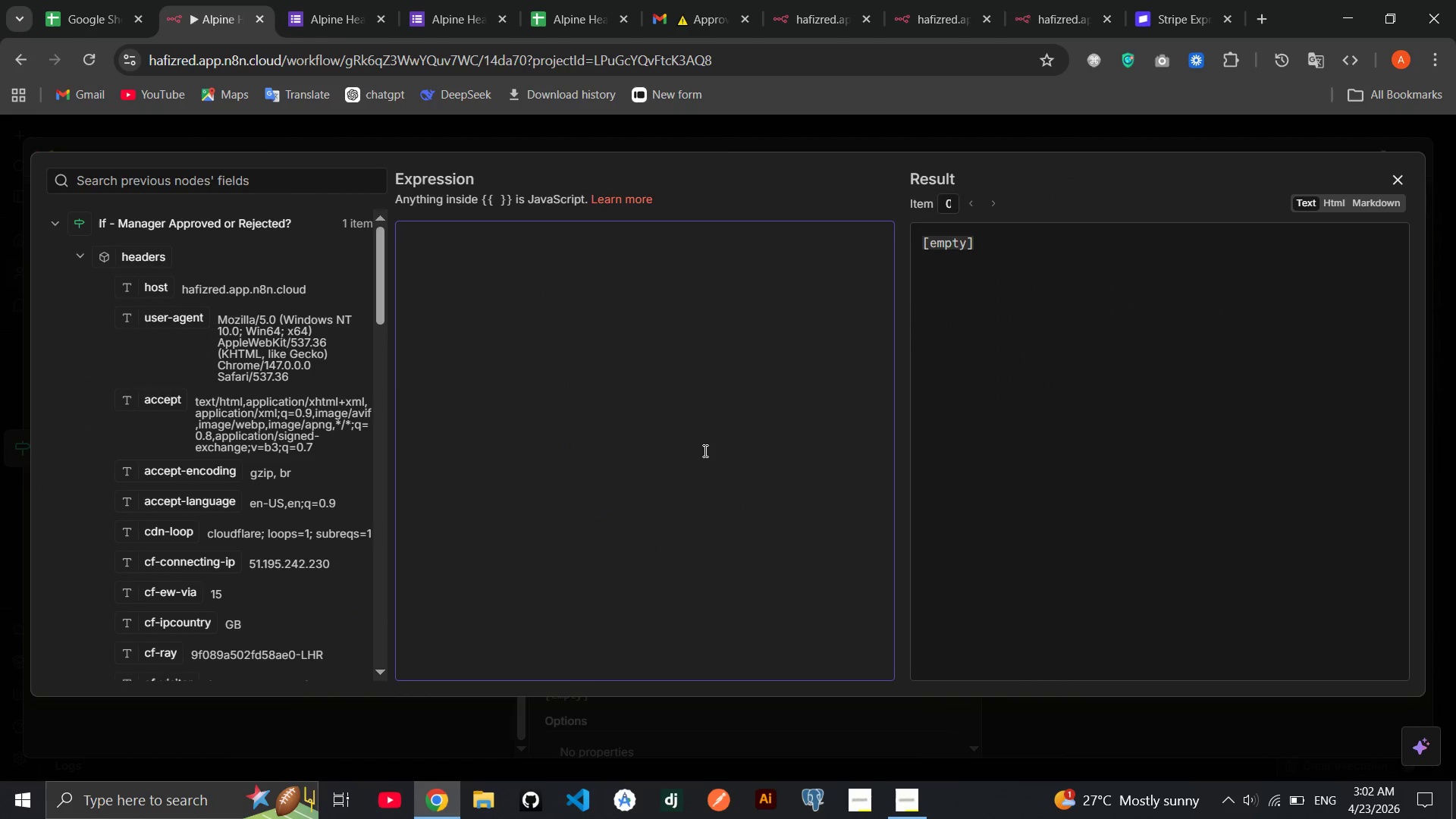 
key(CapsLock)
 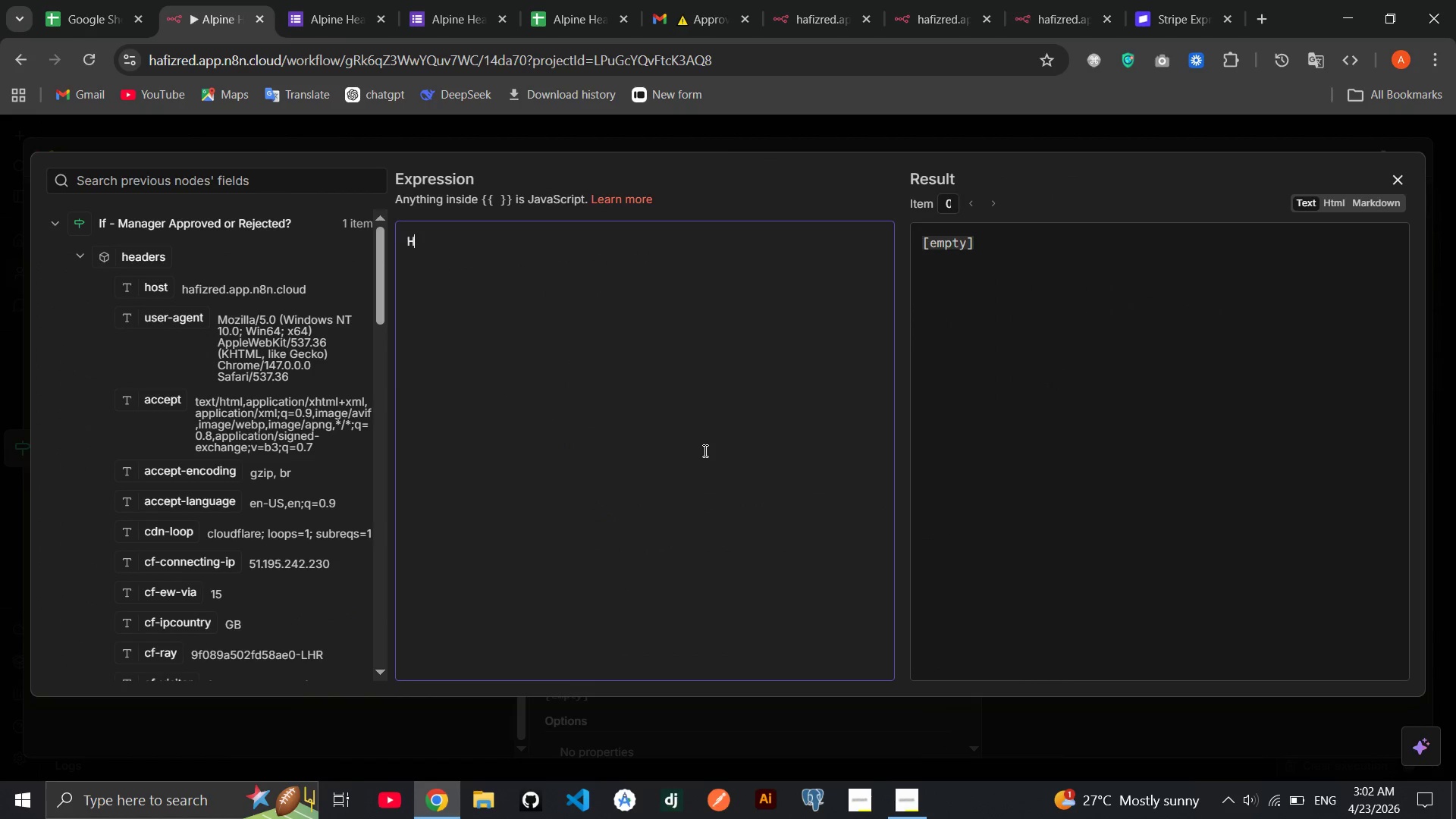 
key(H)
 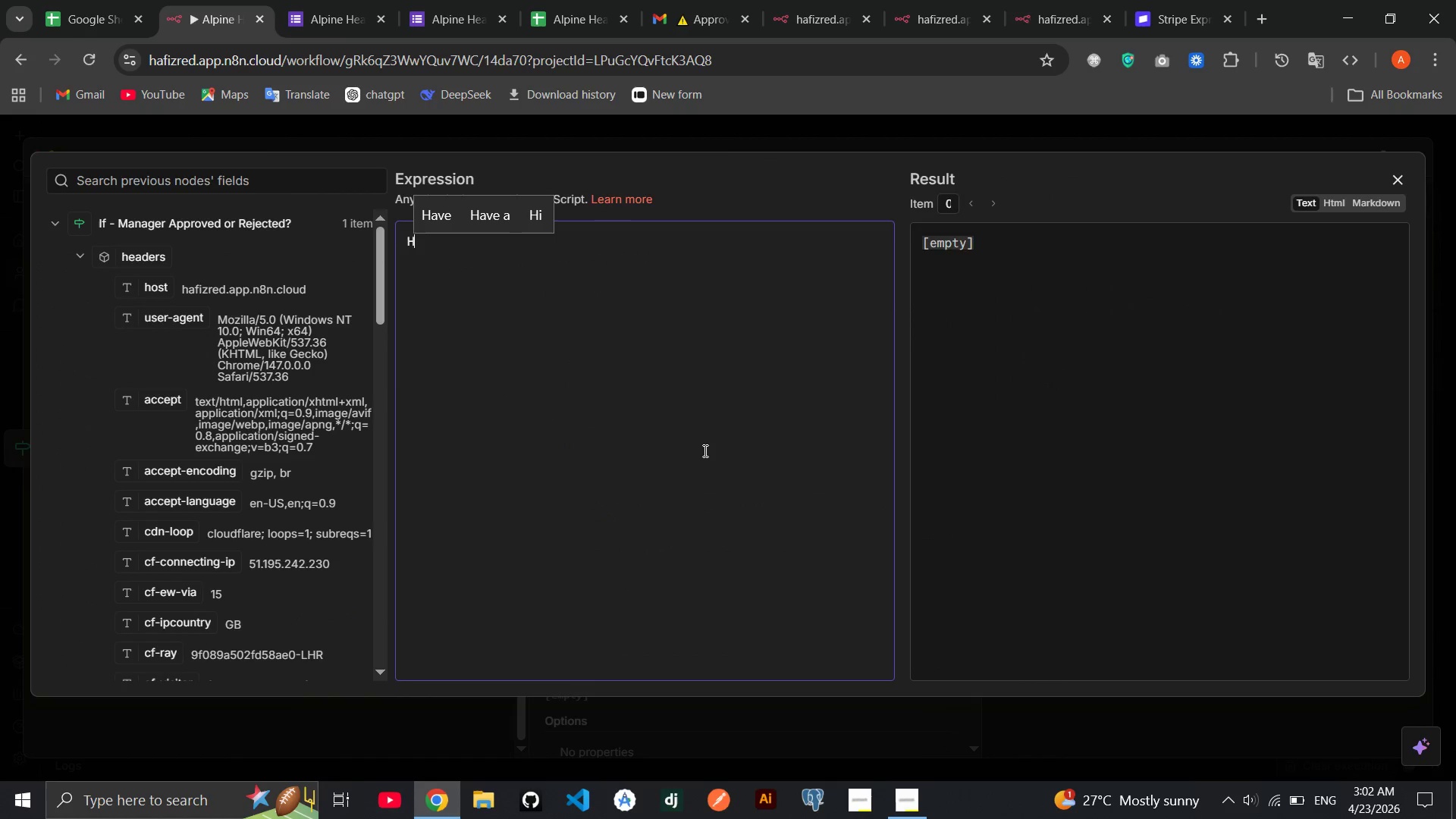 
key(CapsLock)
 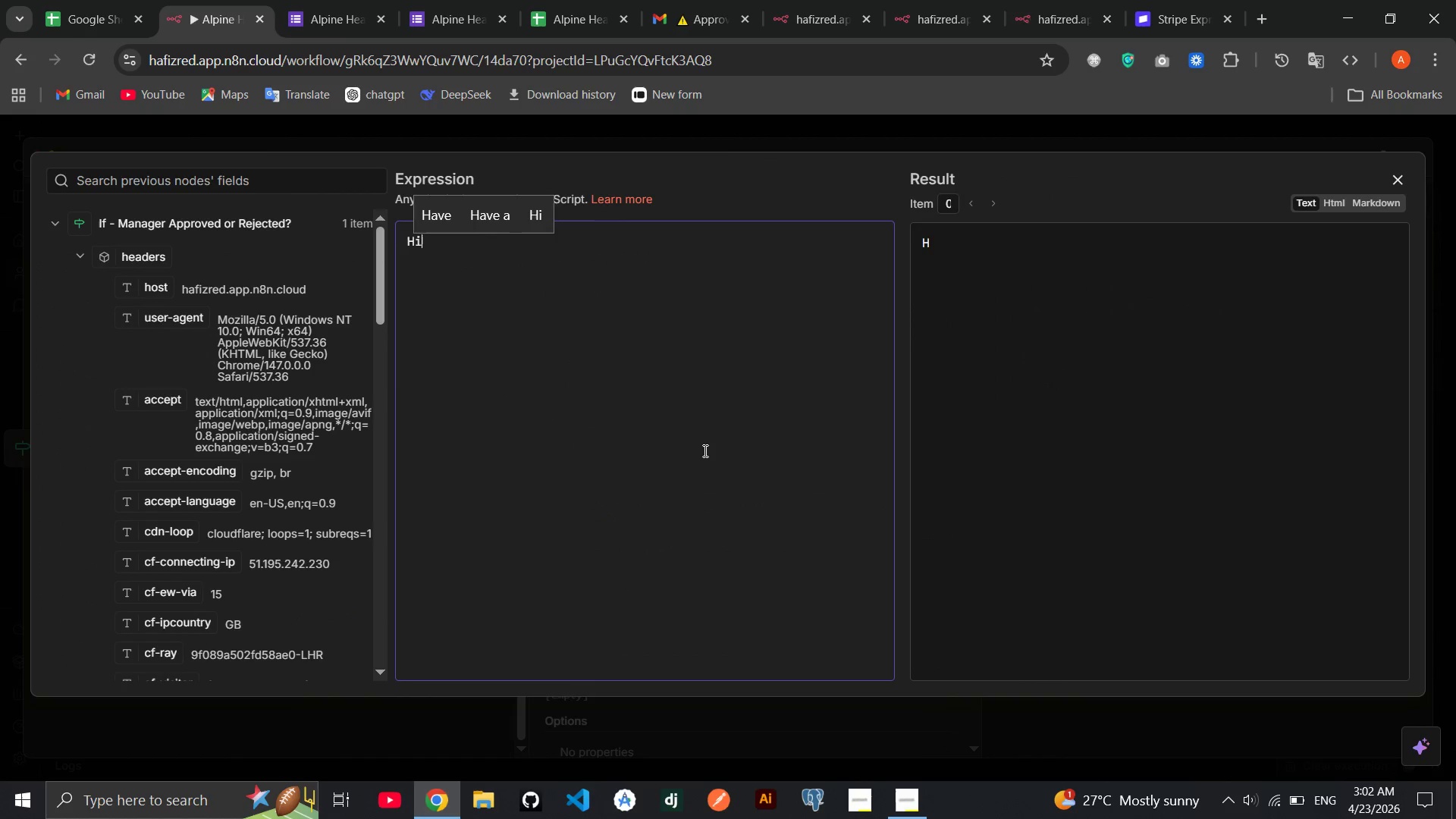 
key(I)
 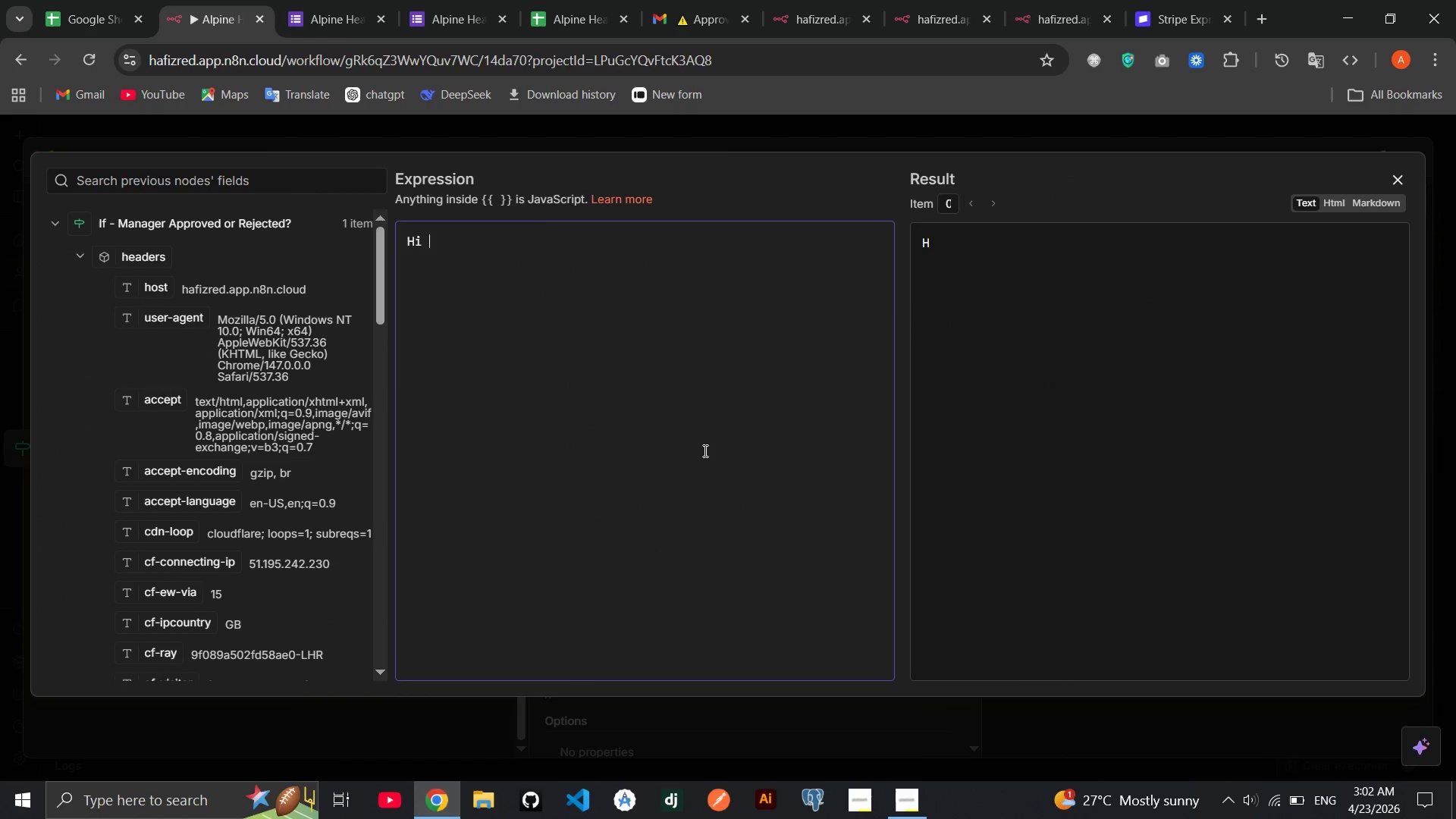 
key(Space)
 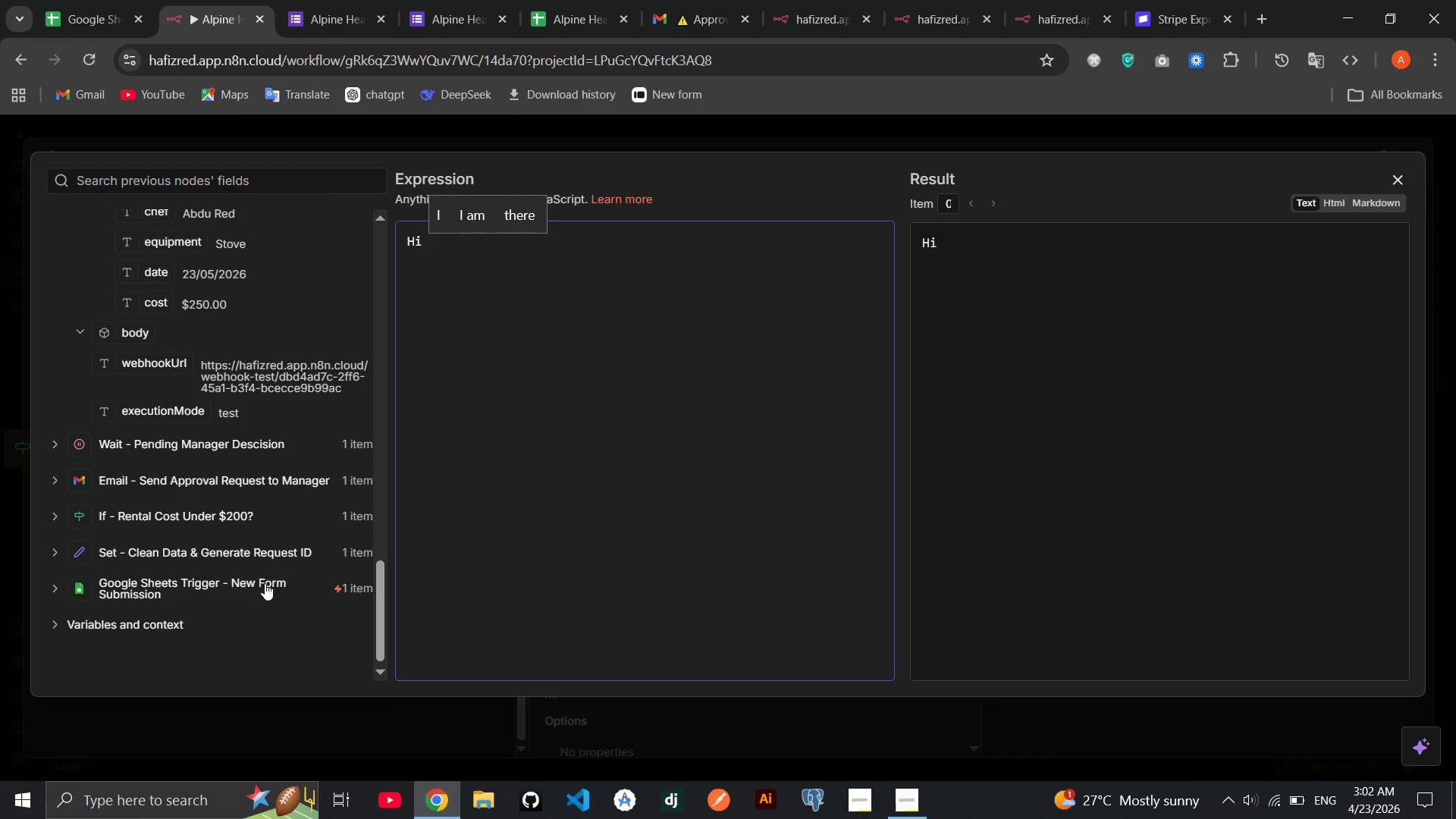 
left_click([218, 442])
 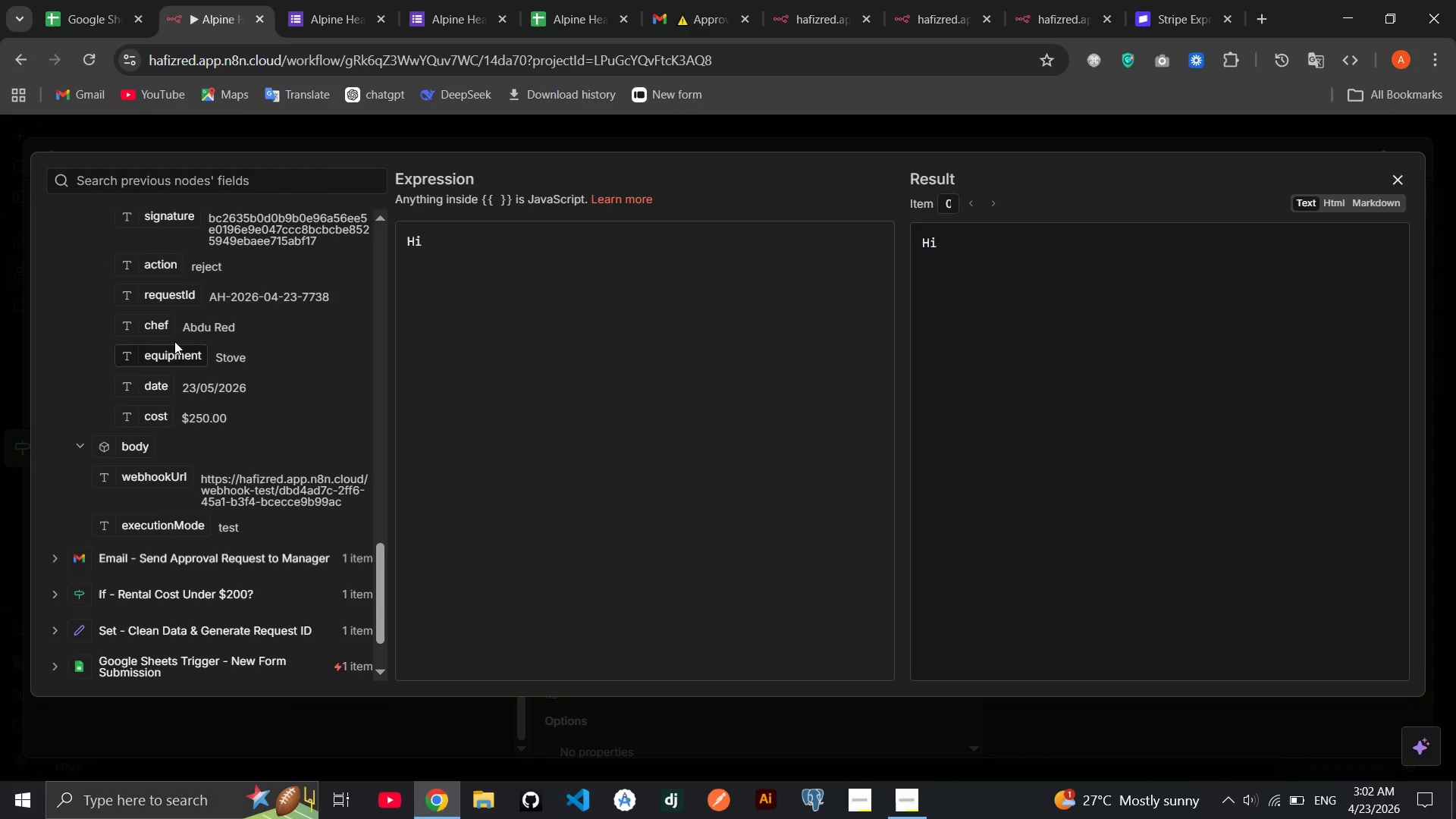 
left_click_drag(start_coordinate=[156, 330], to_coordinate=[519, 239])
 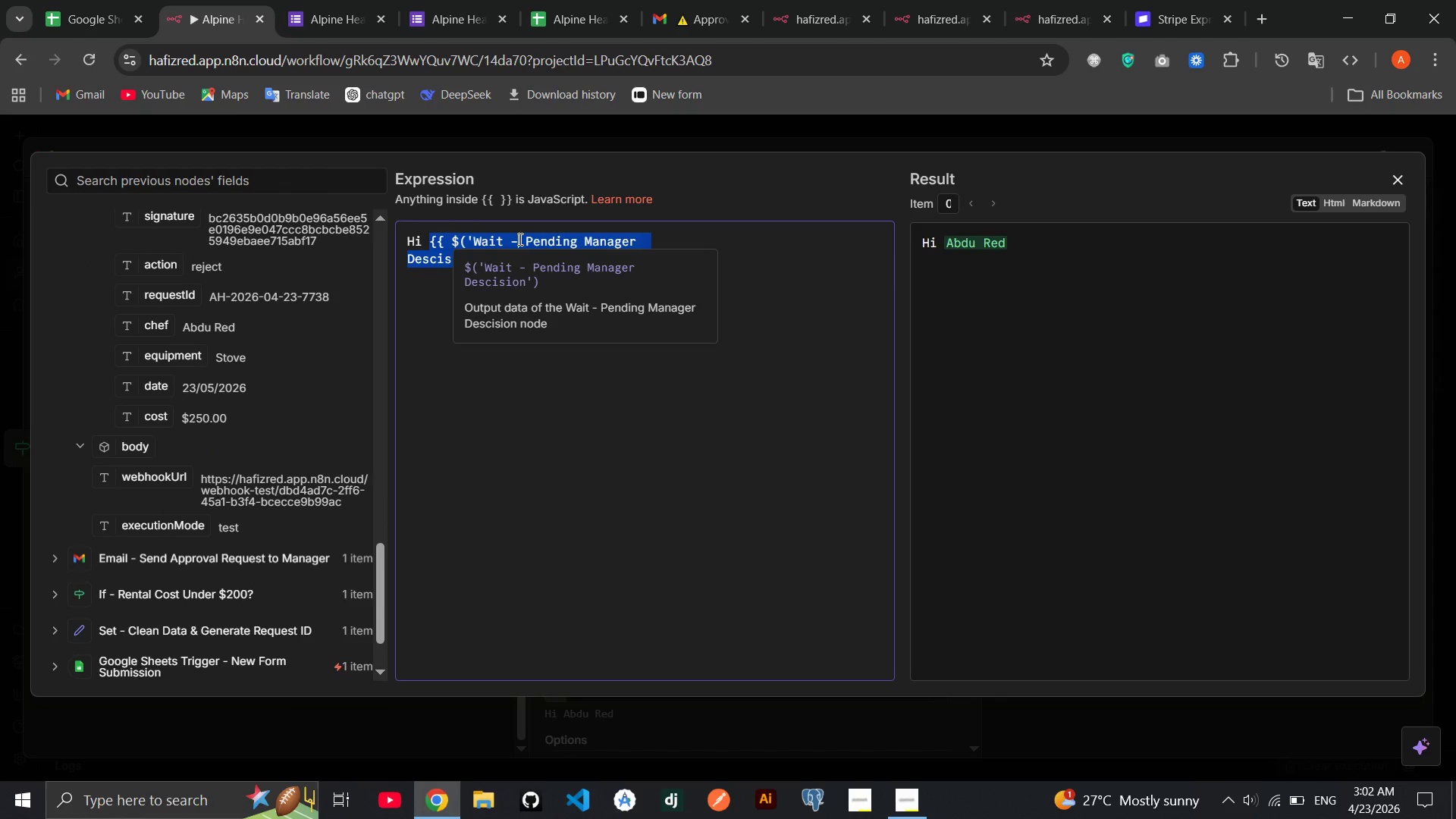 
key(End)
 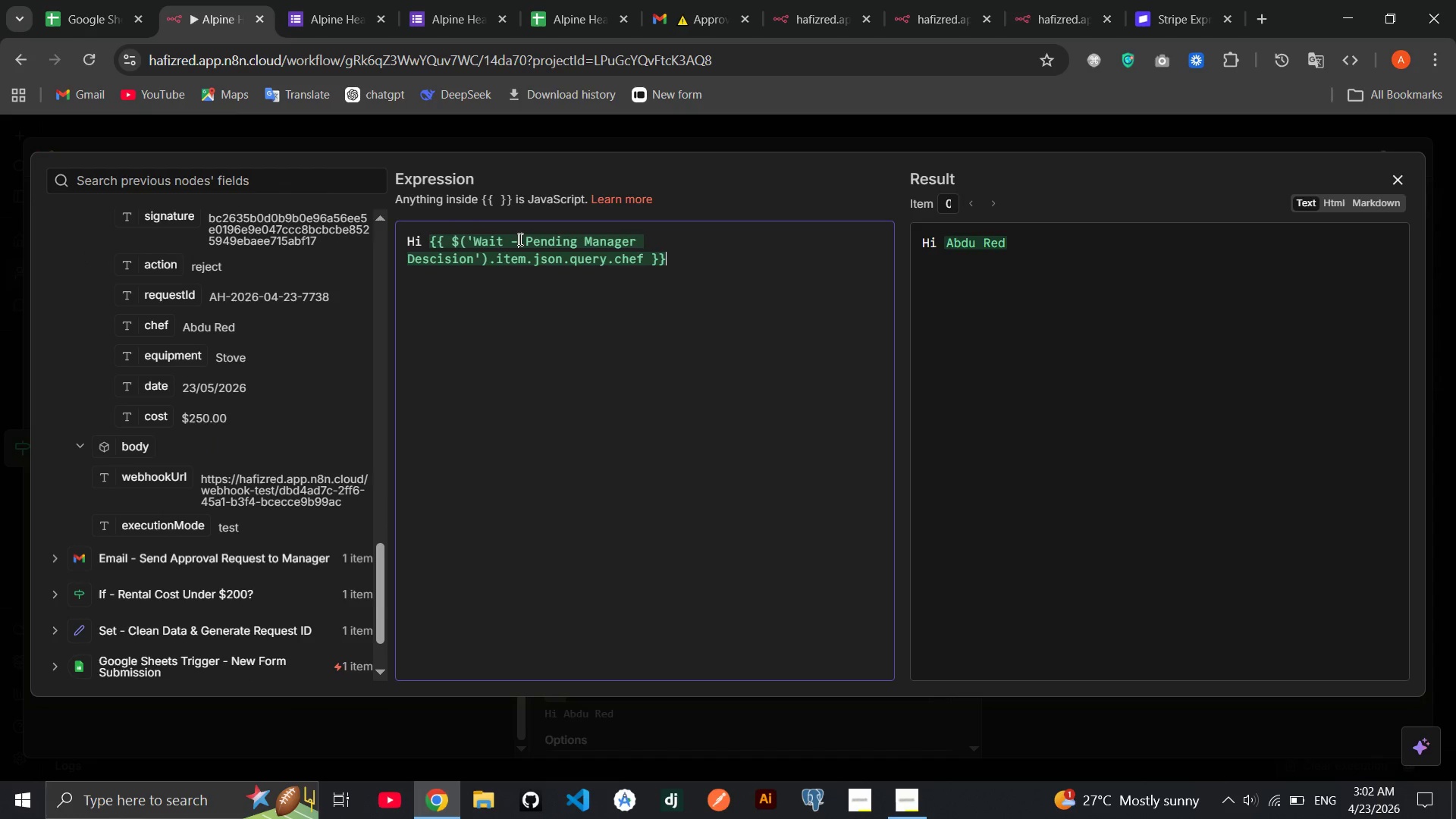 
key(Comma)
 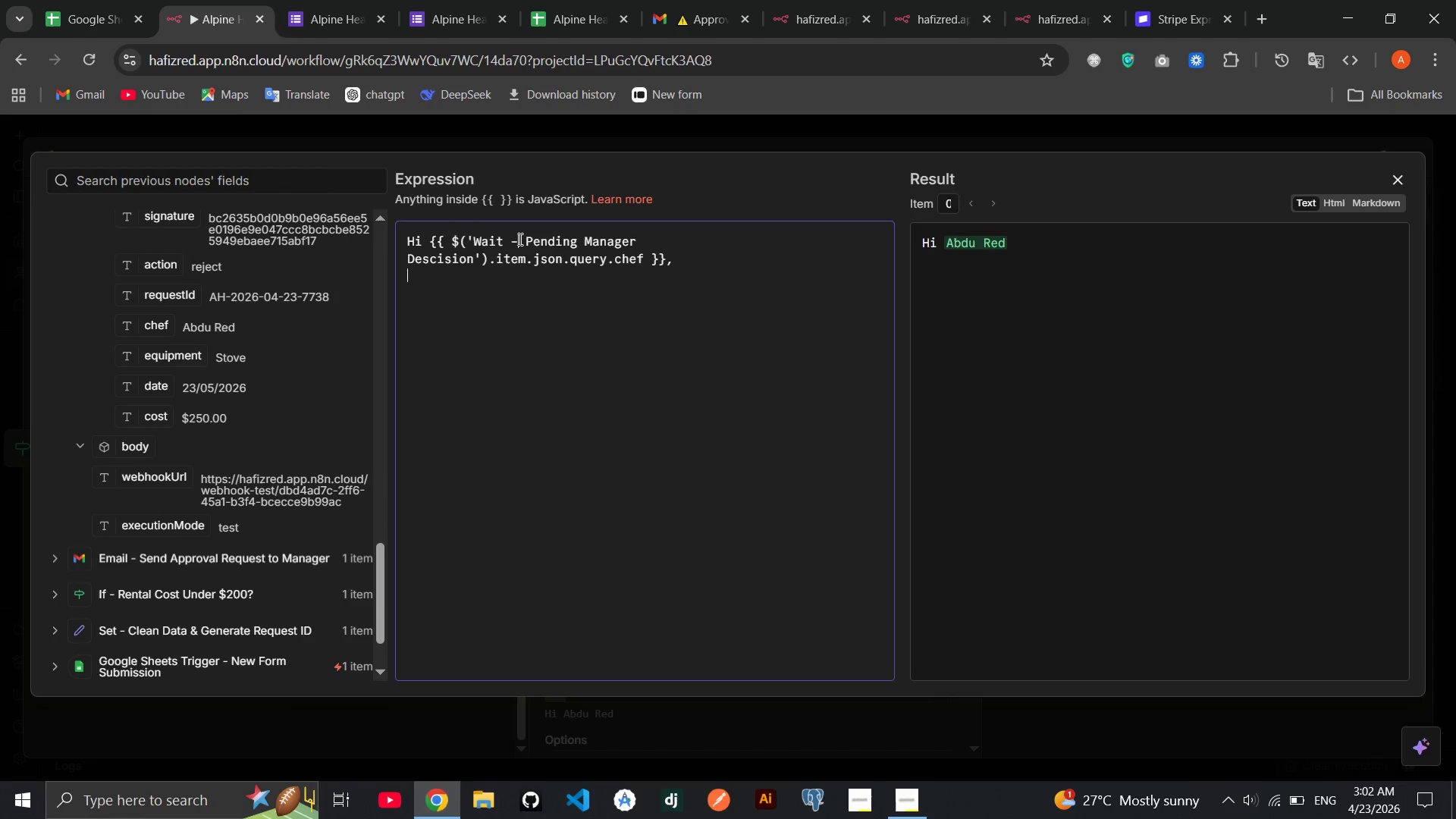 
key(Enter)
 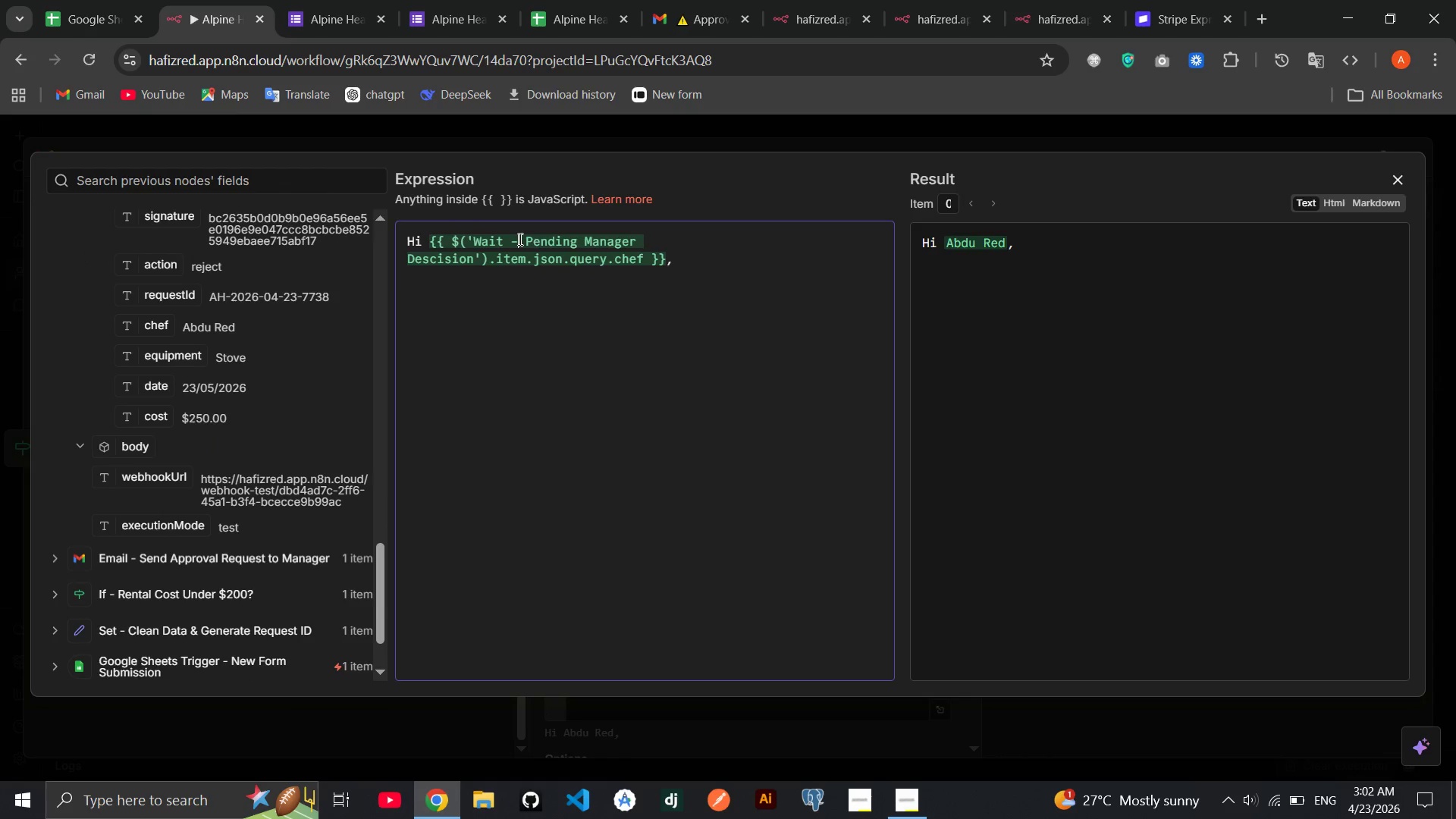 
key(Enter)
 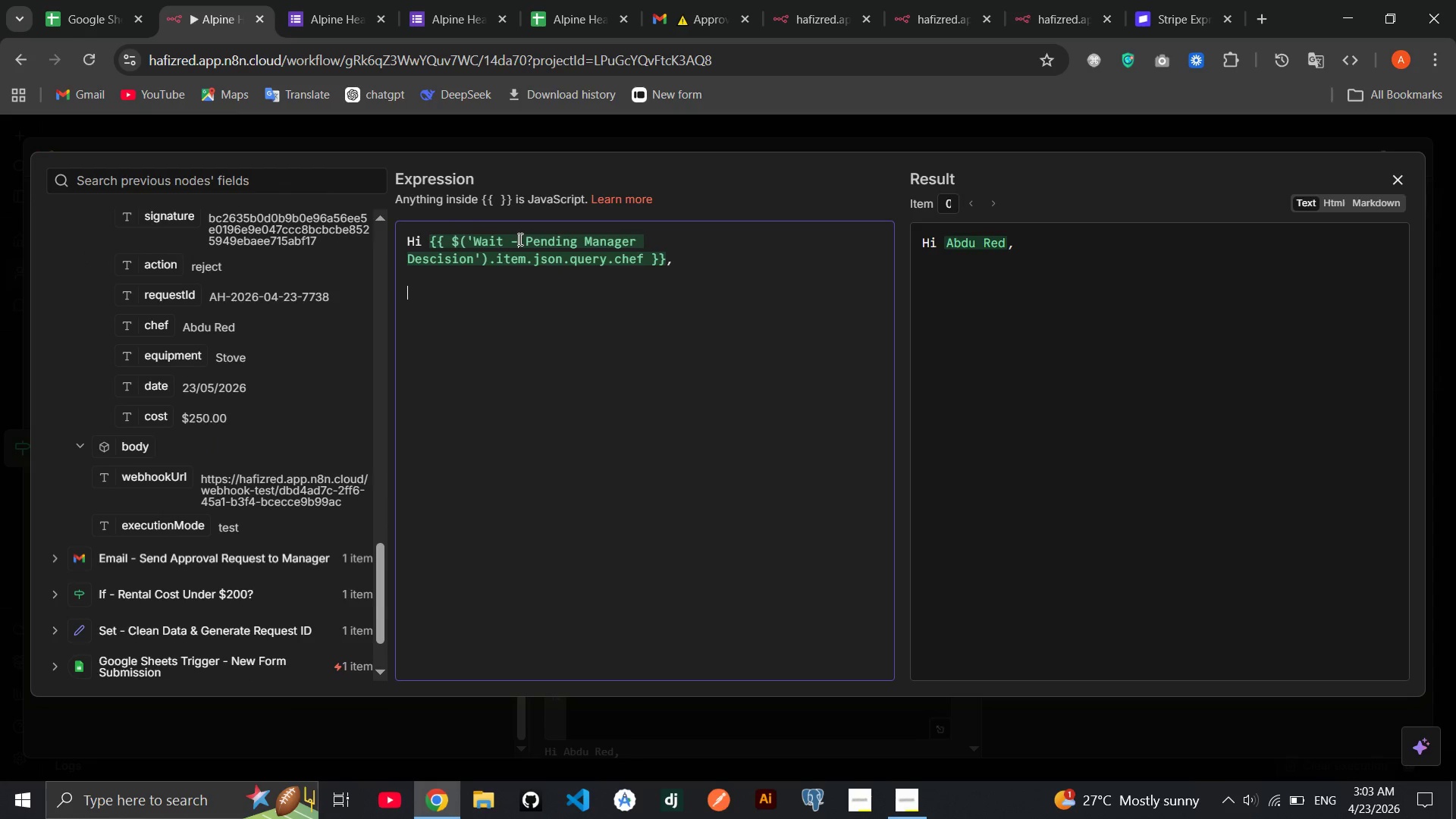 
type(Unfortunately )
key(Backspace)
type( yur equipment rental request has n)
key(Backspace)
type(been declined)
 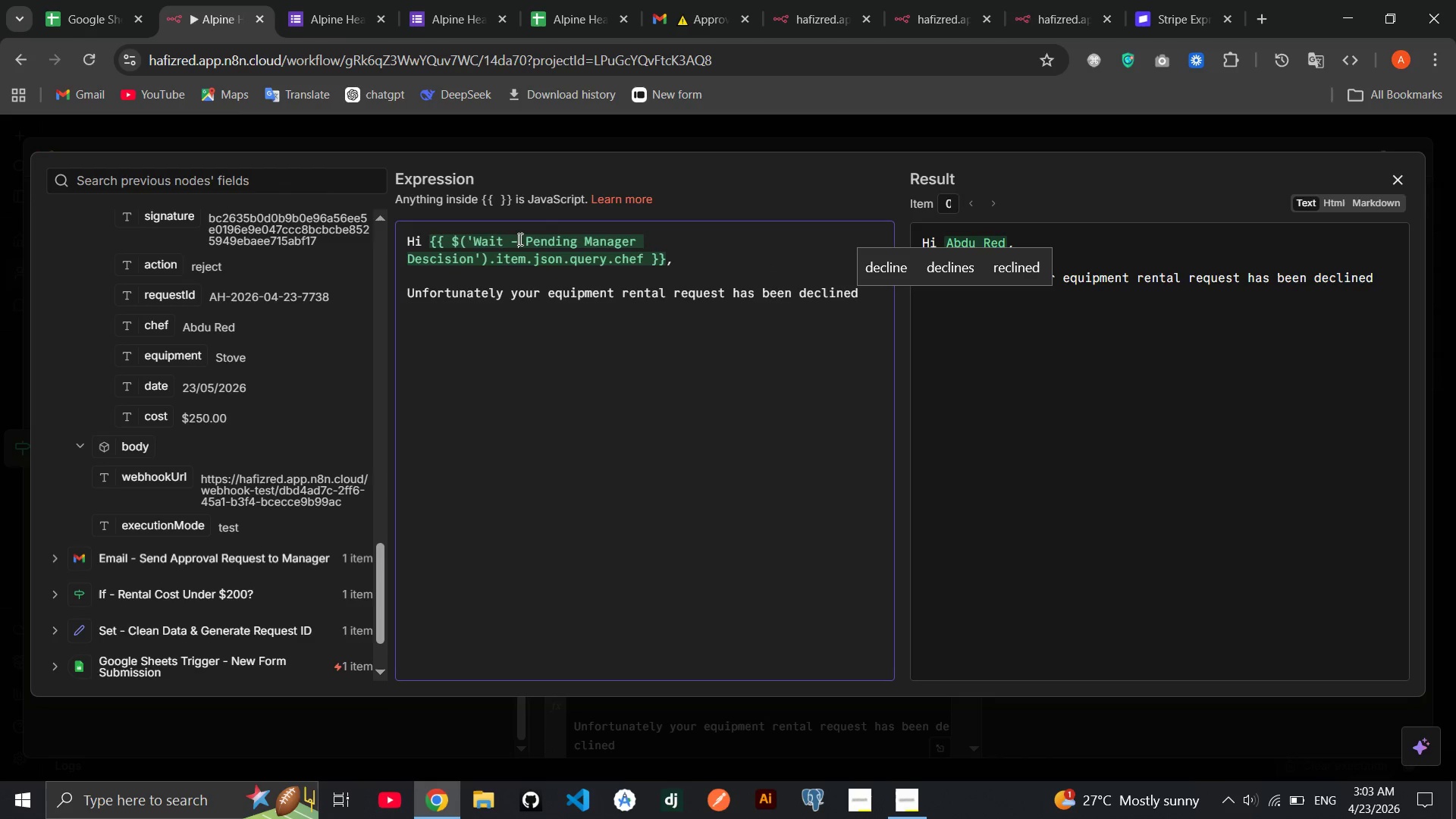 
type( by the Operational Nab)
key(Backspace)
key(Backspace)
key(Backspace)
type(Manager.)
 